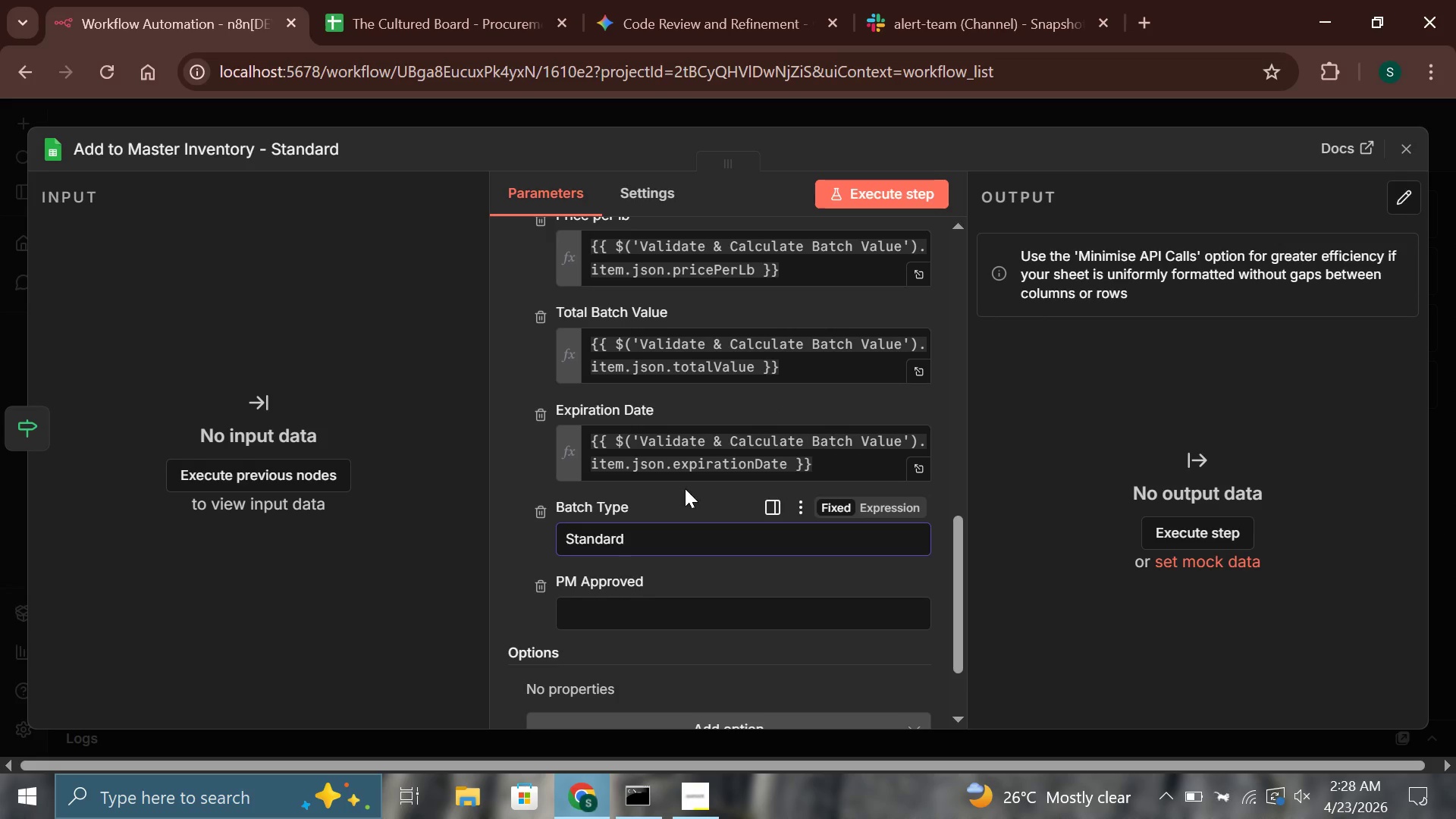 
left_click([685, 488])
 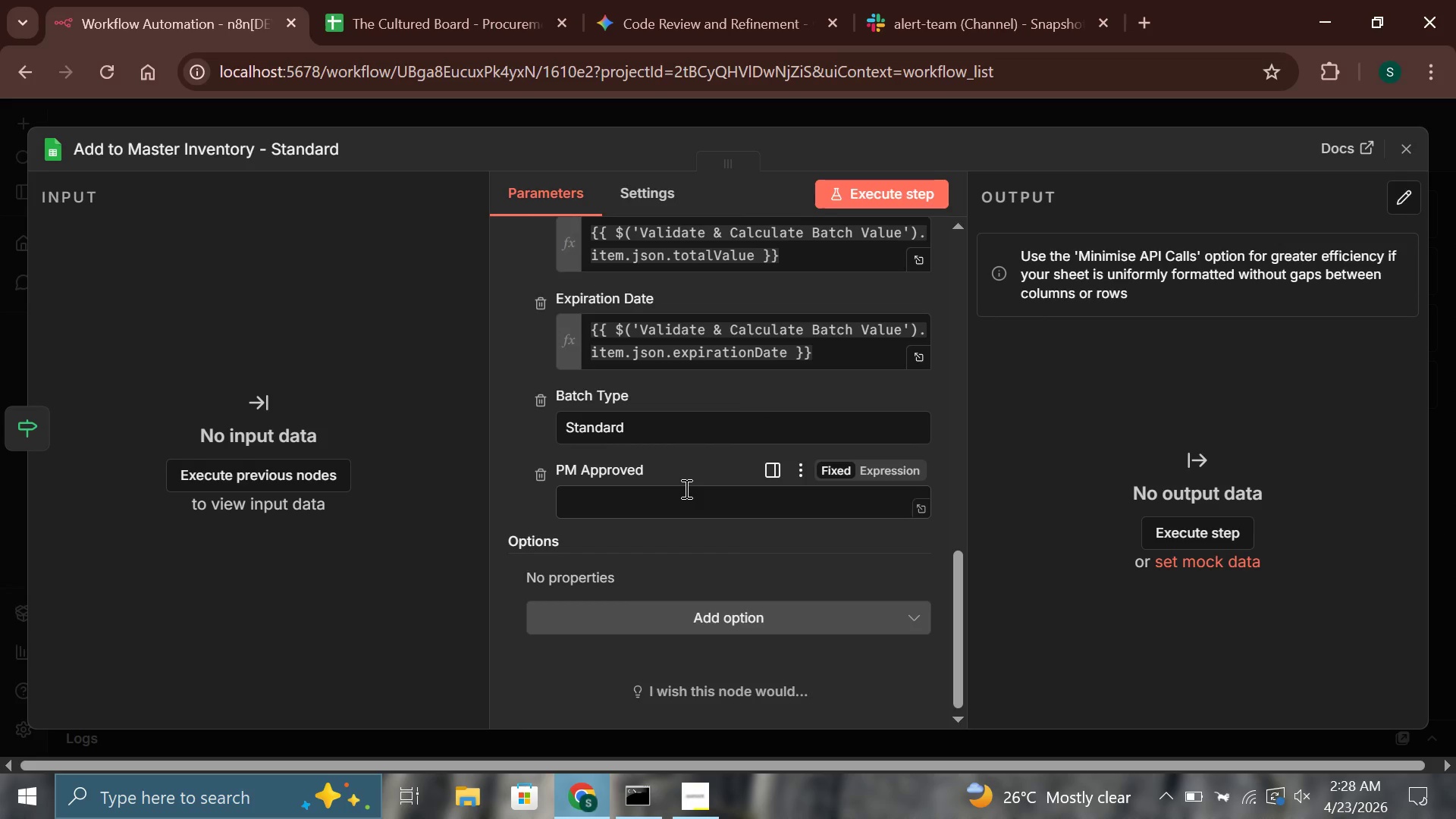 
left_click([669, 494])
 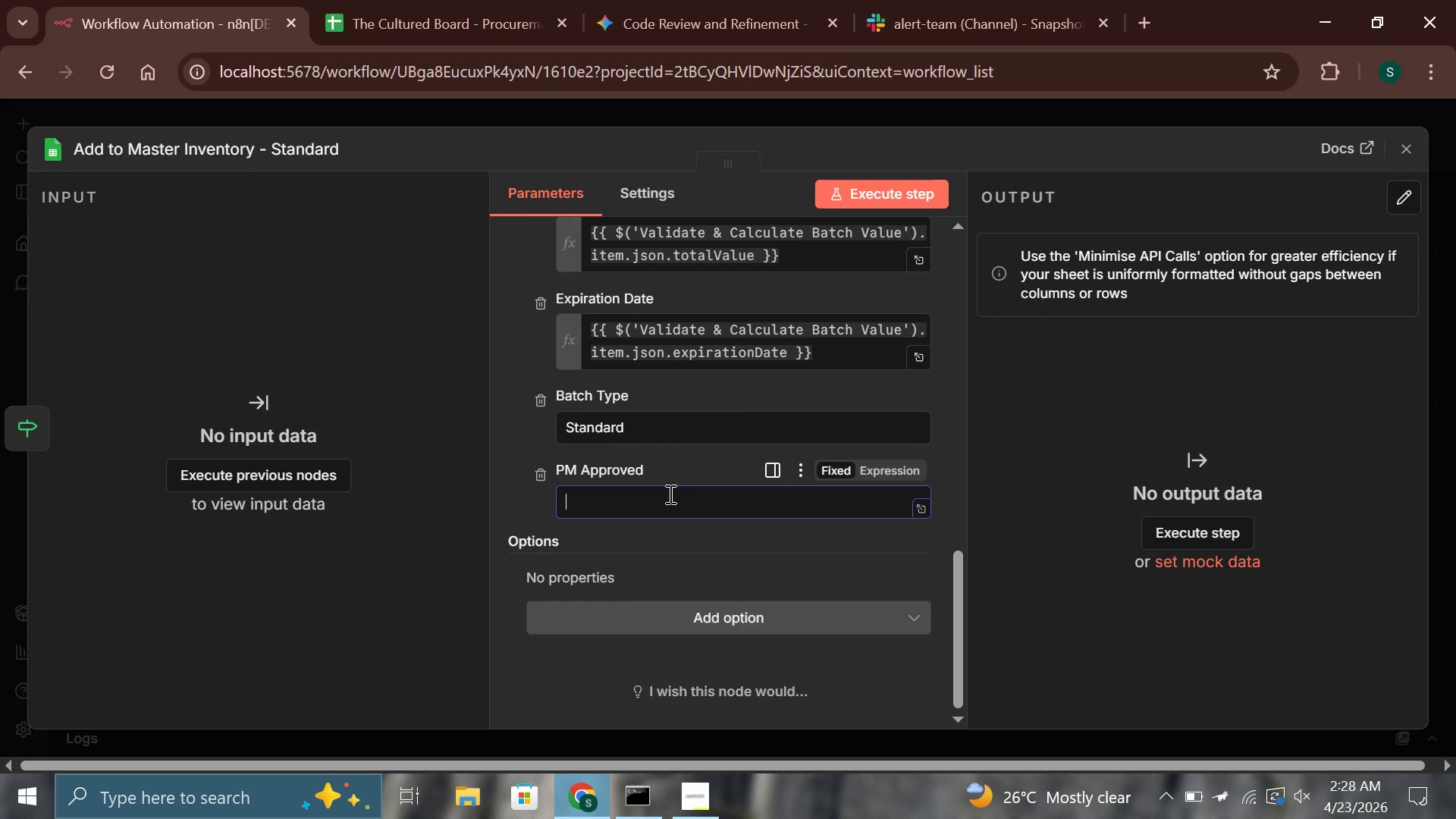 
type(Auto-Approved)
 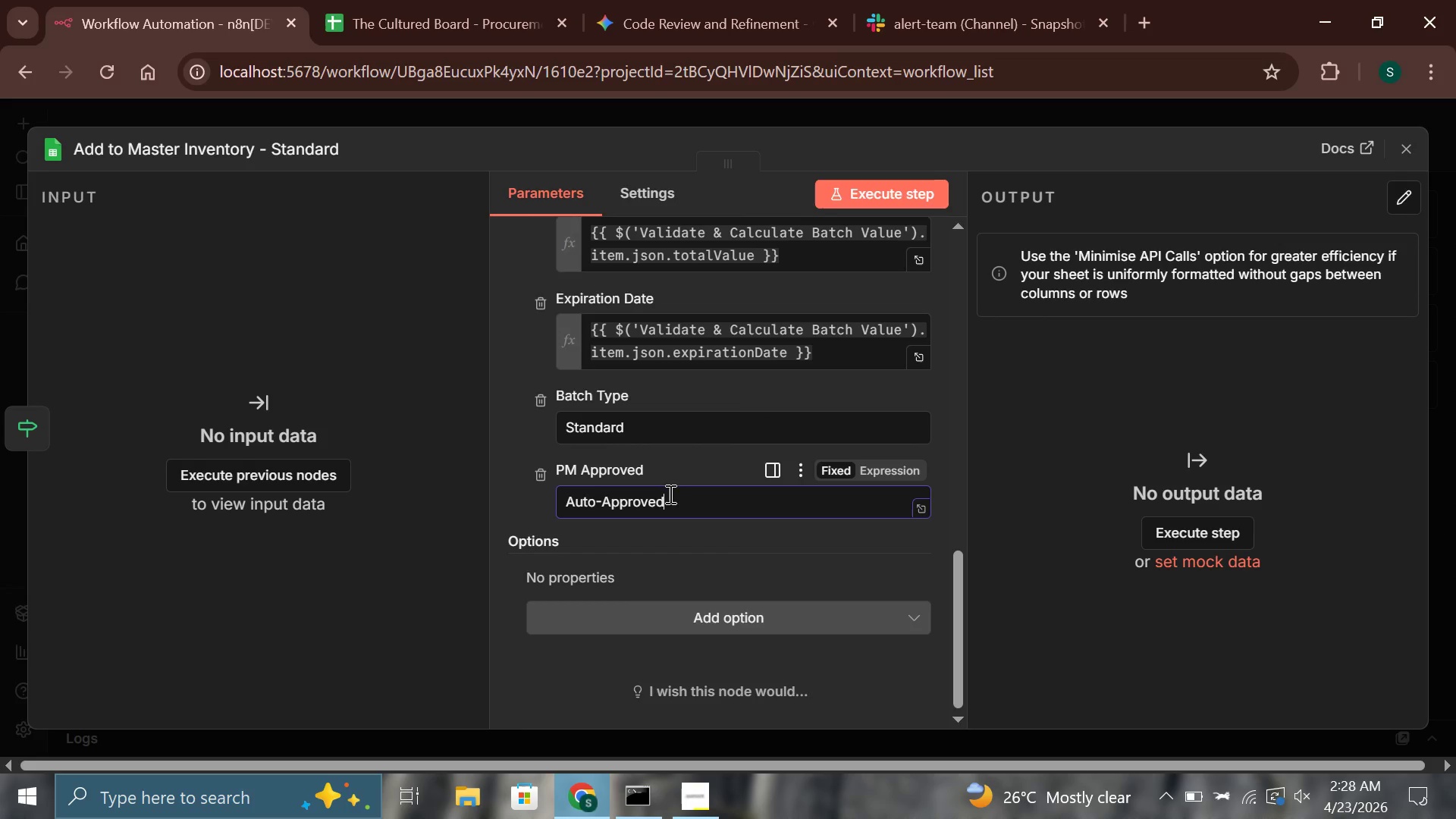 
left_click([678, 450])
 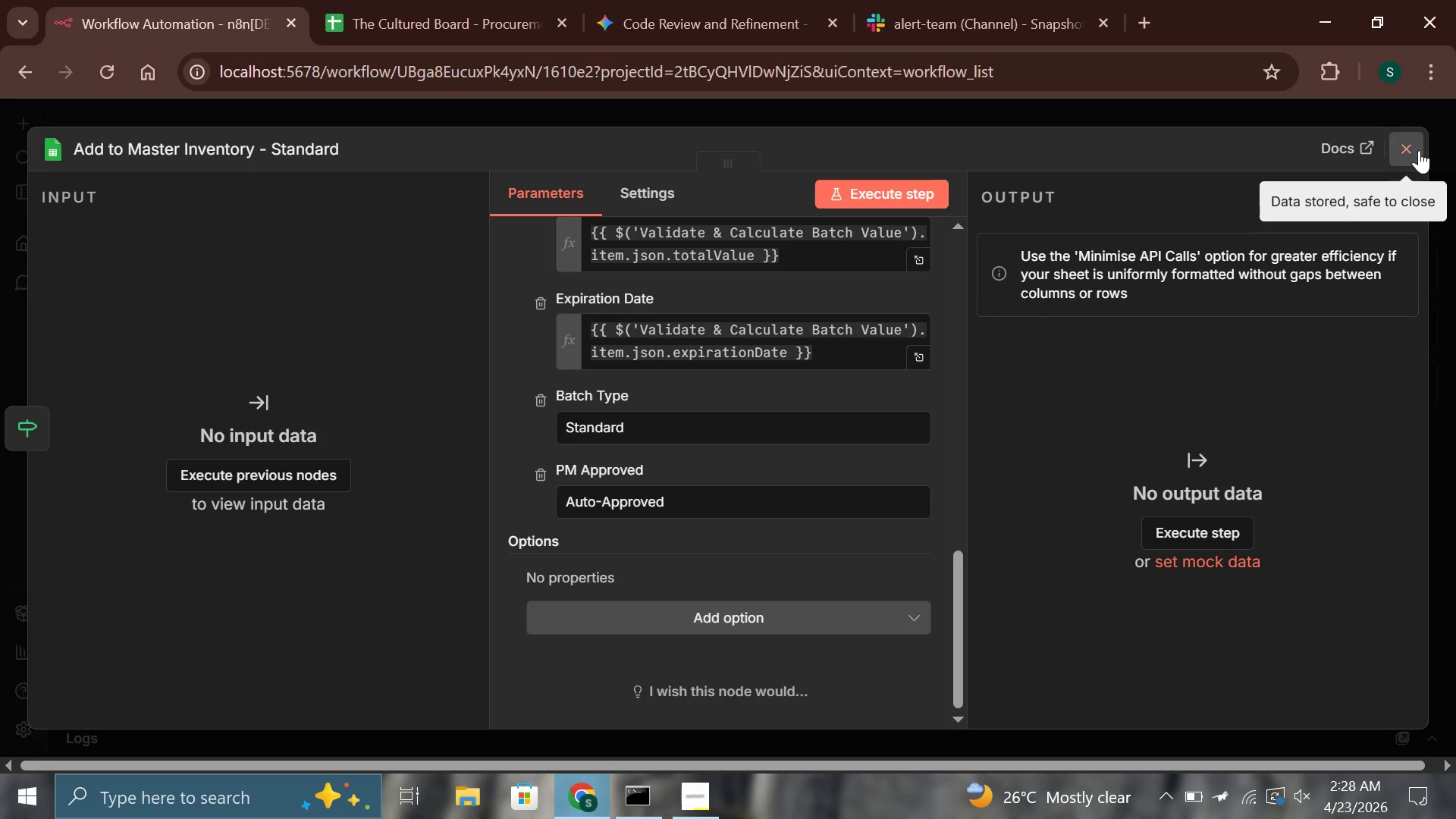 
wait(26.41)
 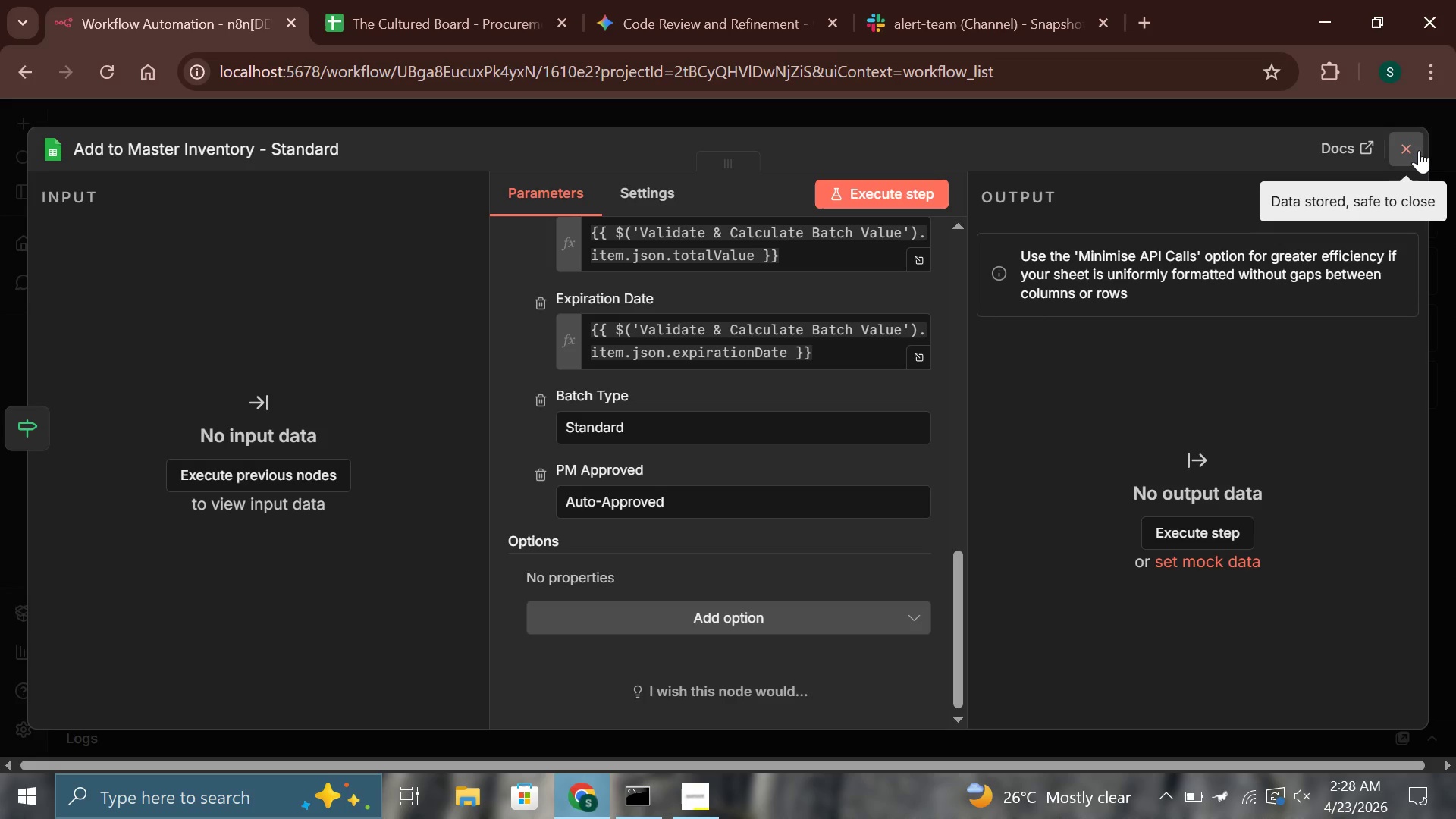 
left_click([1419, 150])
 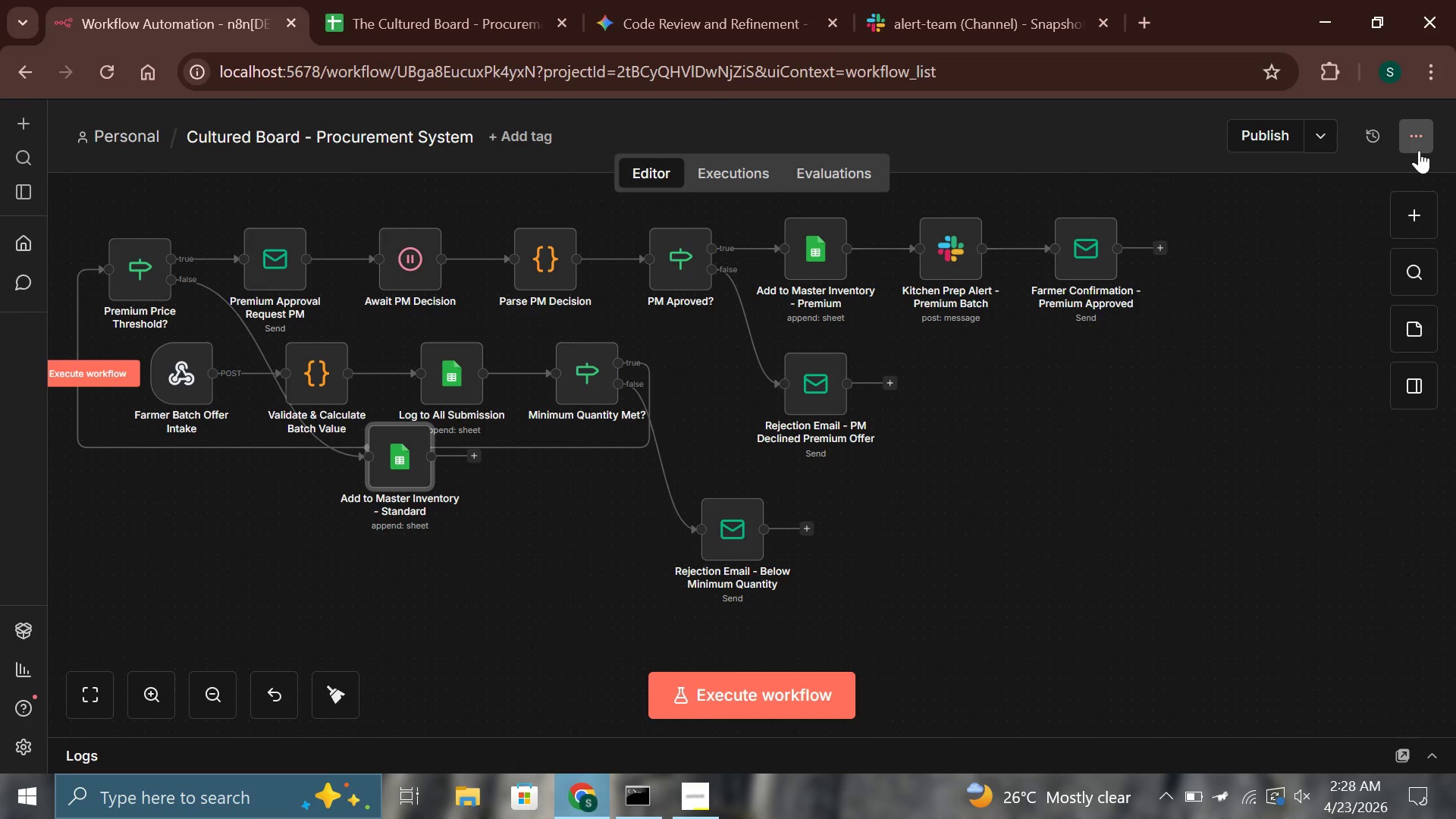 
wait(8.5)
 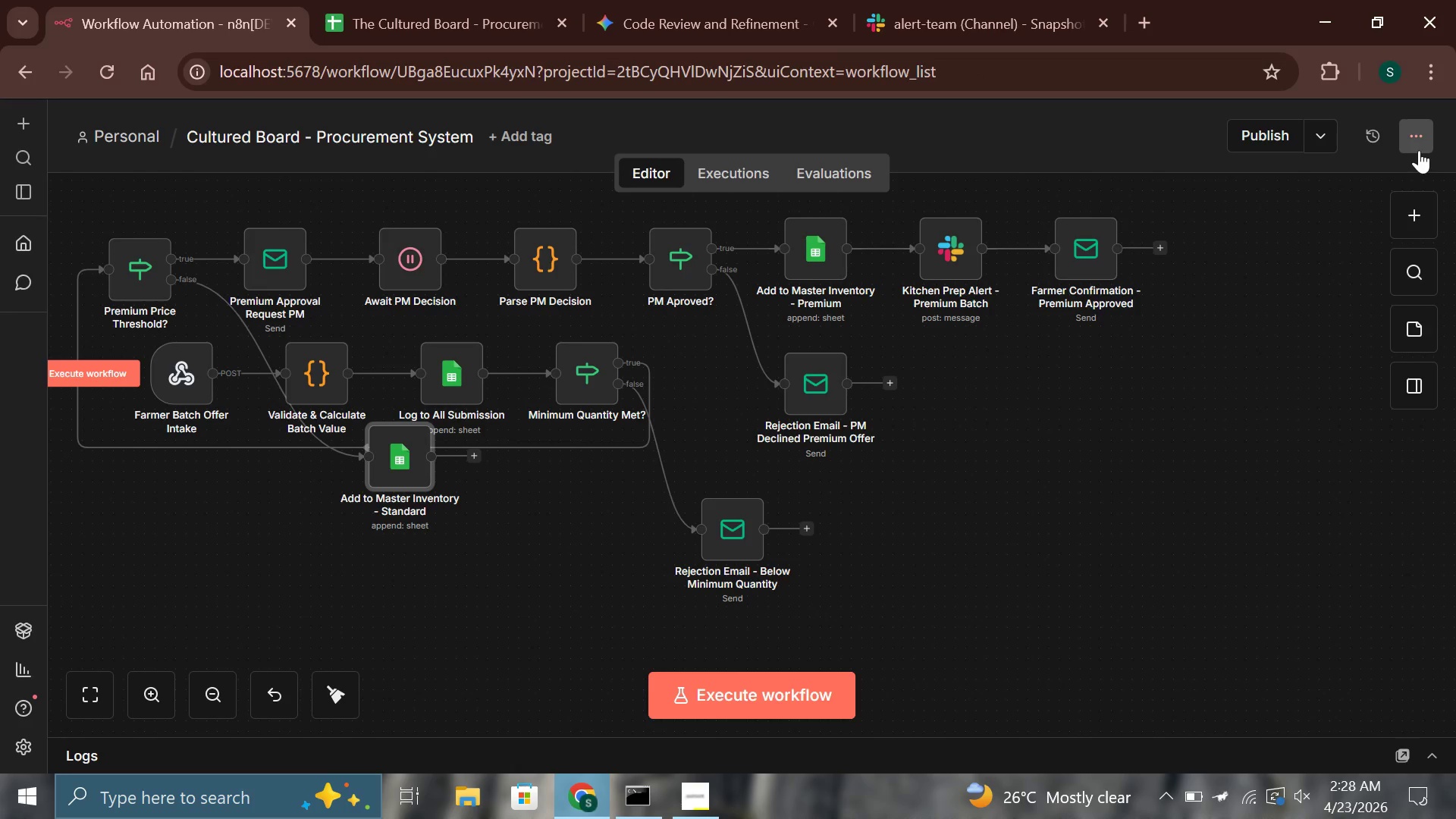 
left_click_drag(start_coordinate=[388, 463], to_coordinate=[259, 249])
 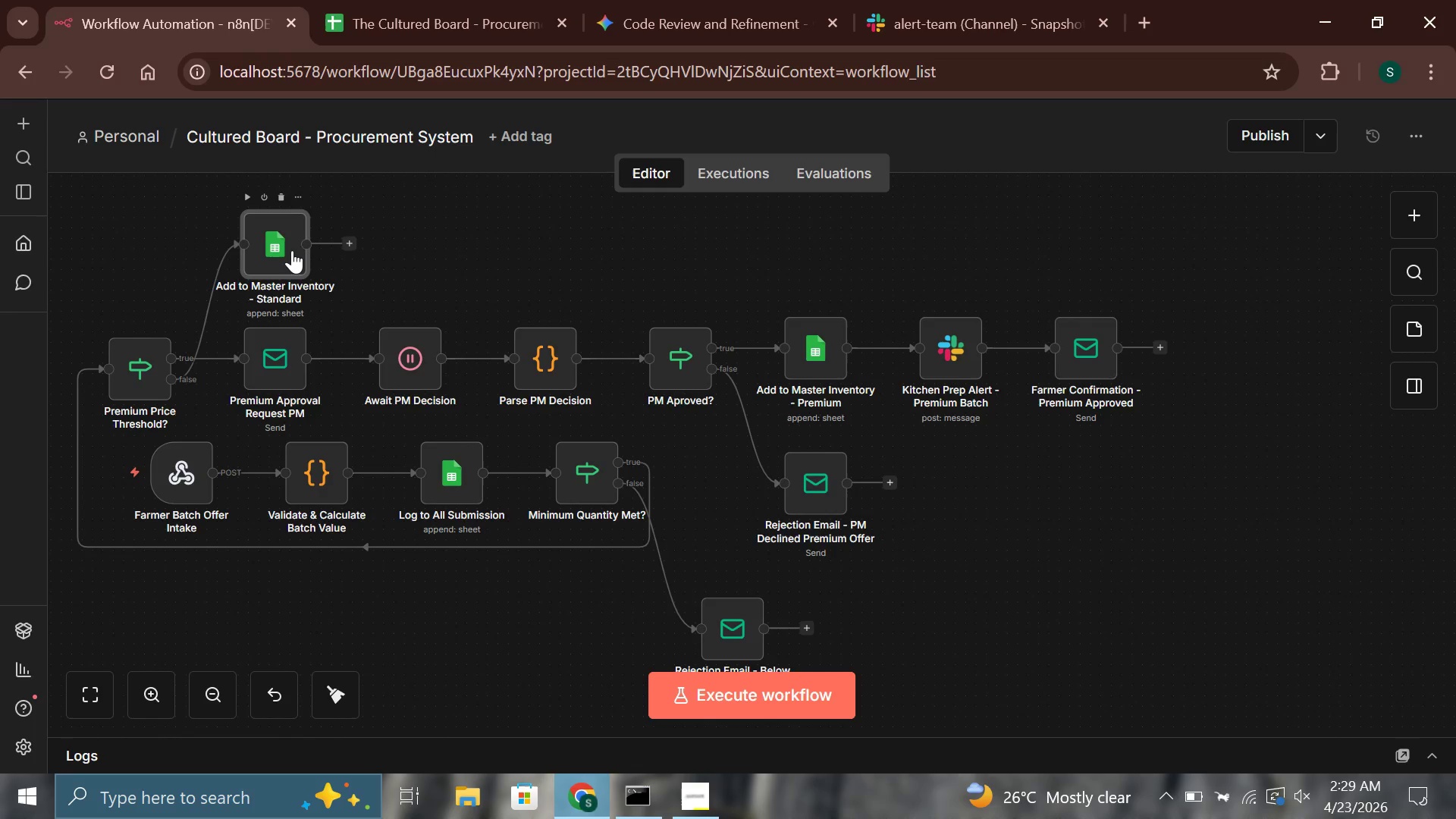 
left_click_drag(start_coordinate=[292, 250], to_coordinate=[102, 252])
 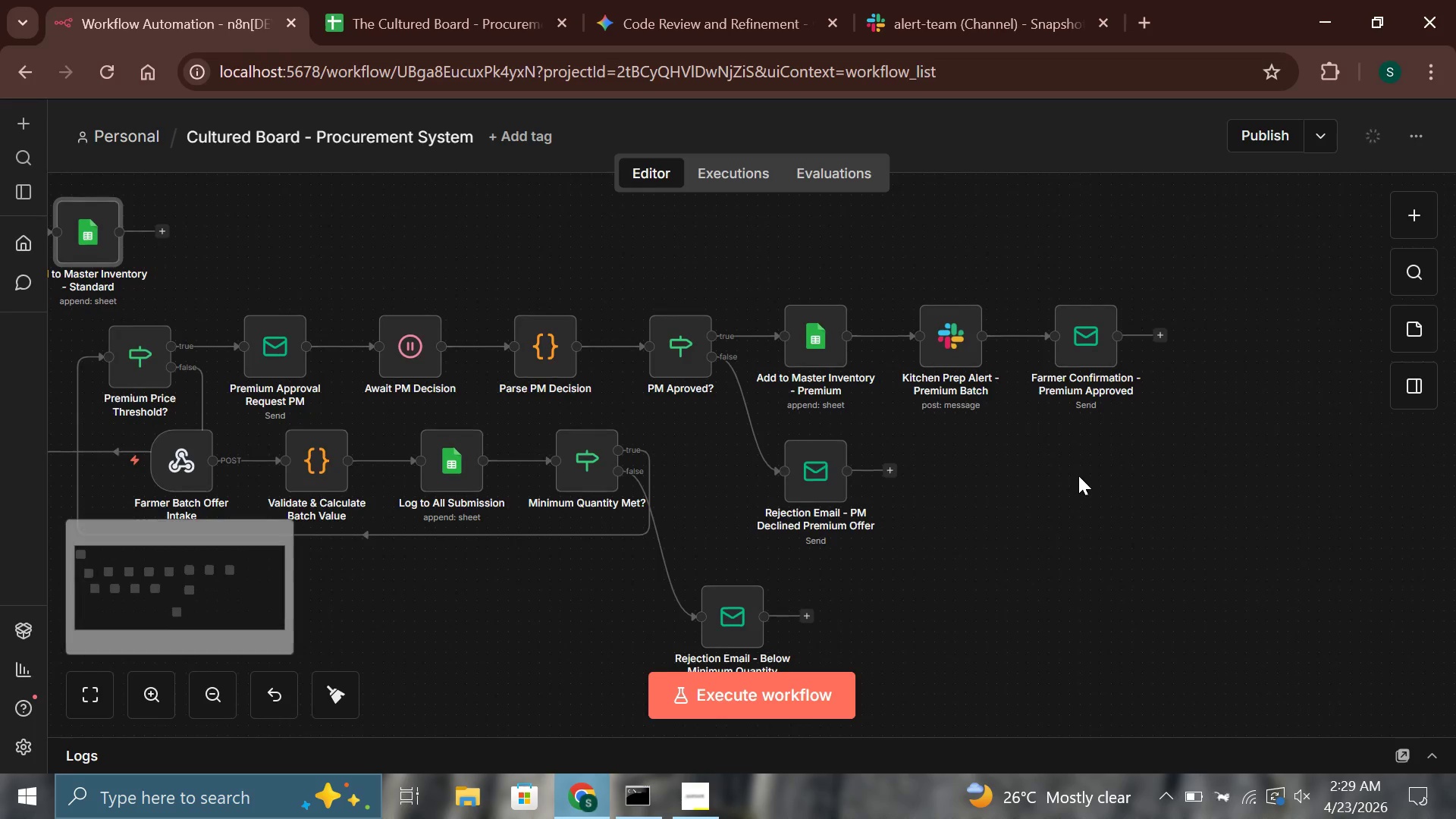 
key(Control+ControlLeft)
 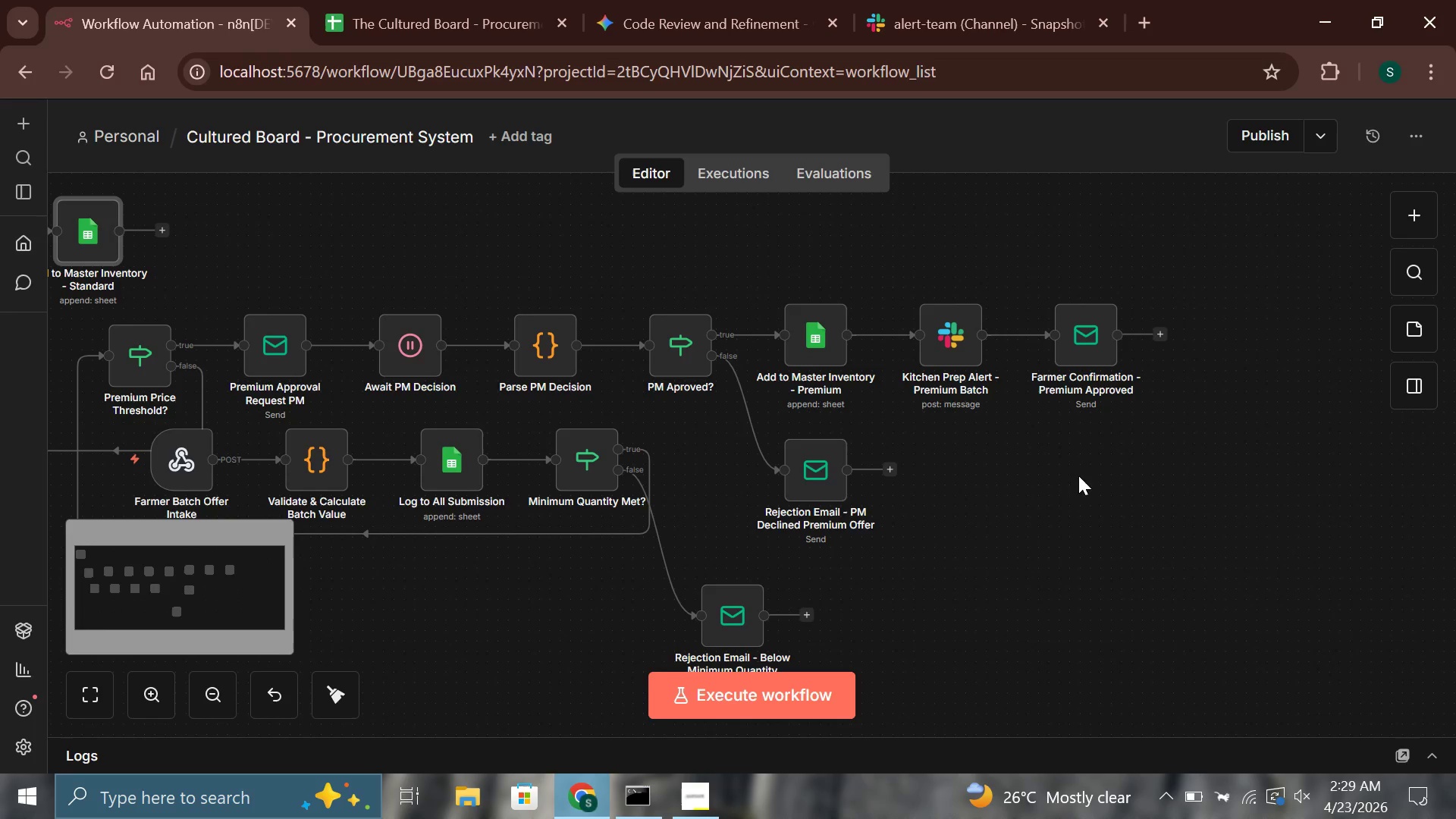 
hold_key(key=ControlLeft, duration=1.52)
hold_key(key=ControlLeft, duration=0.34)
scroll: coordinate [1088, 528], scroll_direction: down, amount: 1.0
 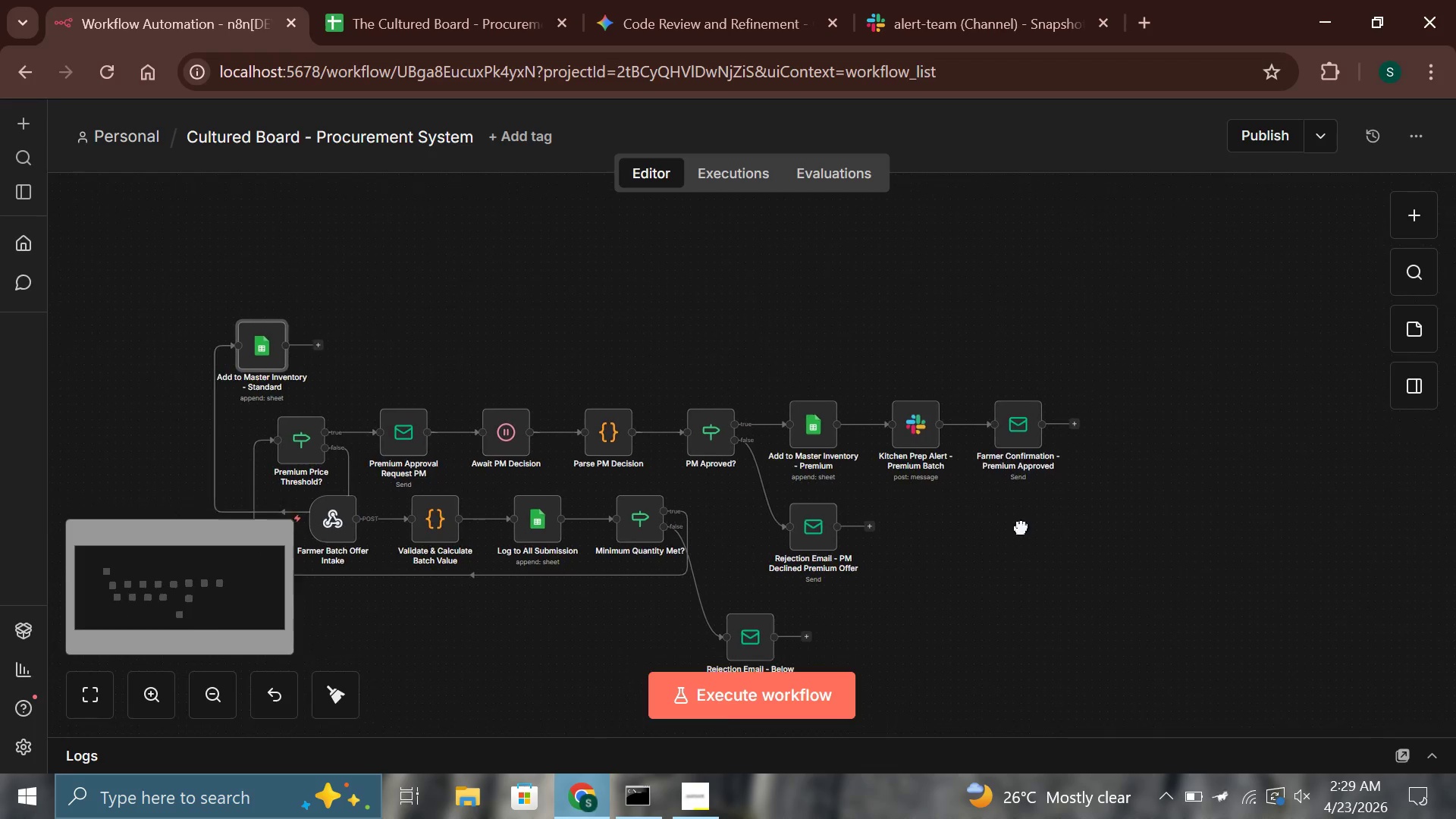 
left_click_drag(start_coordinate=[359, 307], to_coordinate=[1103, 470])
 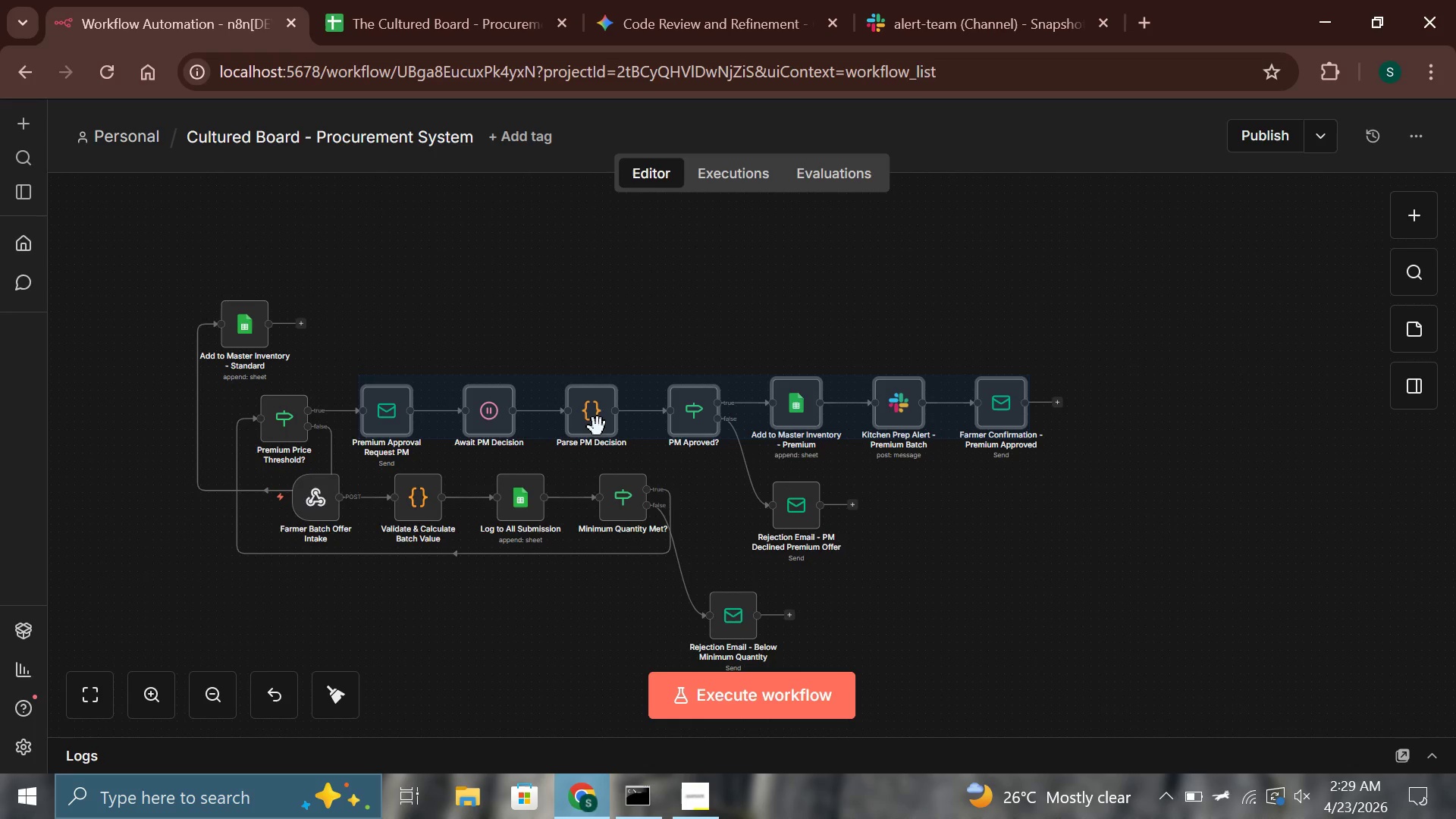 
left_click_drag(start_coordinate=[596, 427], to_coordinate=[609, 319])
 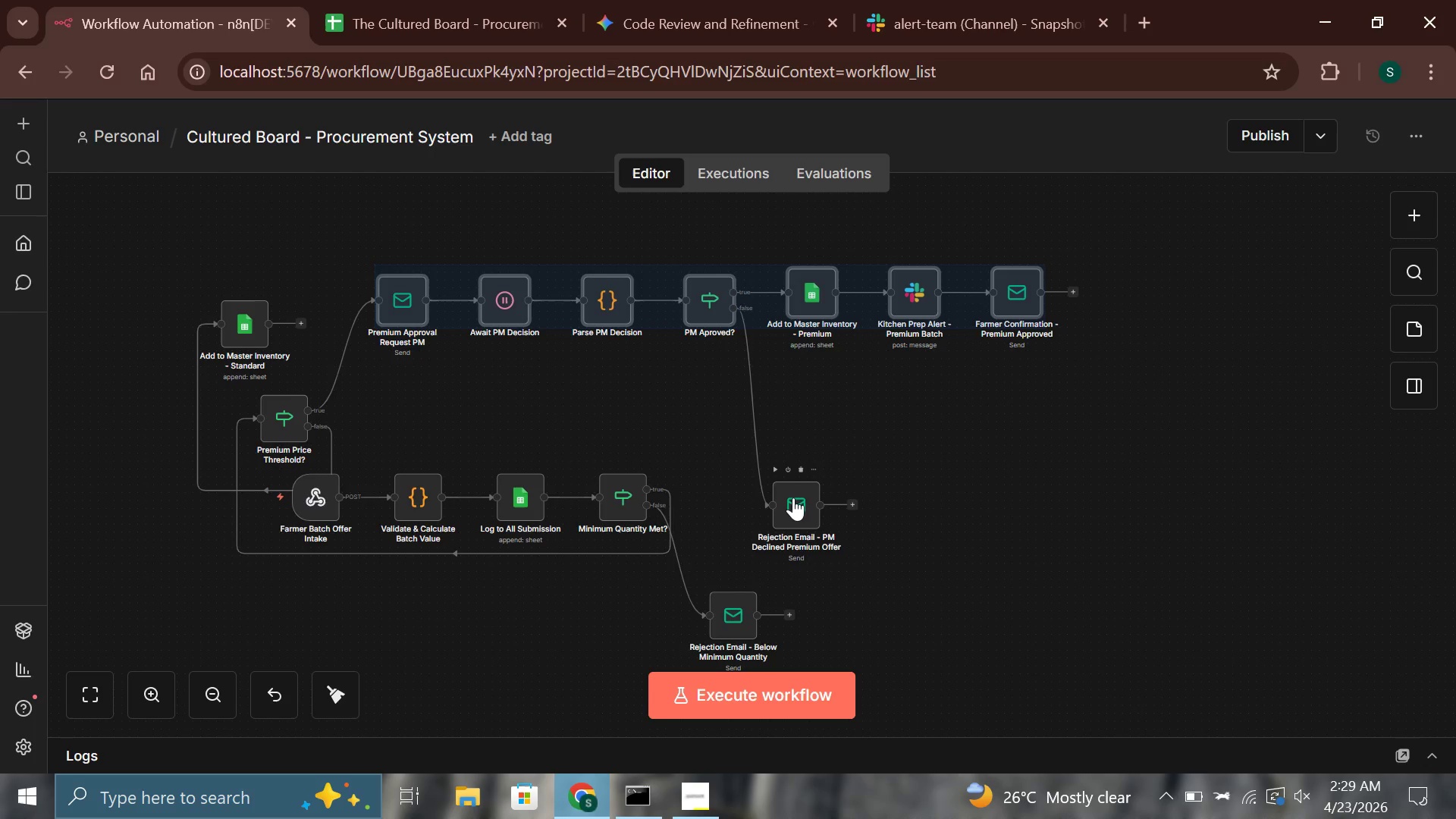 
left_click_drag(start_coordinate=[793, 497], to_coordinate=[817, 382])
 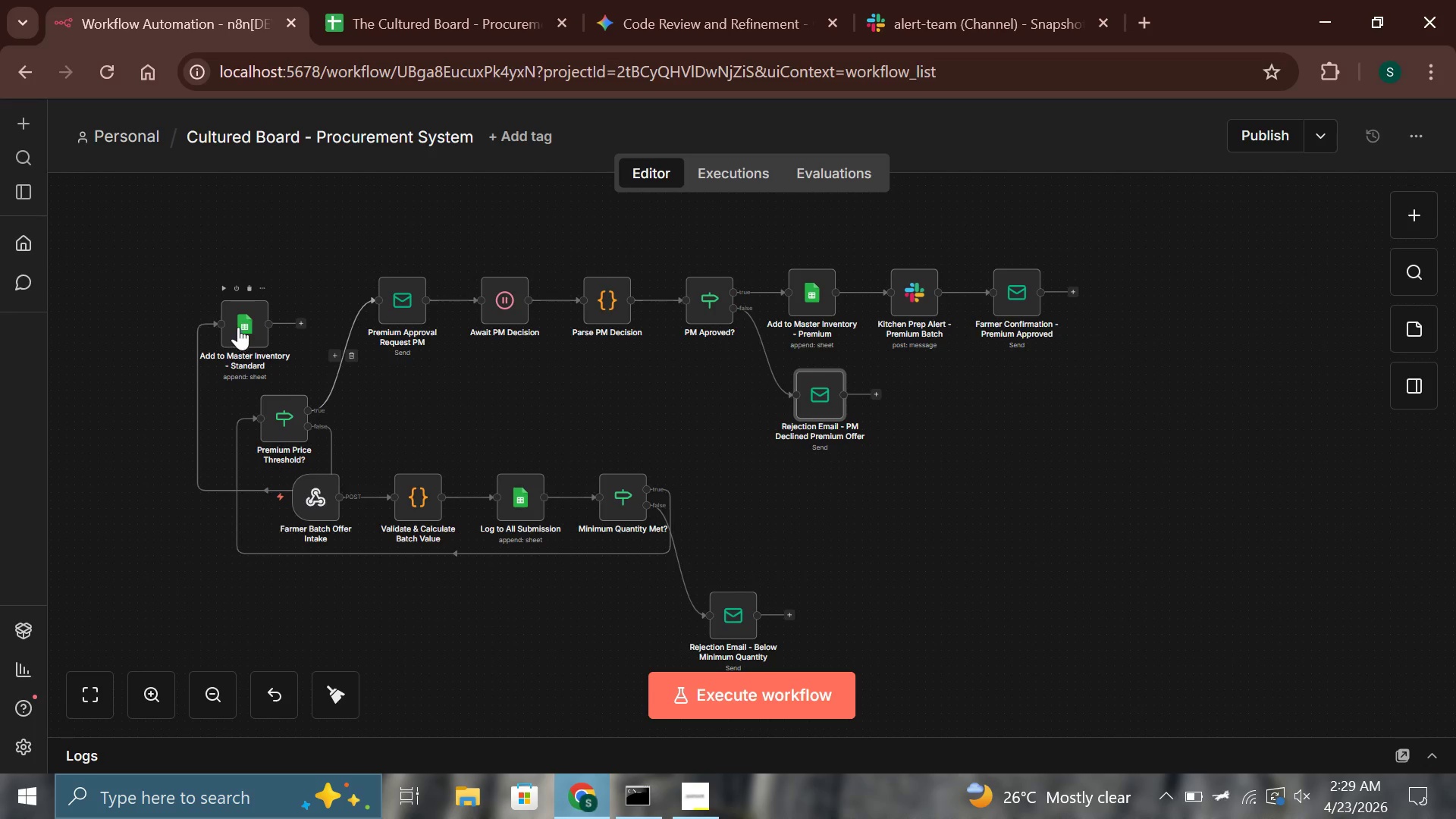 
left_click_drag(start_coordinate=[240, 323], to_coordinate=[413, 412])
 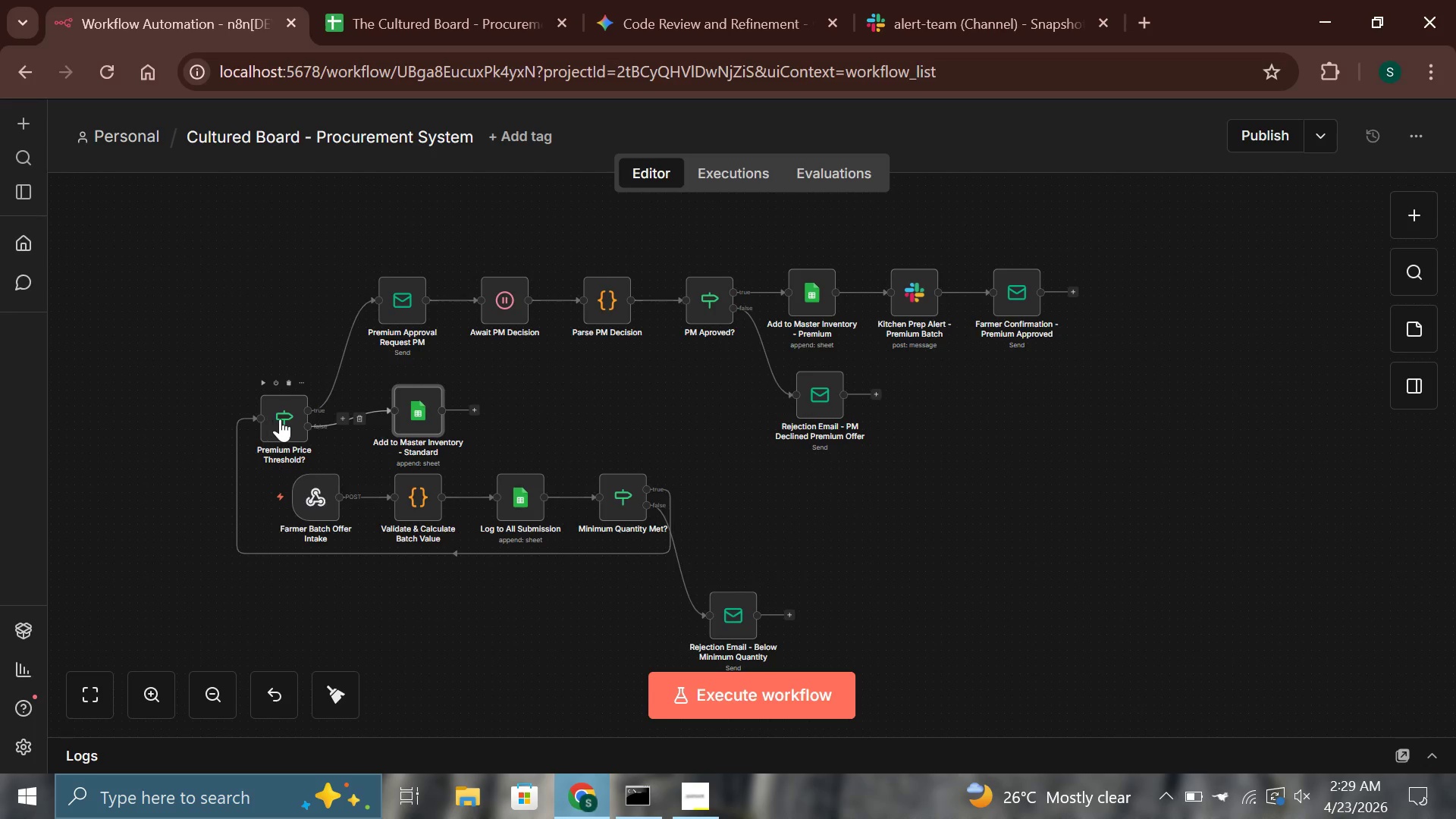 
left_click_drag(start_coordinate=[281, 419], to_coordinate=[286, 403])
 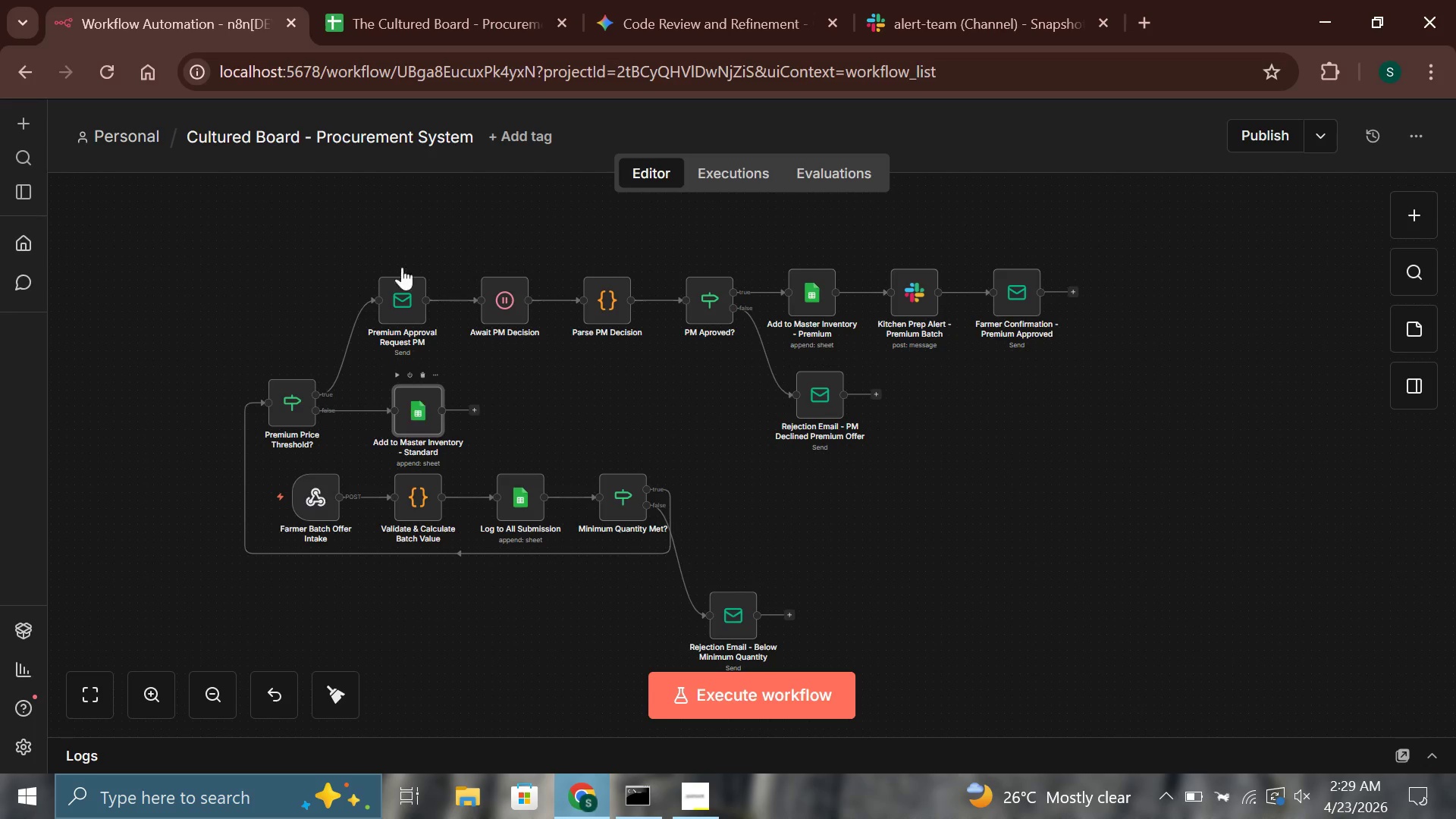 
left_click_drag(start_coordinate=[366, 228], to_coordinate=[1103, 427])
 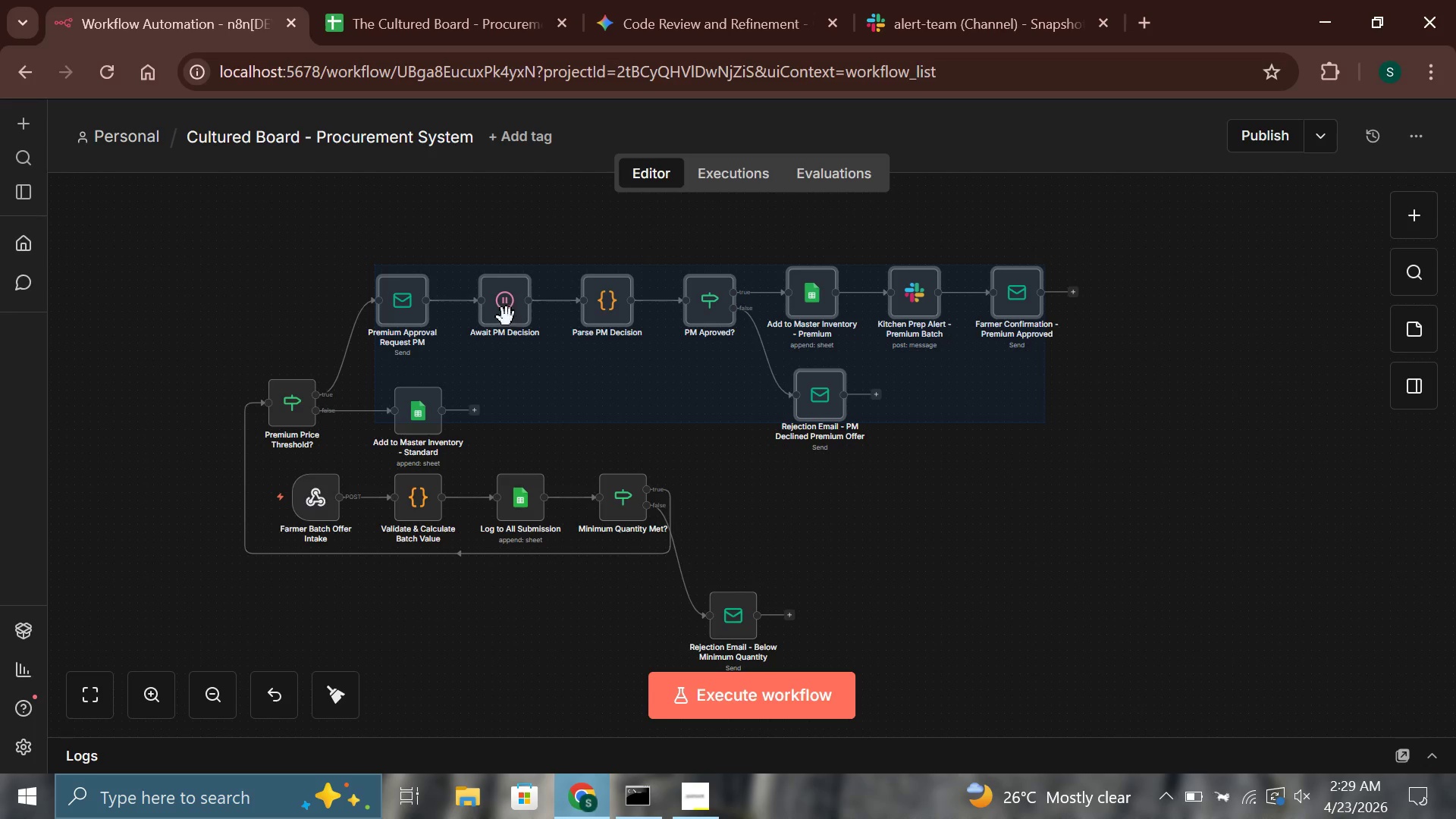 
left_click_drag(start_coordinate=[500, 309], to_coordinate=[516, 316])
 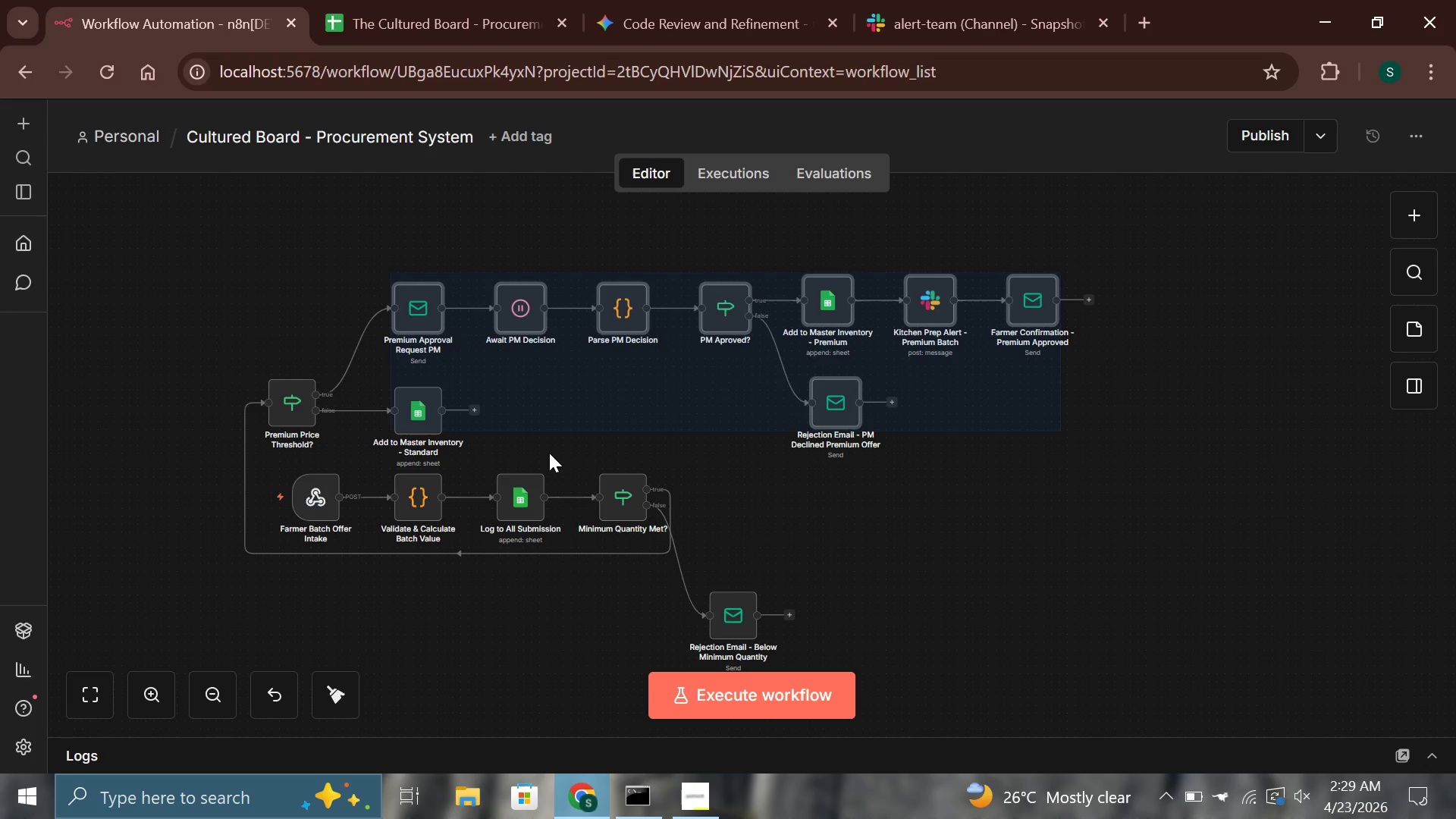 
left_click([549, 453])
 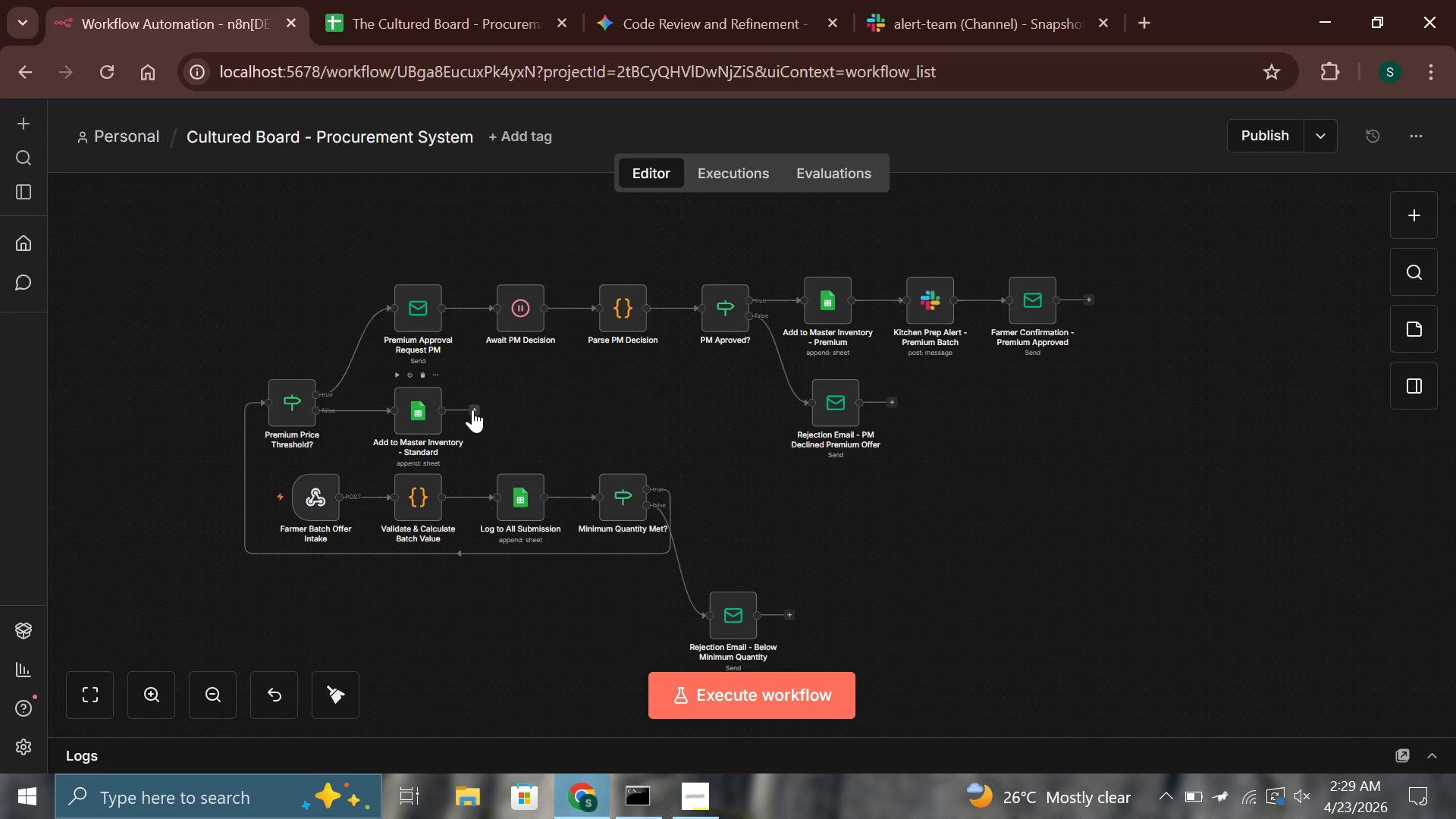 
left_click([472, 410])
 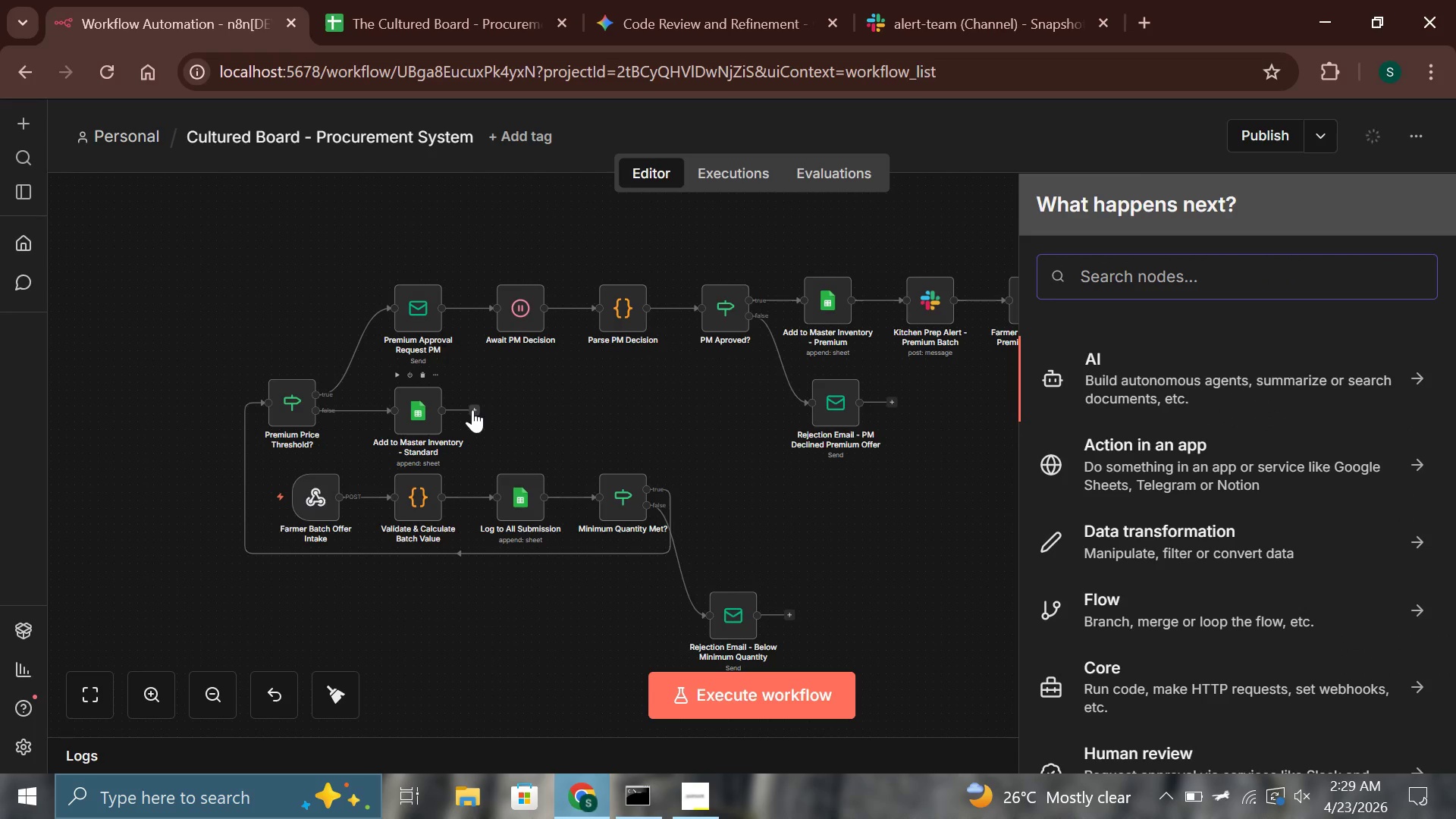 
type(slack)
 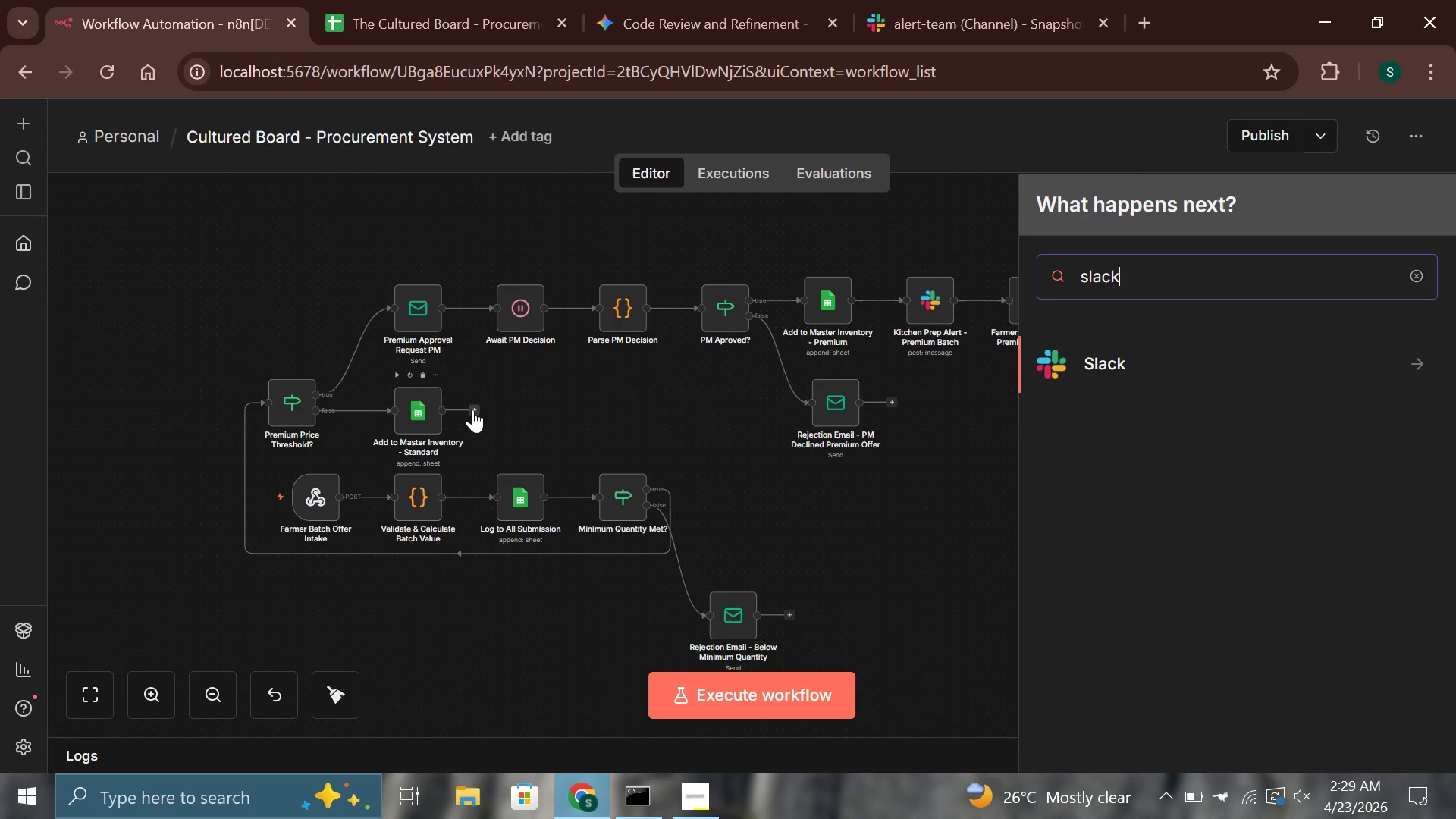 
key(Enter)
 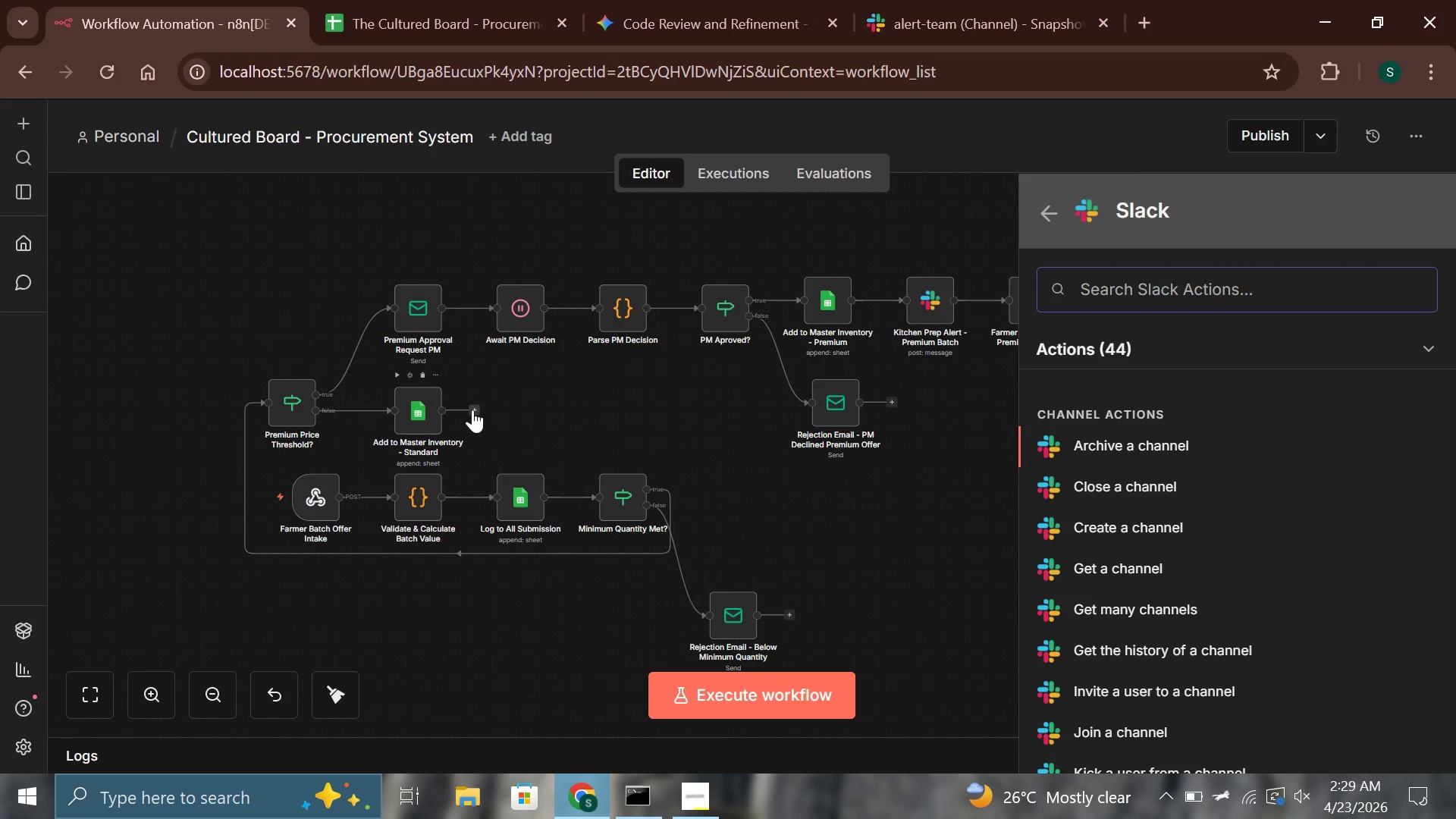 
hold_key(key=ArrowDown, duration=0.67)
 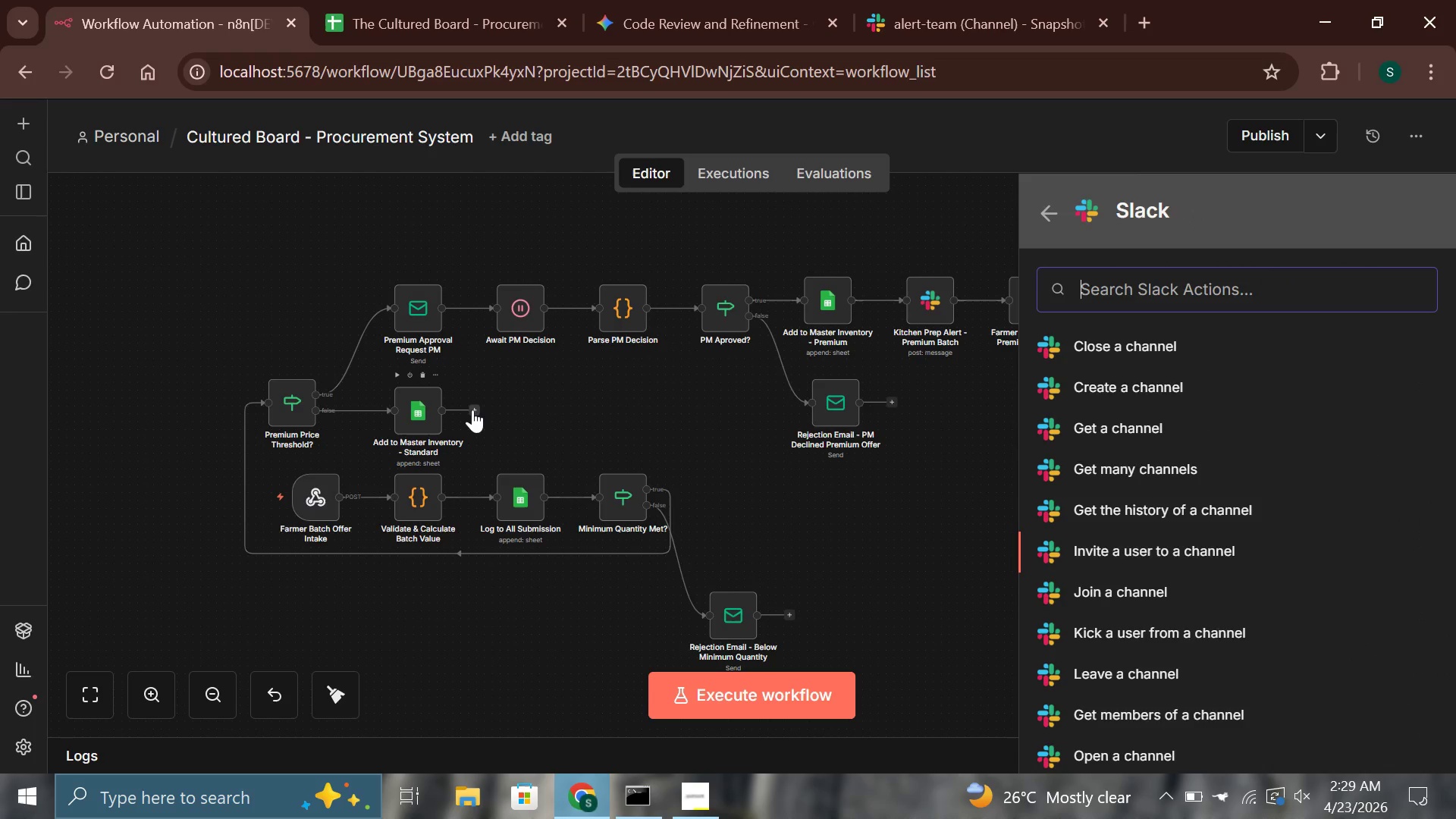 
key(ArrowDown)
 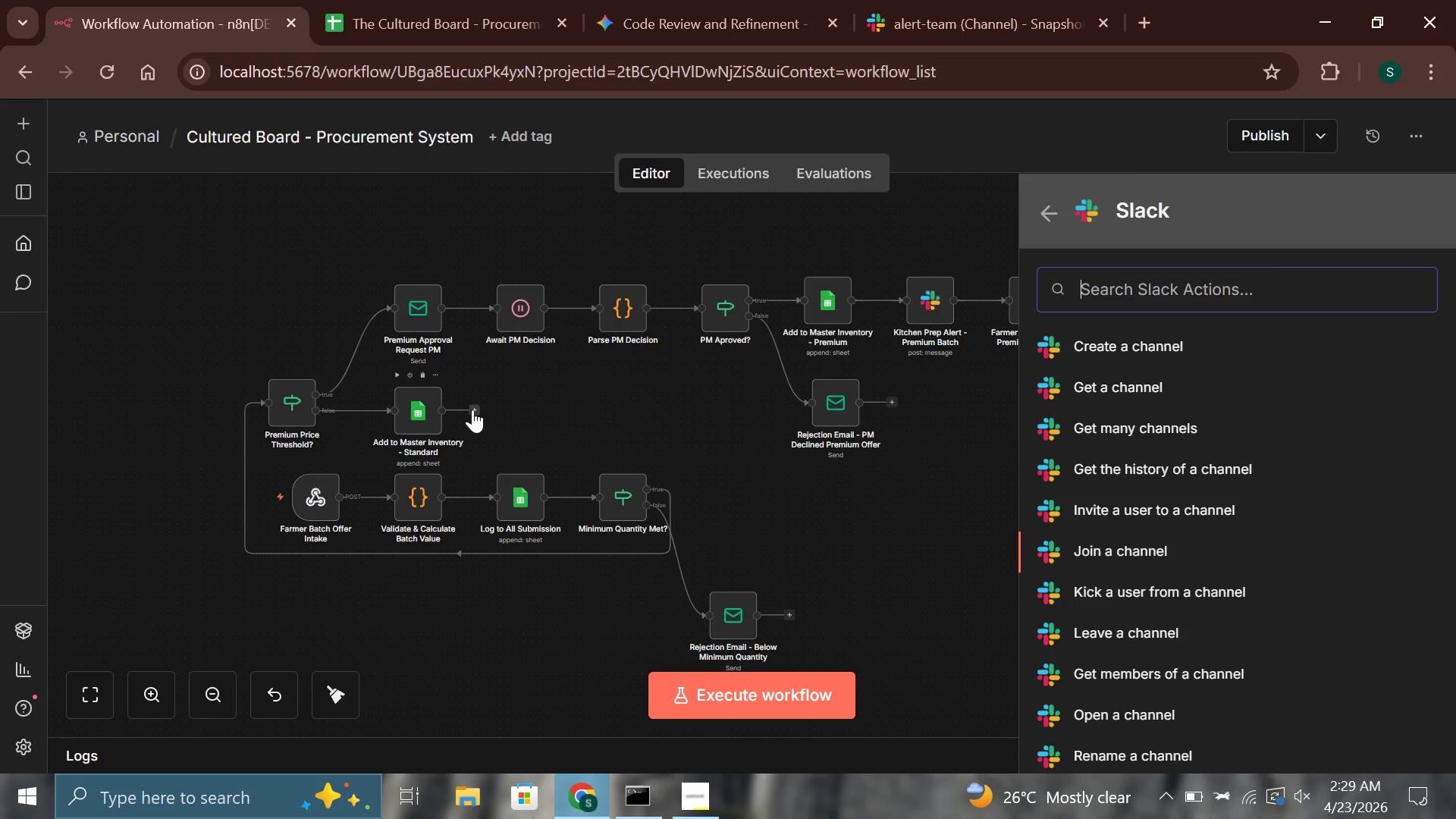 
key(ArrowDown)
 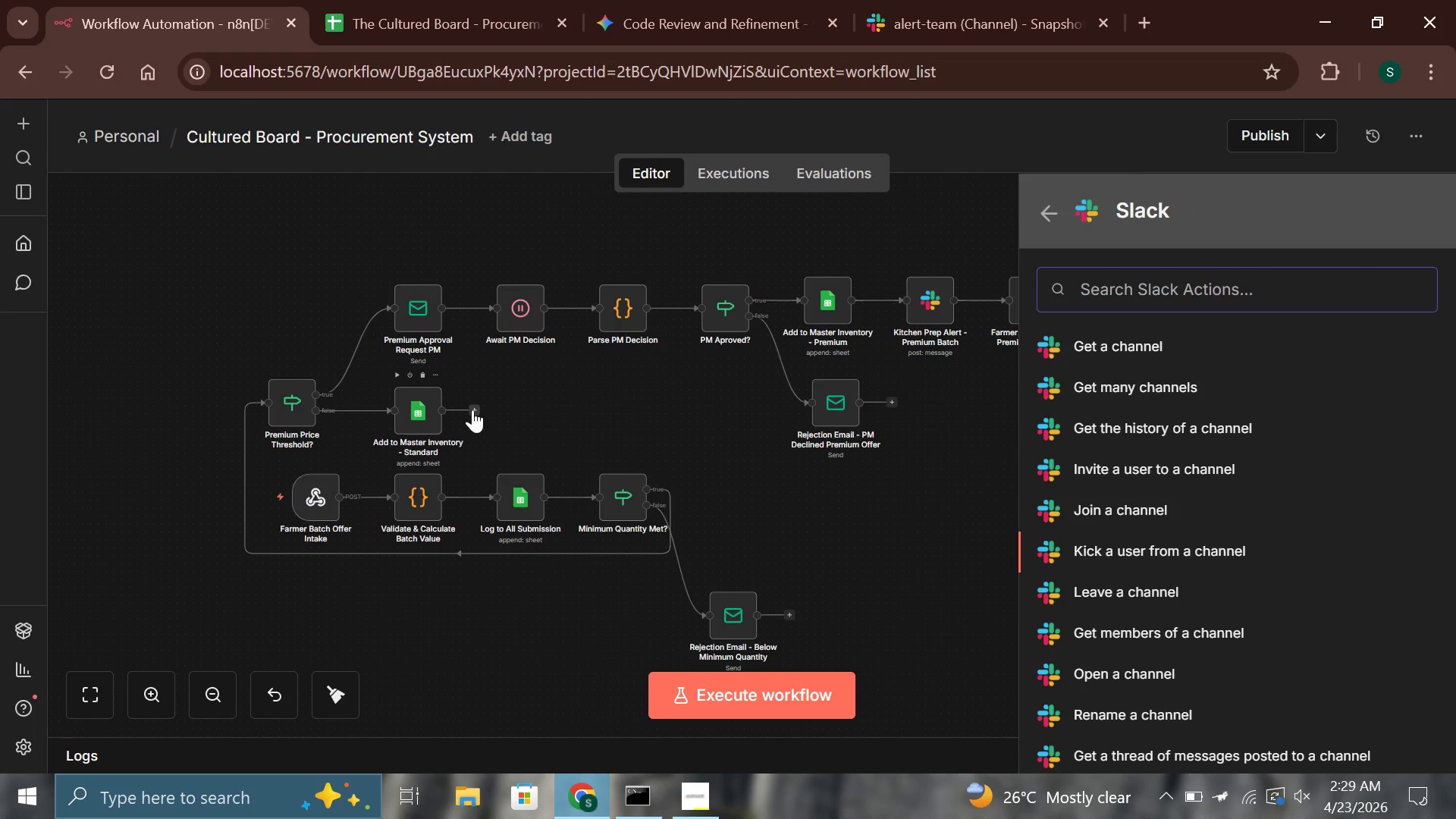 
key(ArrowDown)
 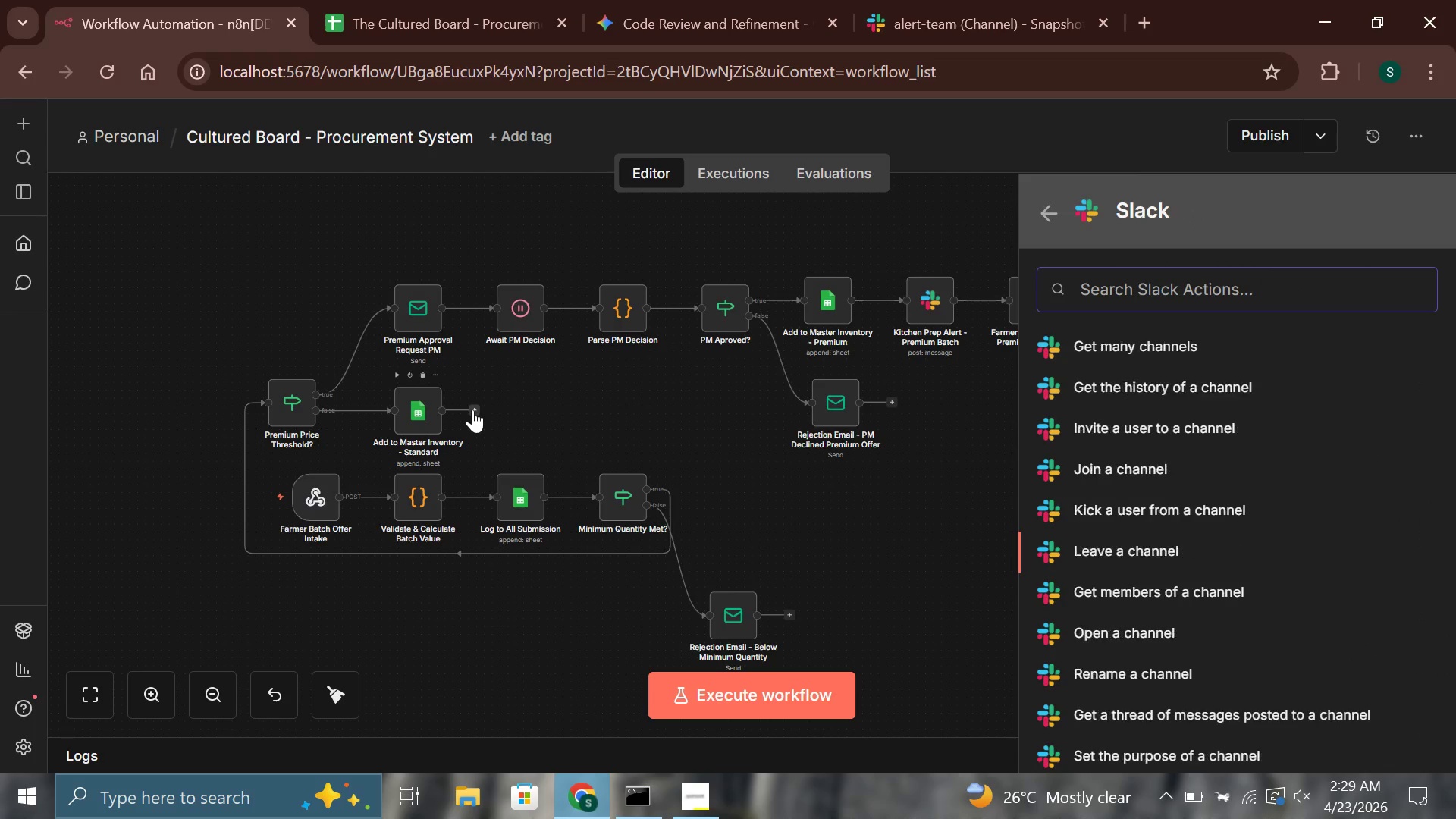 
key(ArrowDown)
 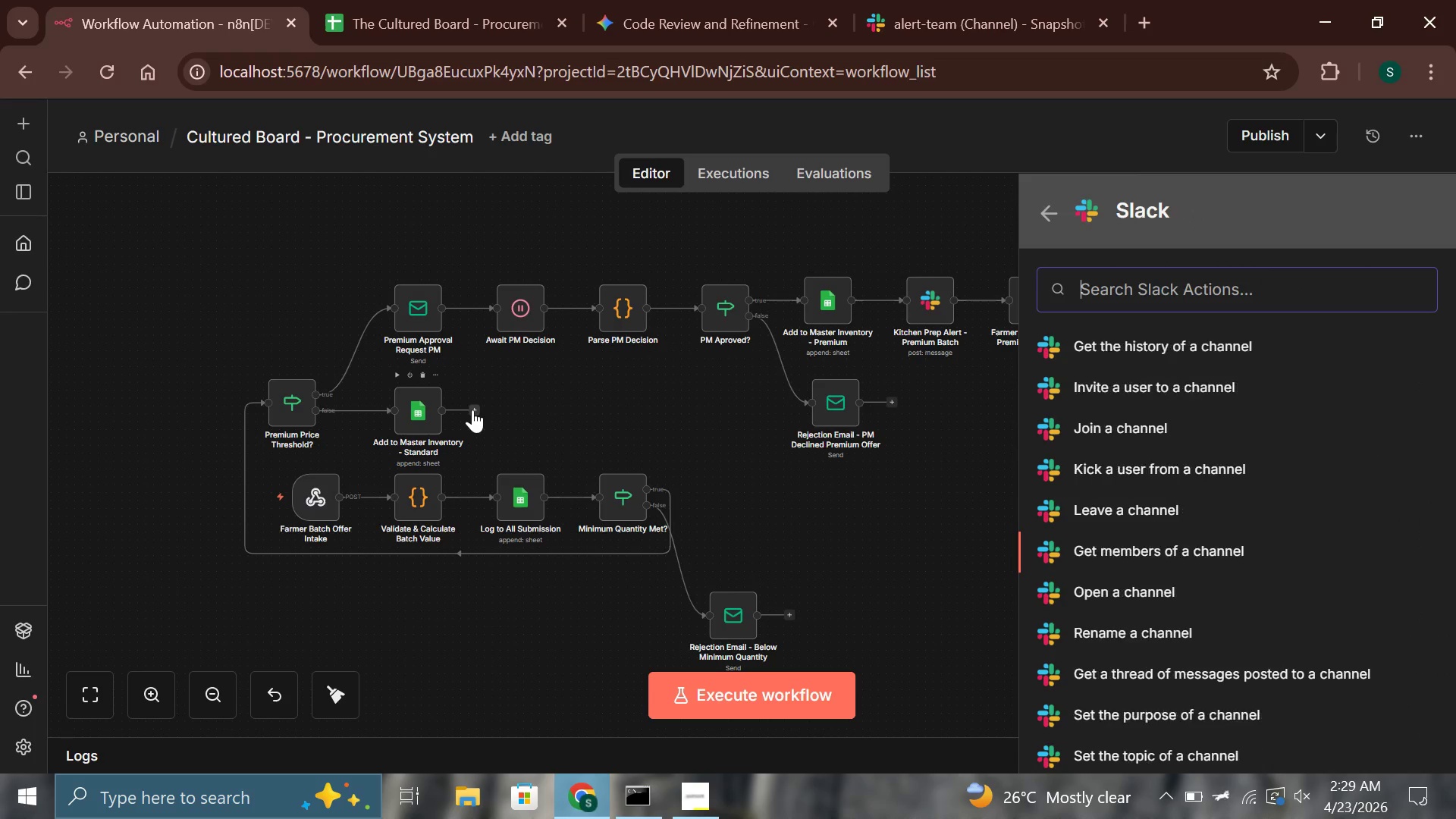 
key(ArrowDown)
 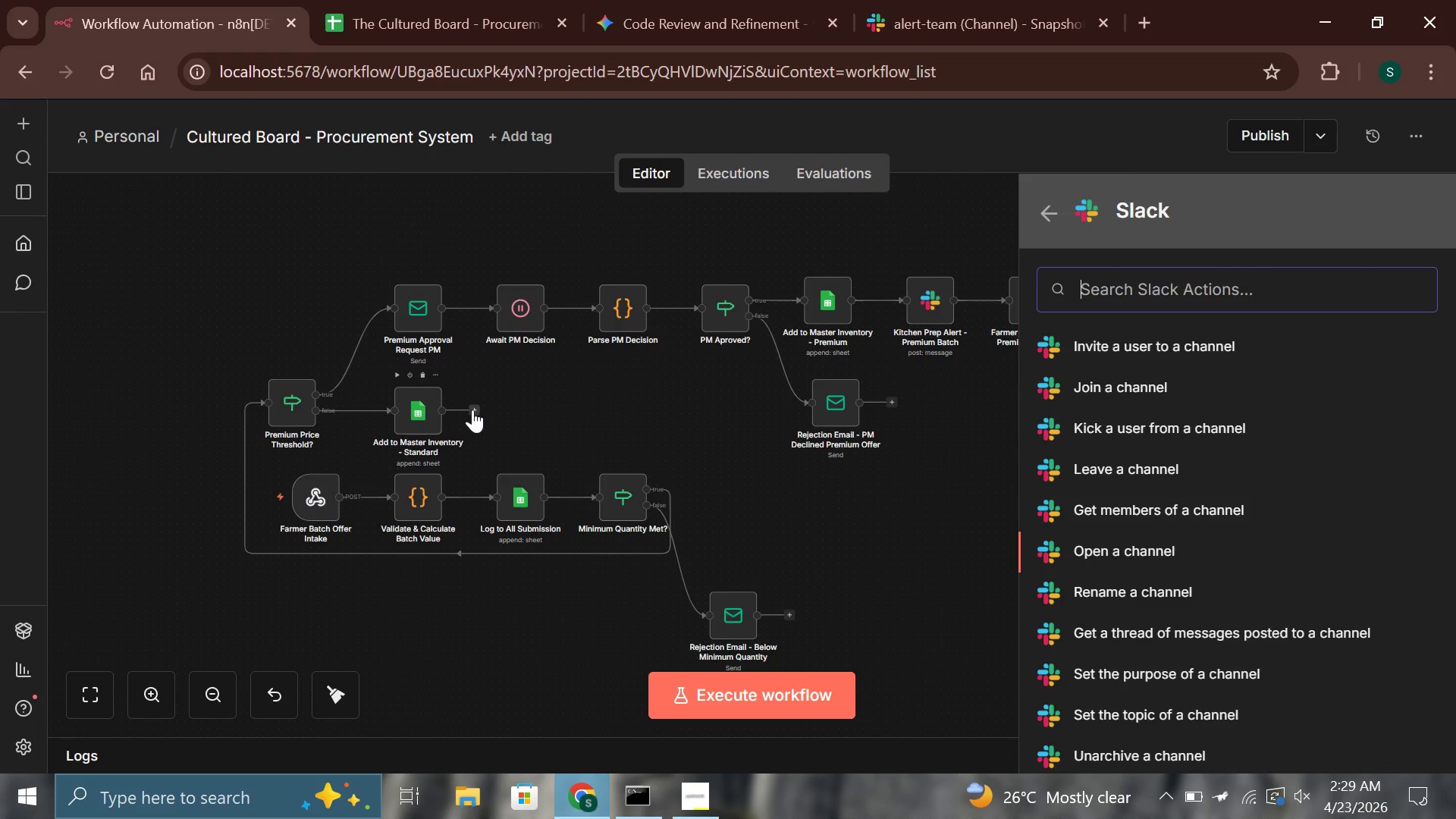 
key(ArrowDown)
 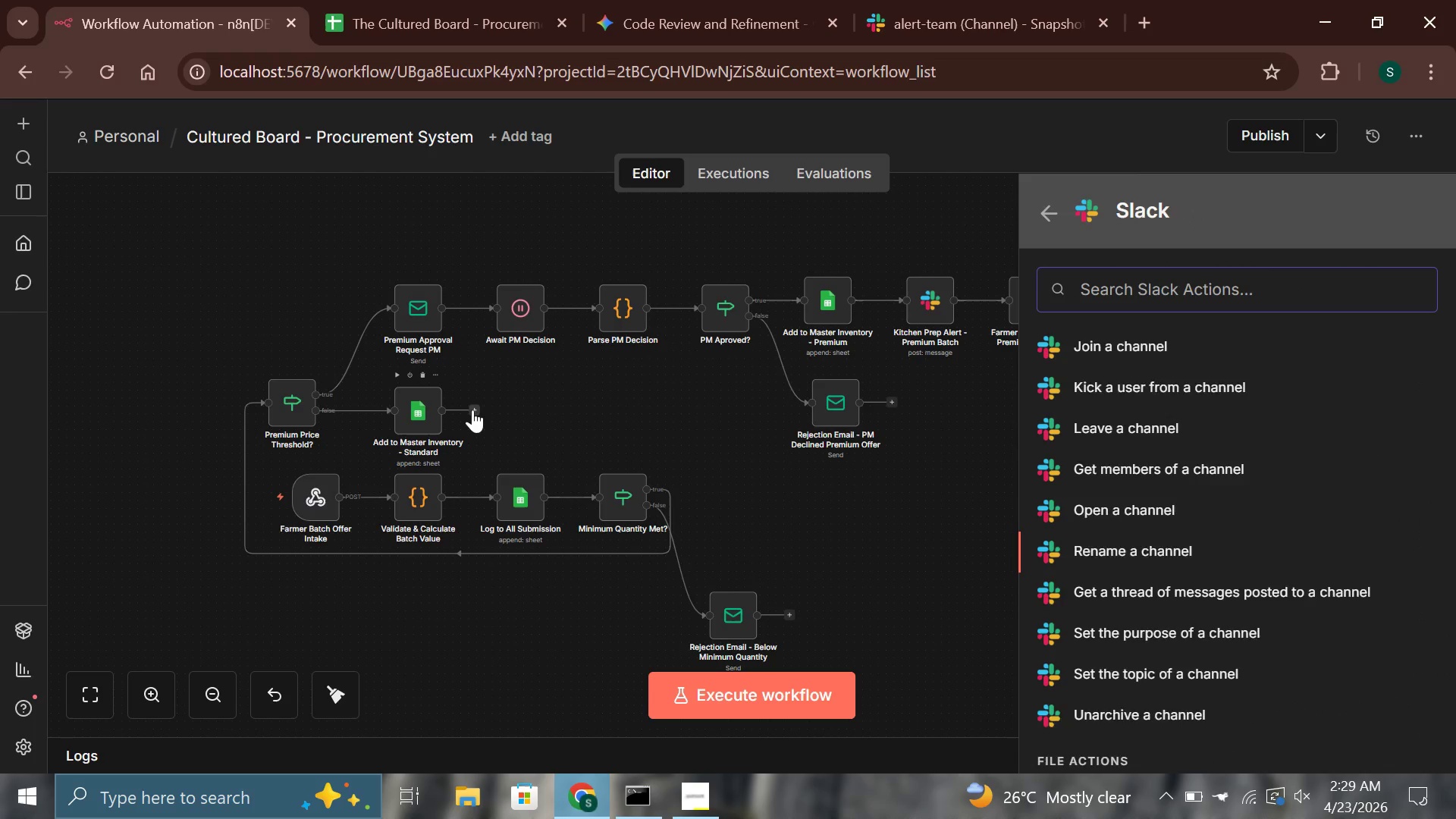 
key(ArrowDown)
 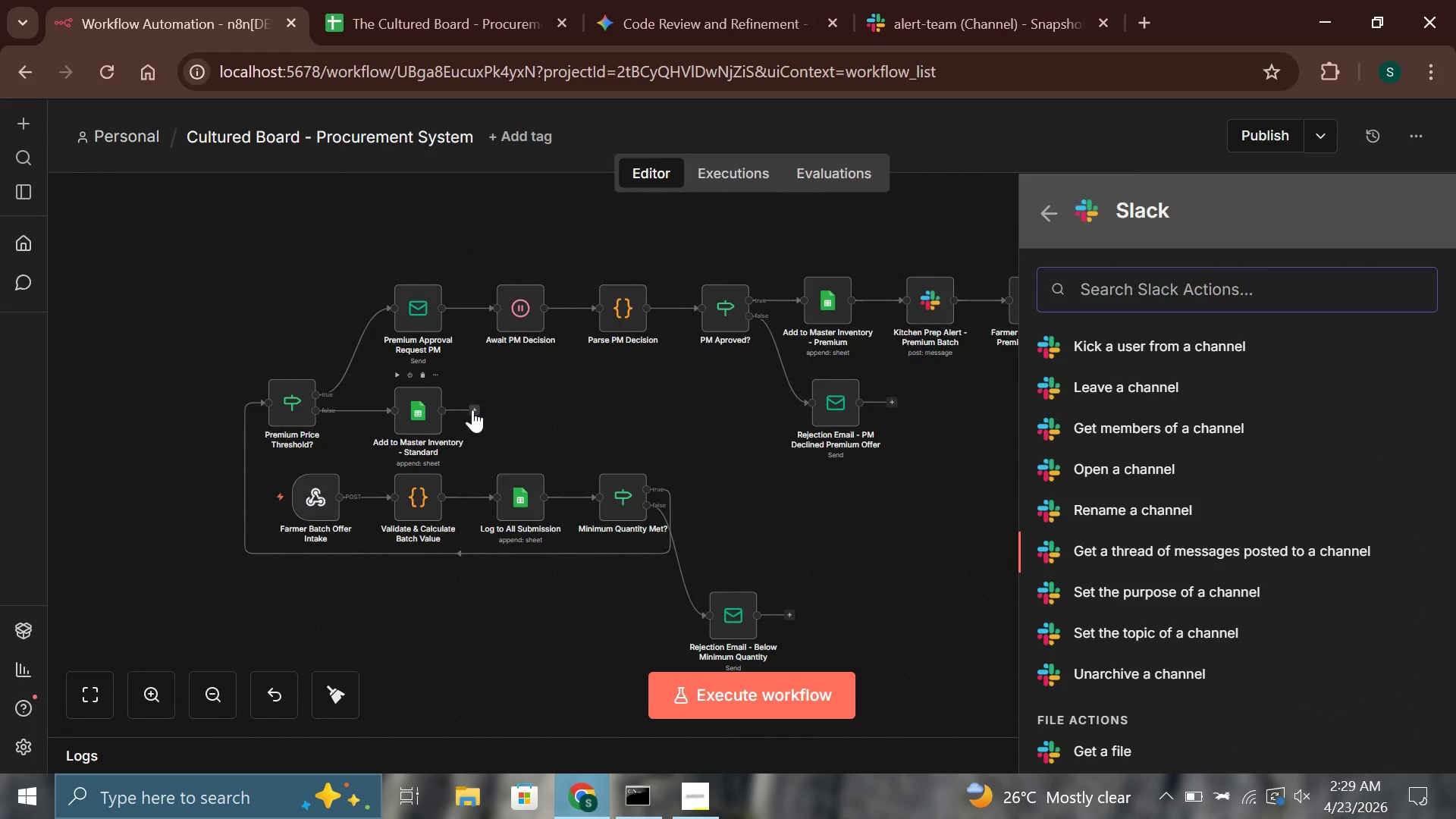 
key(ArrowDown)
 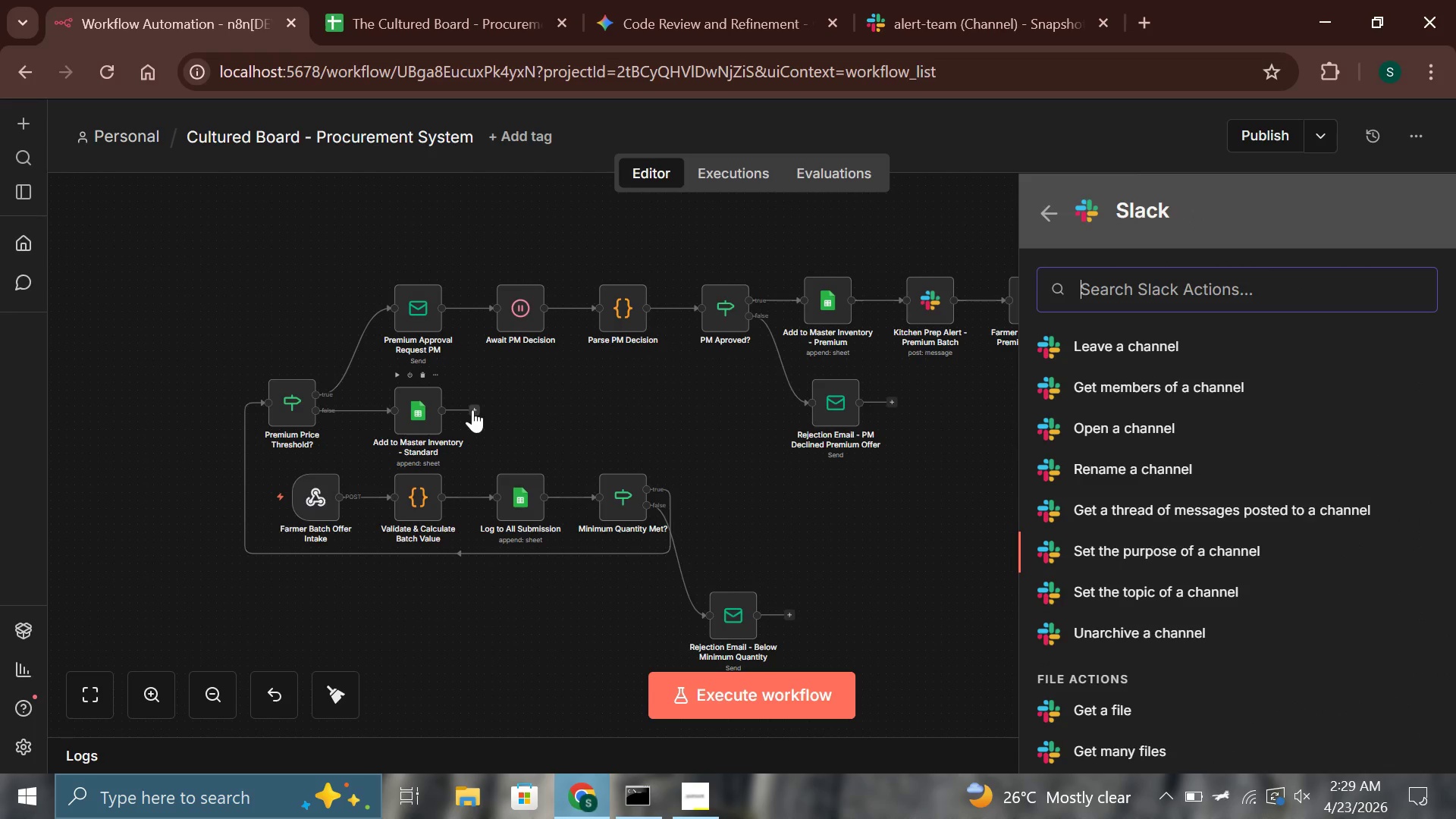 
key(ArrowDown)
 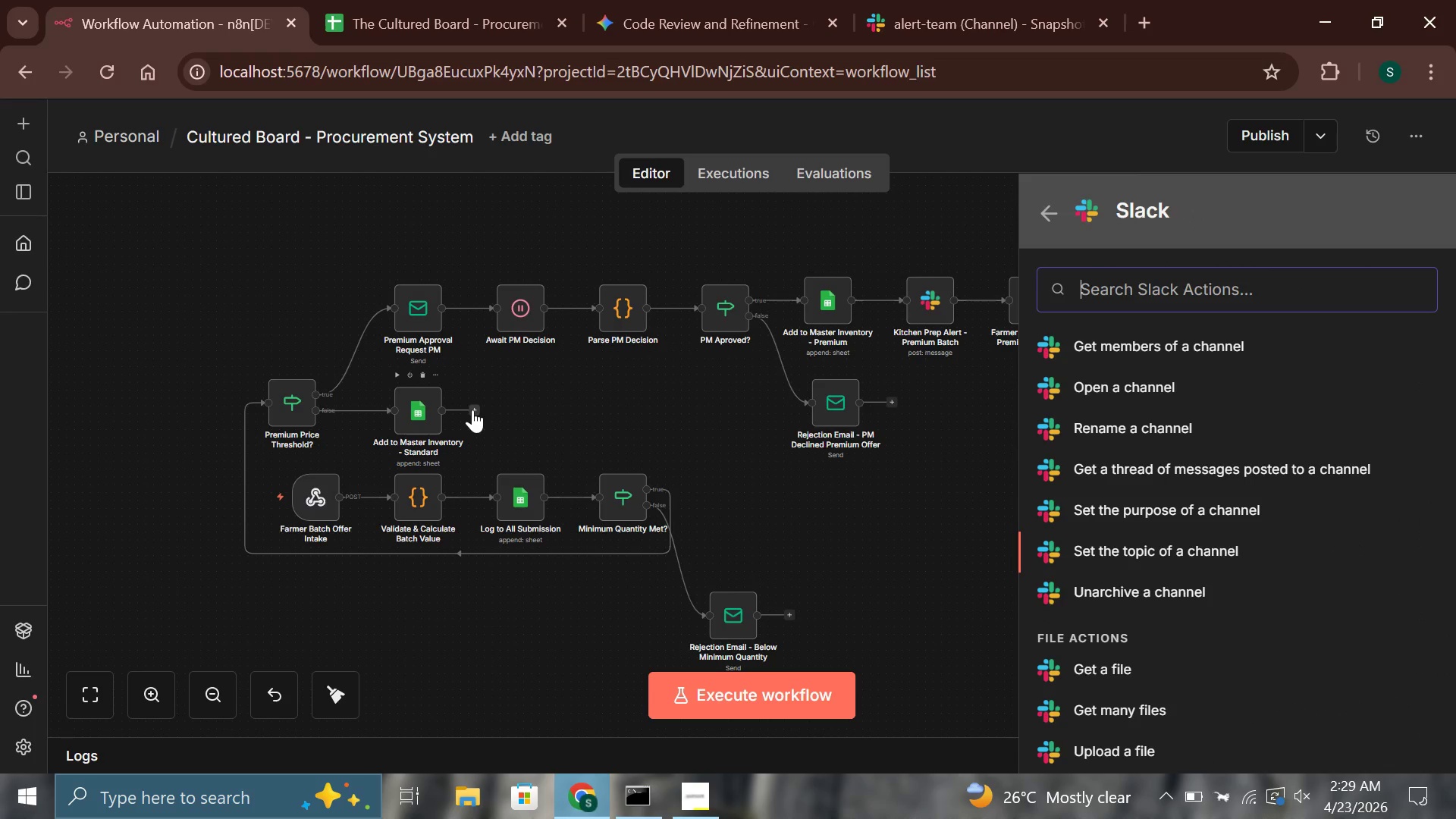 
key(ArrowDown)
 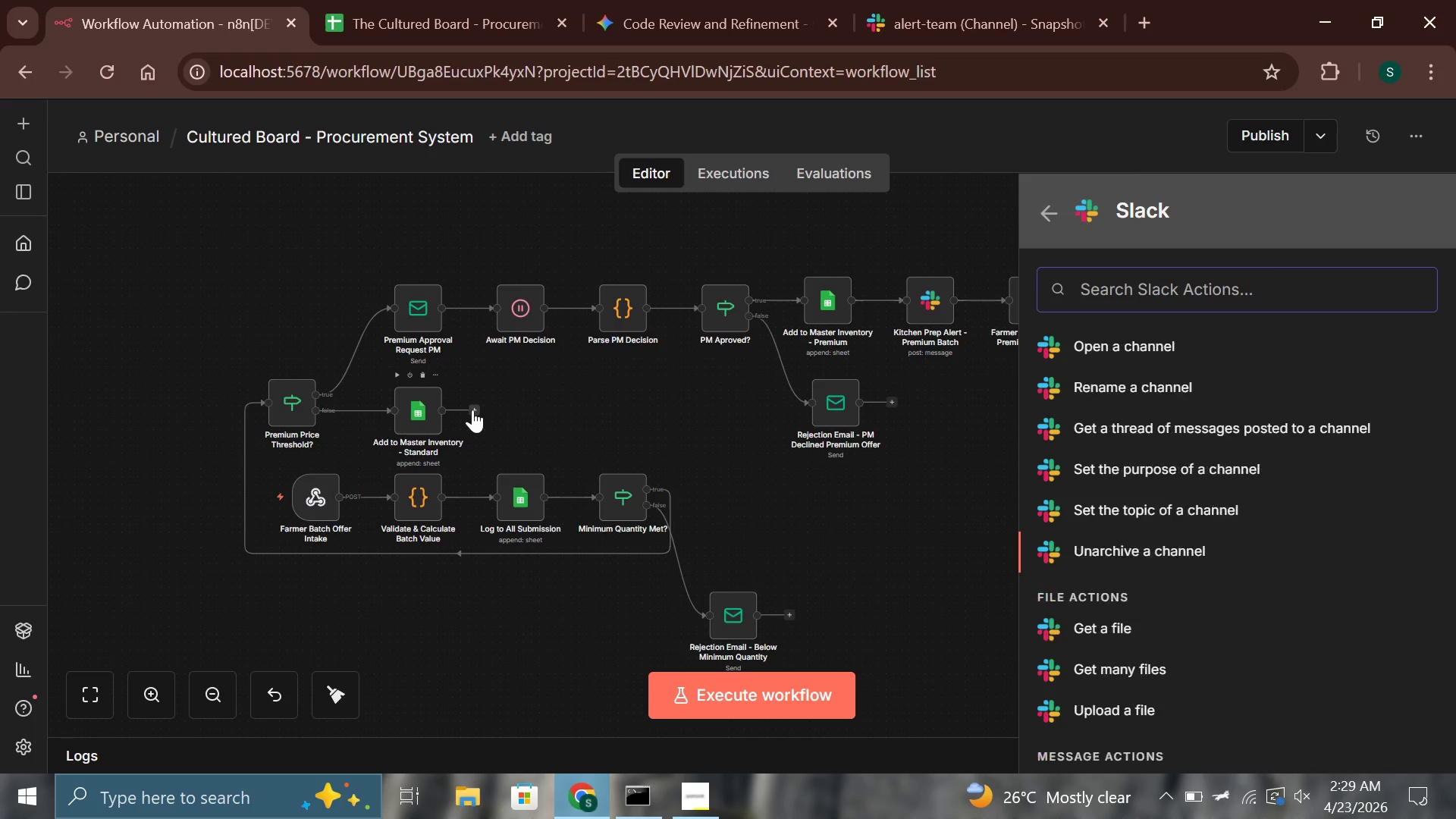 
key(ArrowDown)
 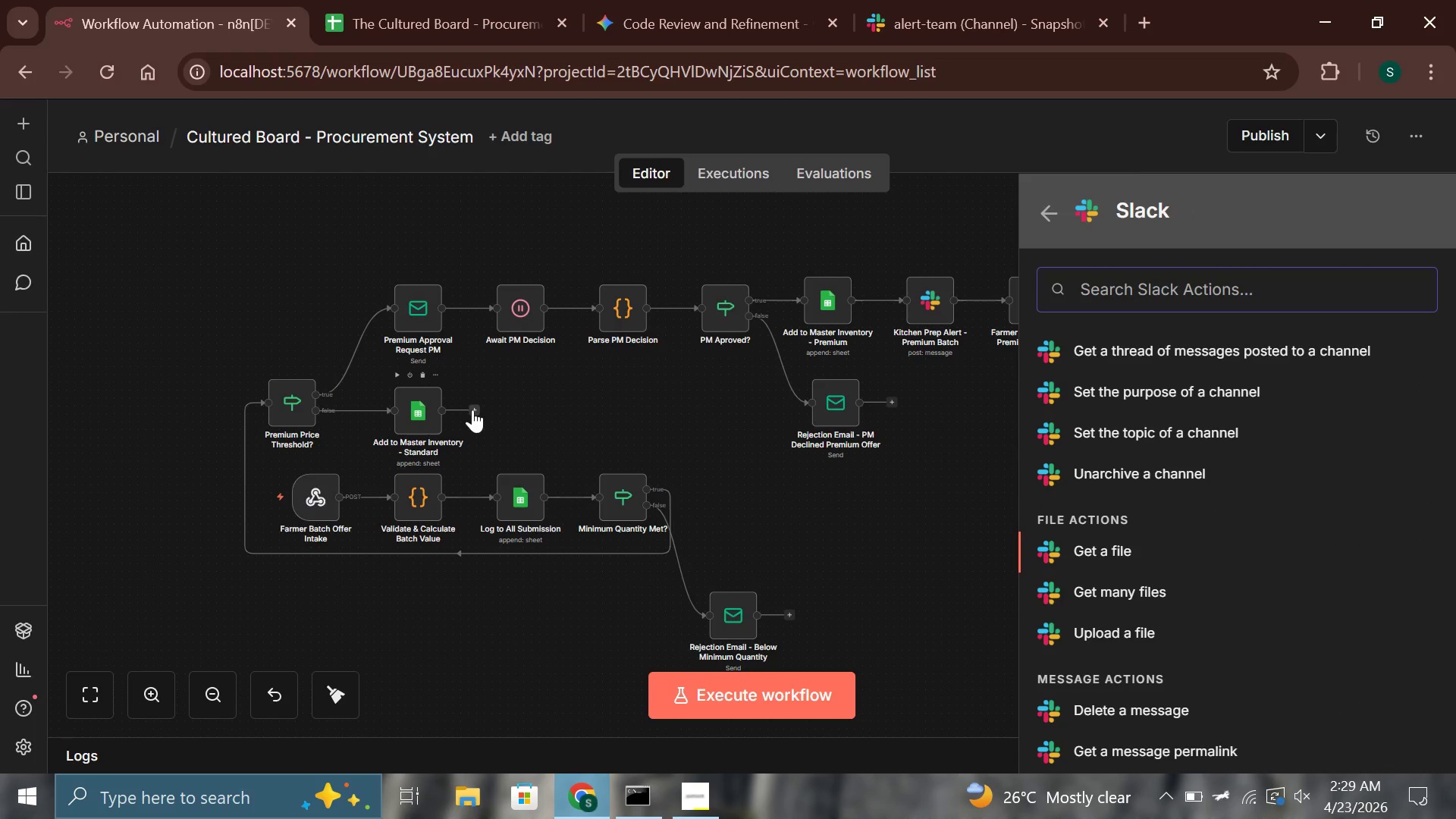 
key(ArrowDown)
 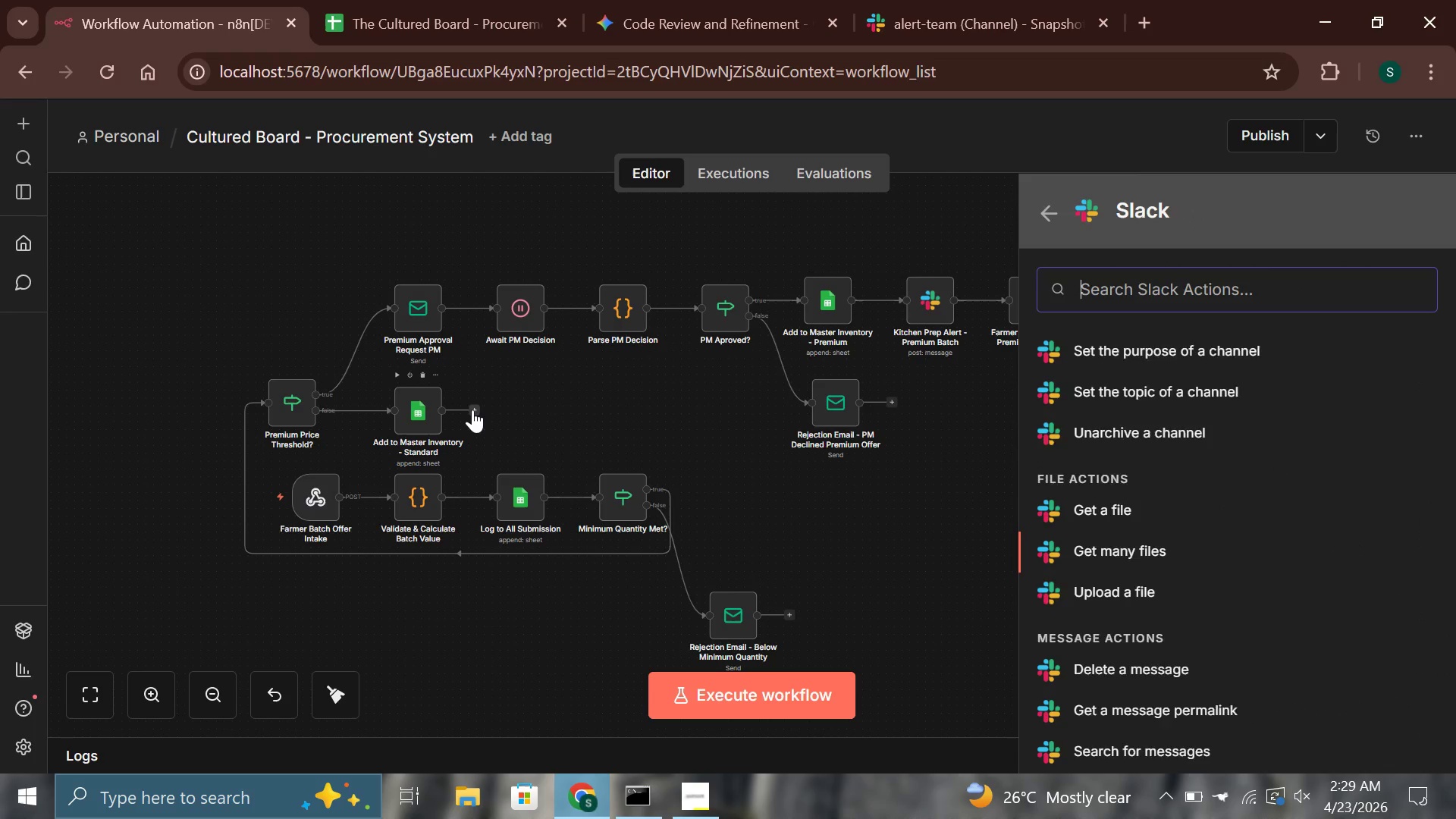 
key(ArrowDown)
 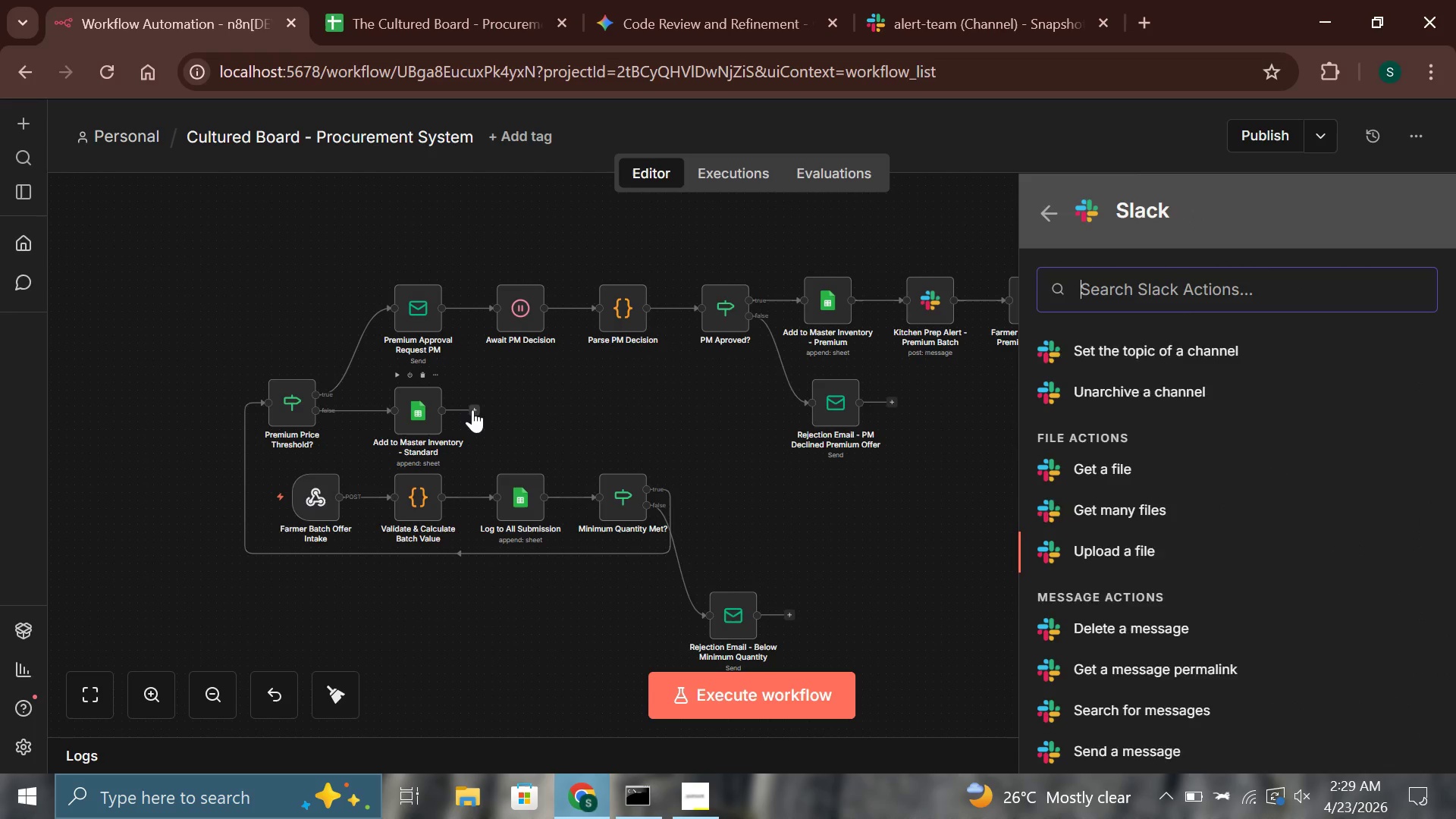 
key(ArrowDown)
 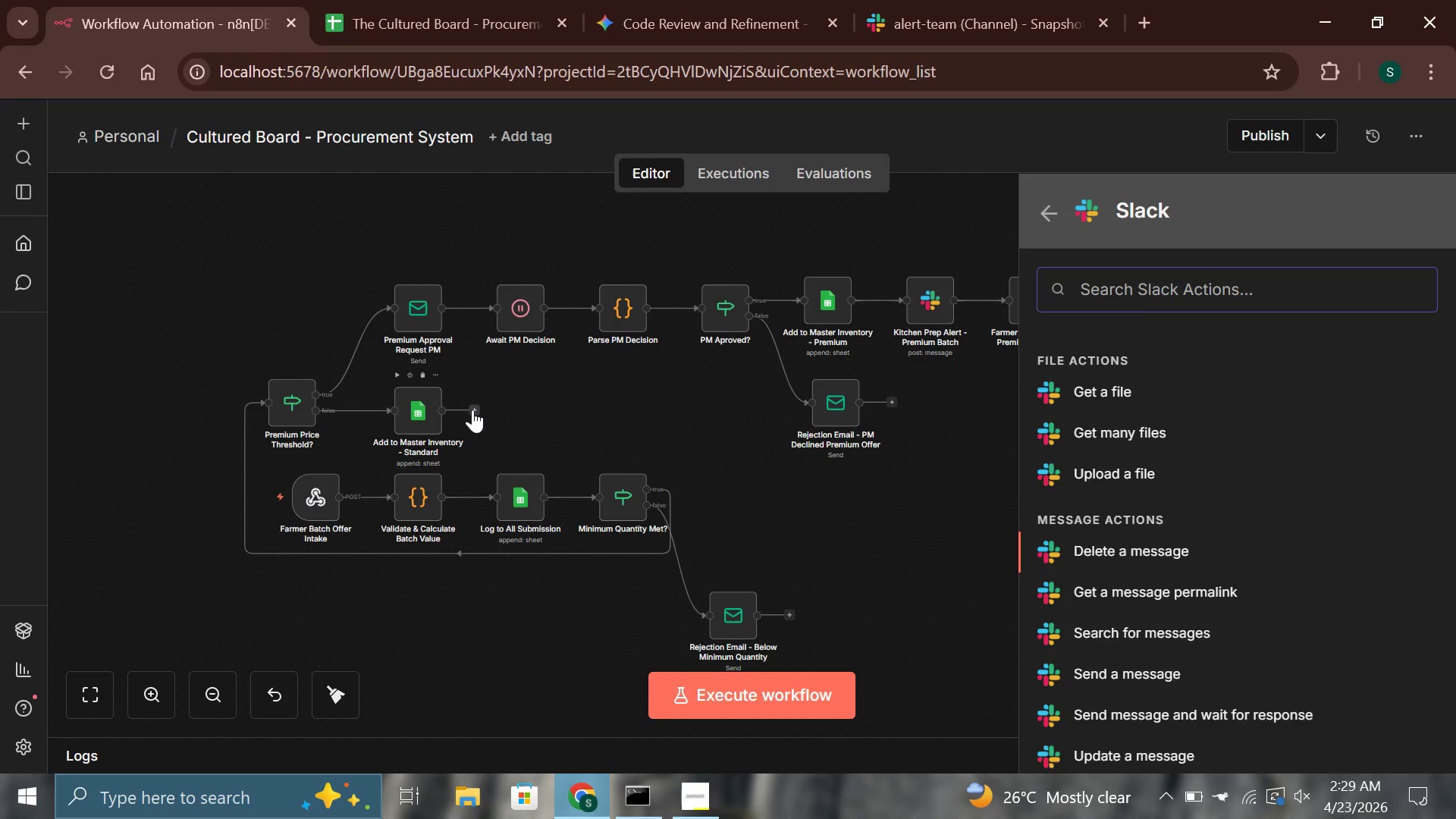 
key(ArrowDown)
 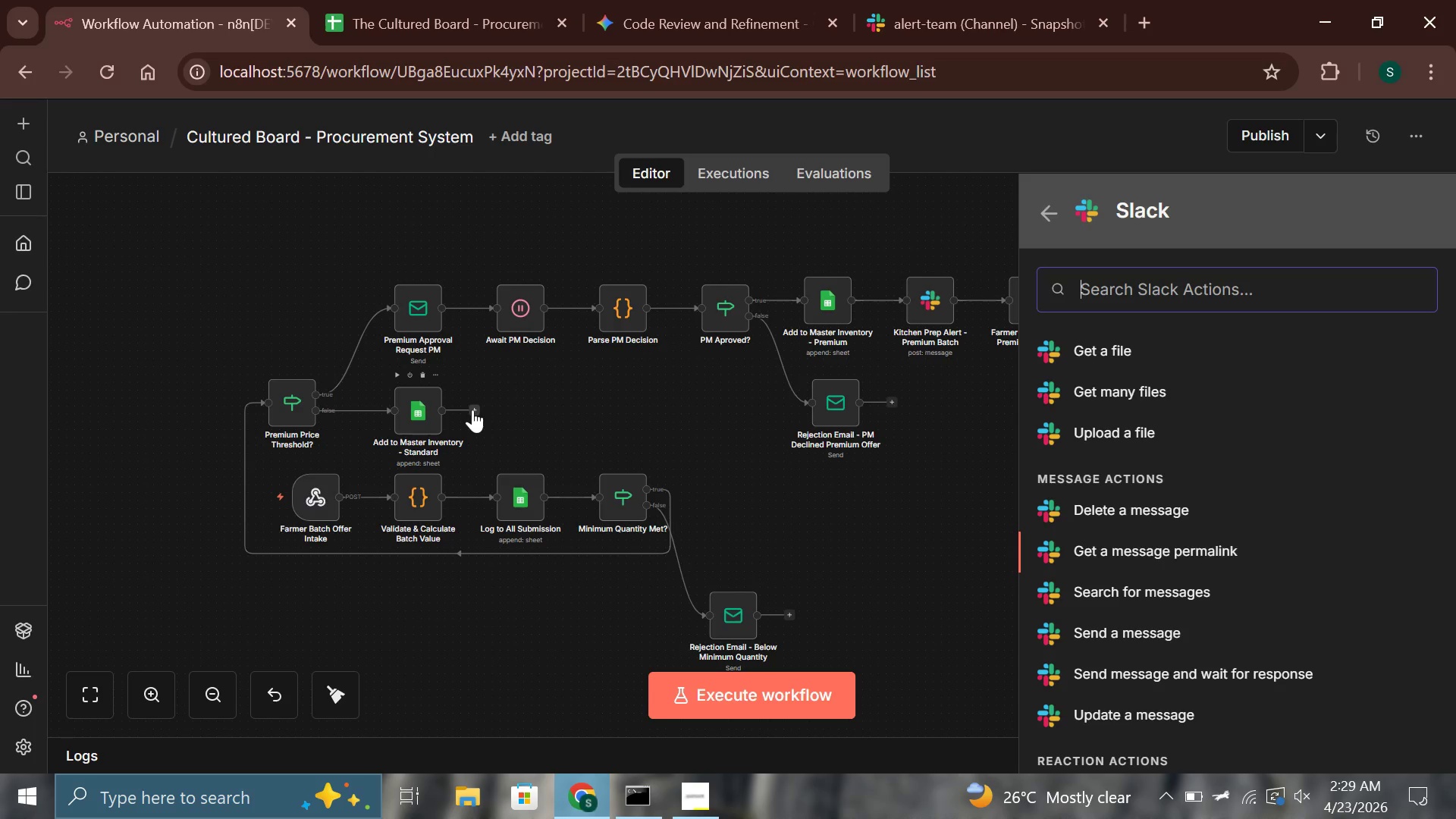 
key(ArrowDown)
 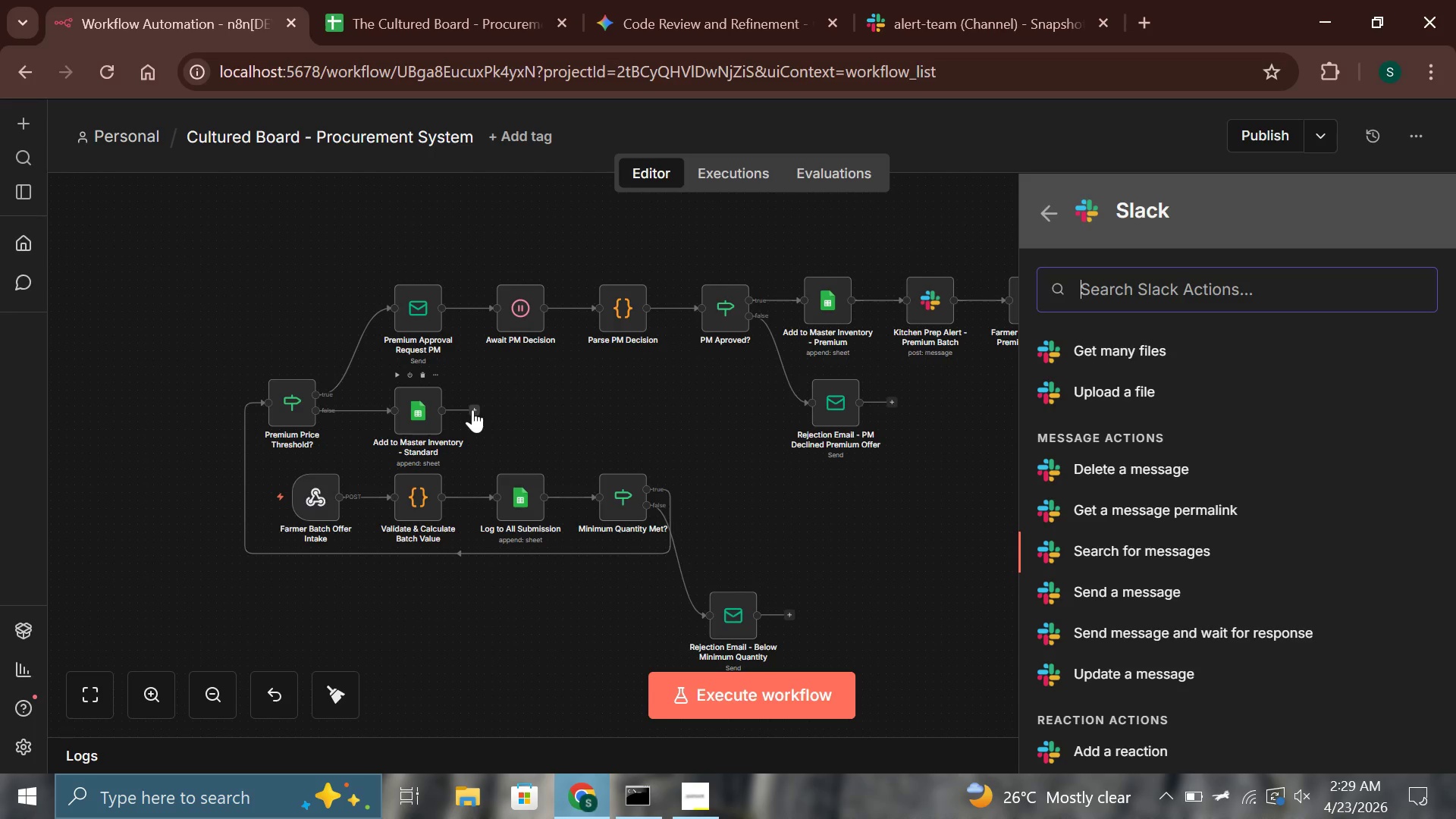 
key(ArrowDown)
 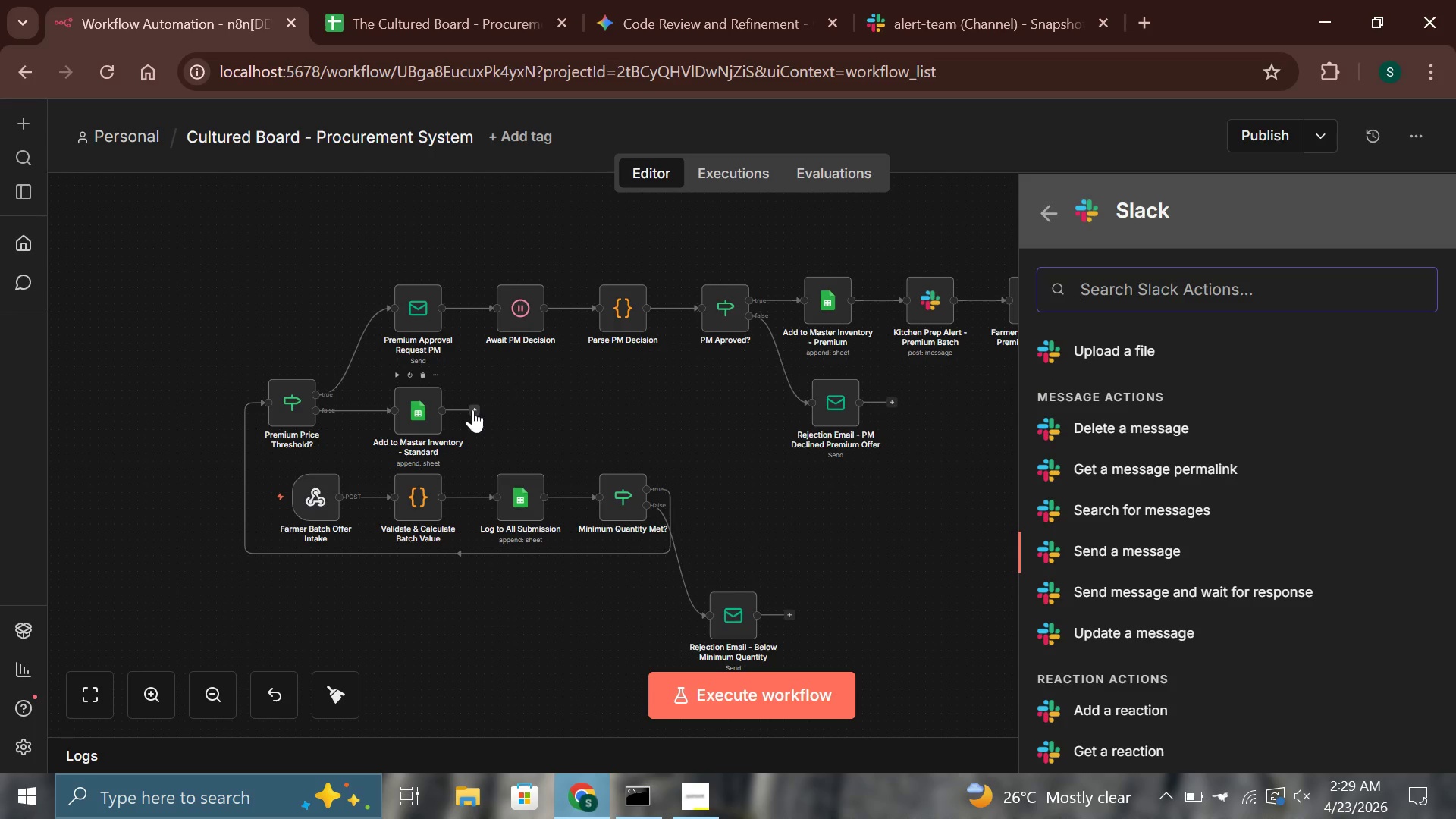 
key(Enter)
 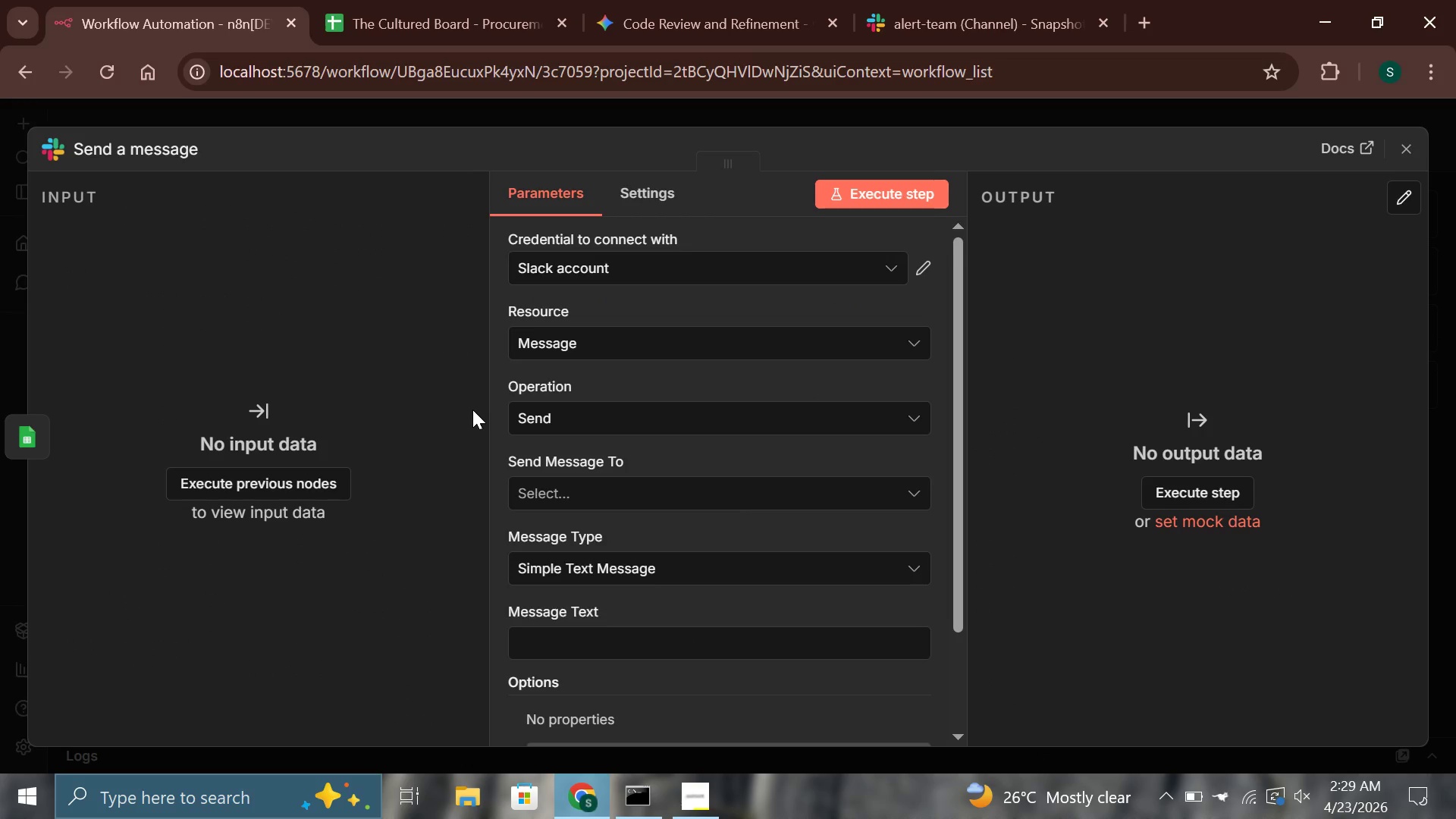 
left_click([111, 149])
 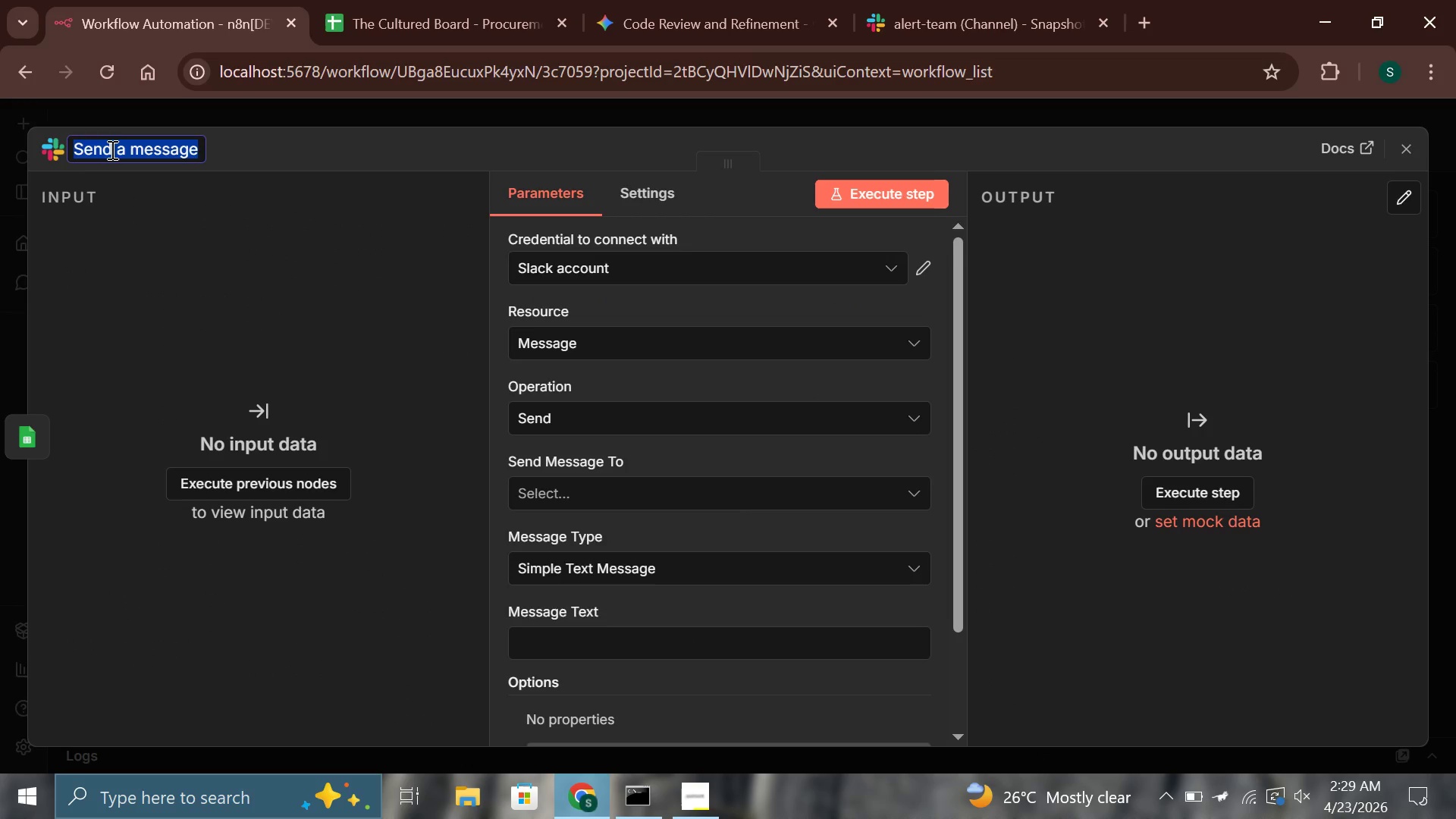 
key(Backspace)
type(Kitchen Prep Alert - Standard Batch)
 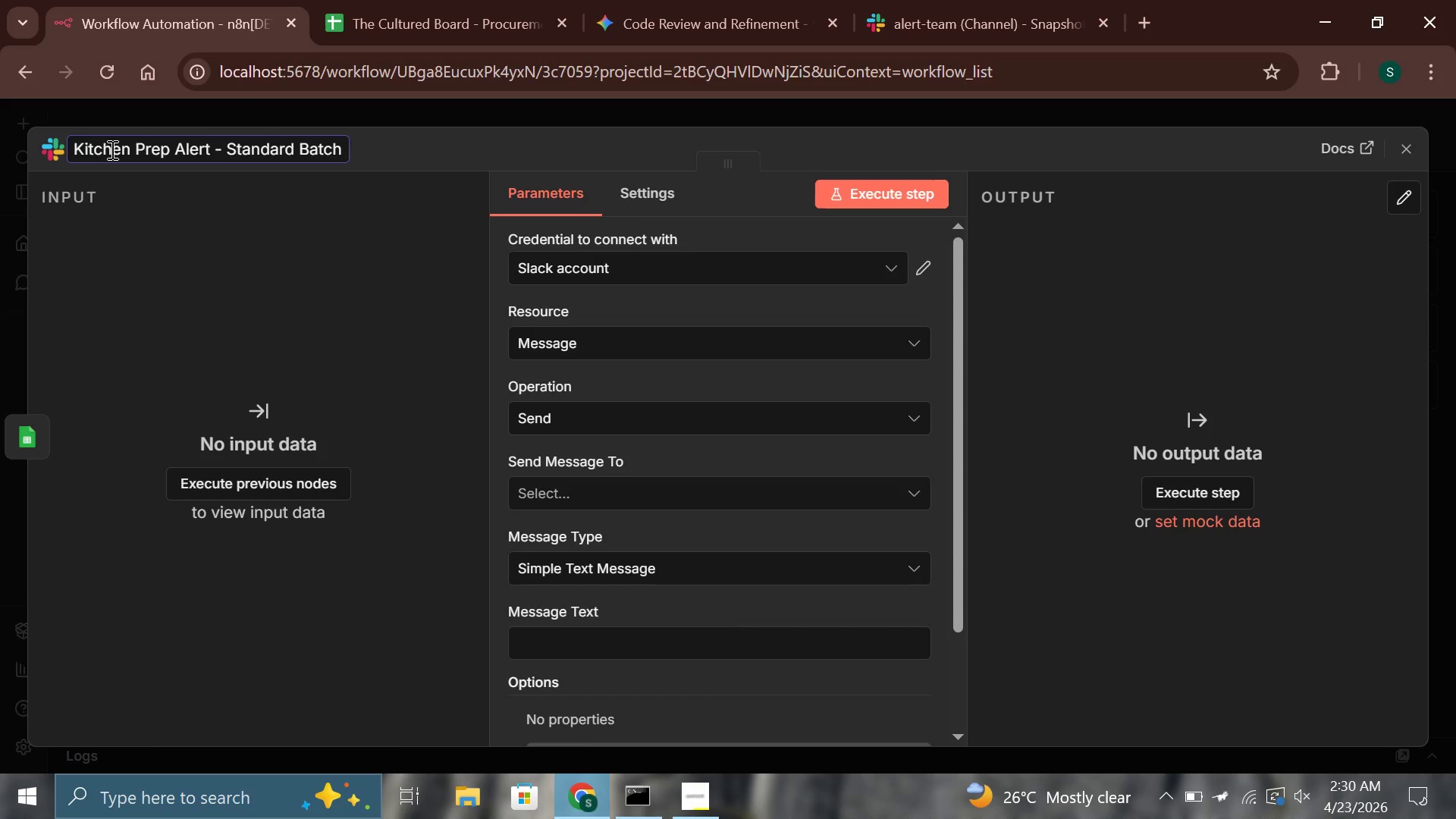 
left_click([585, 501])
 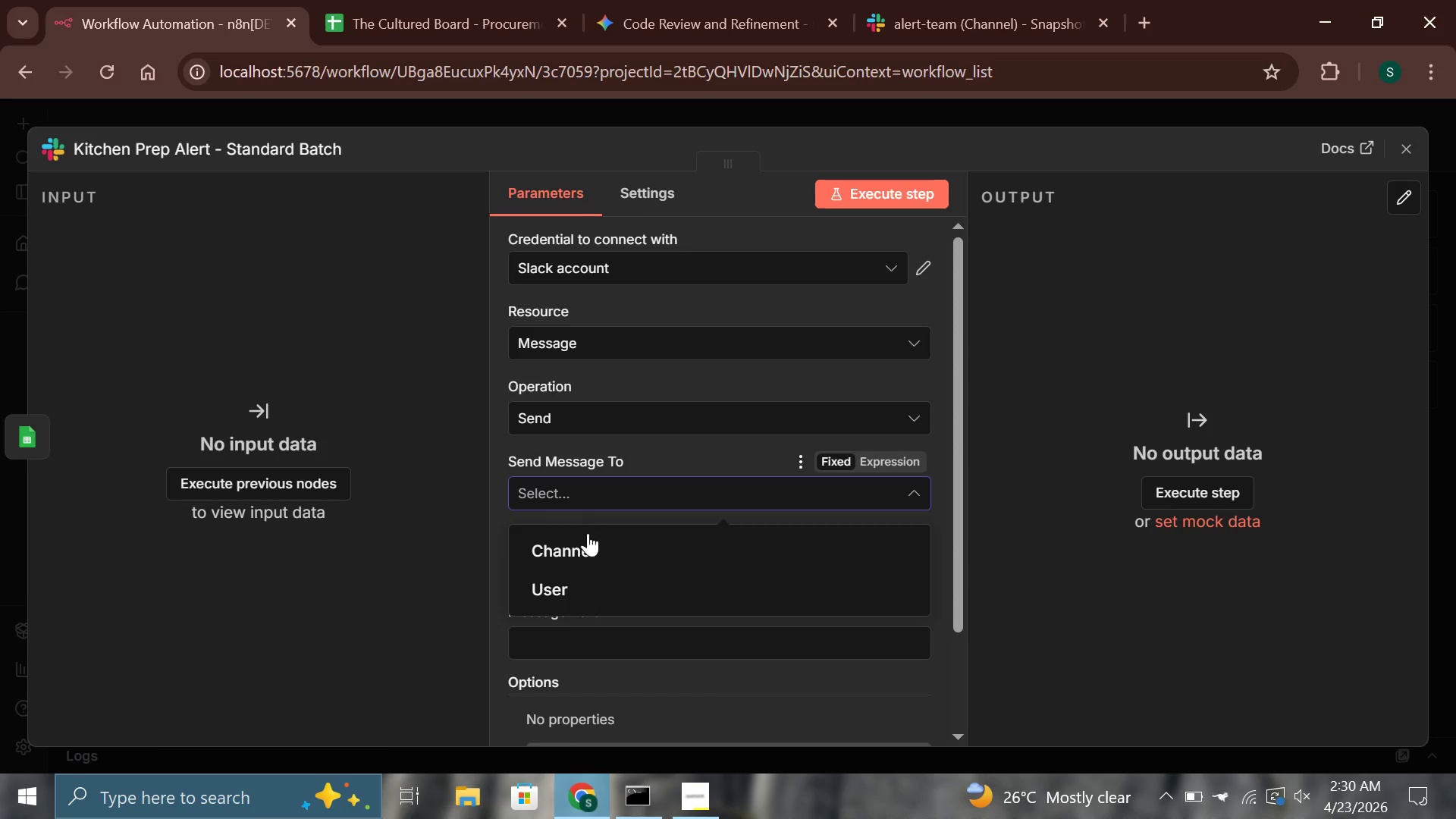 
left_click([588, 546])
 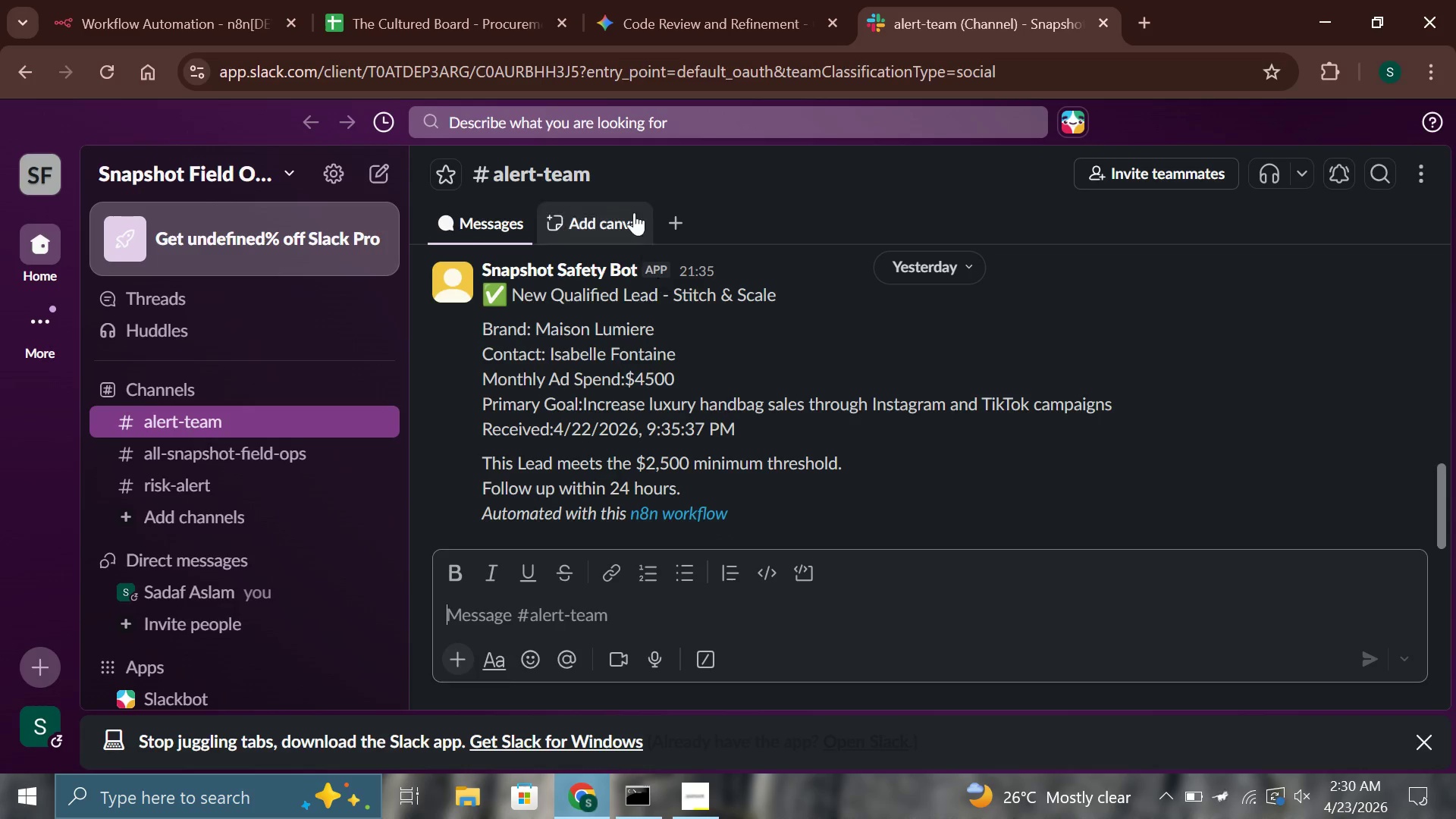 
left_click([556, 175])
 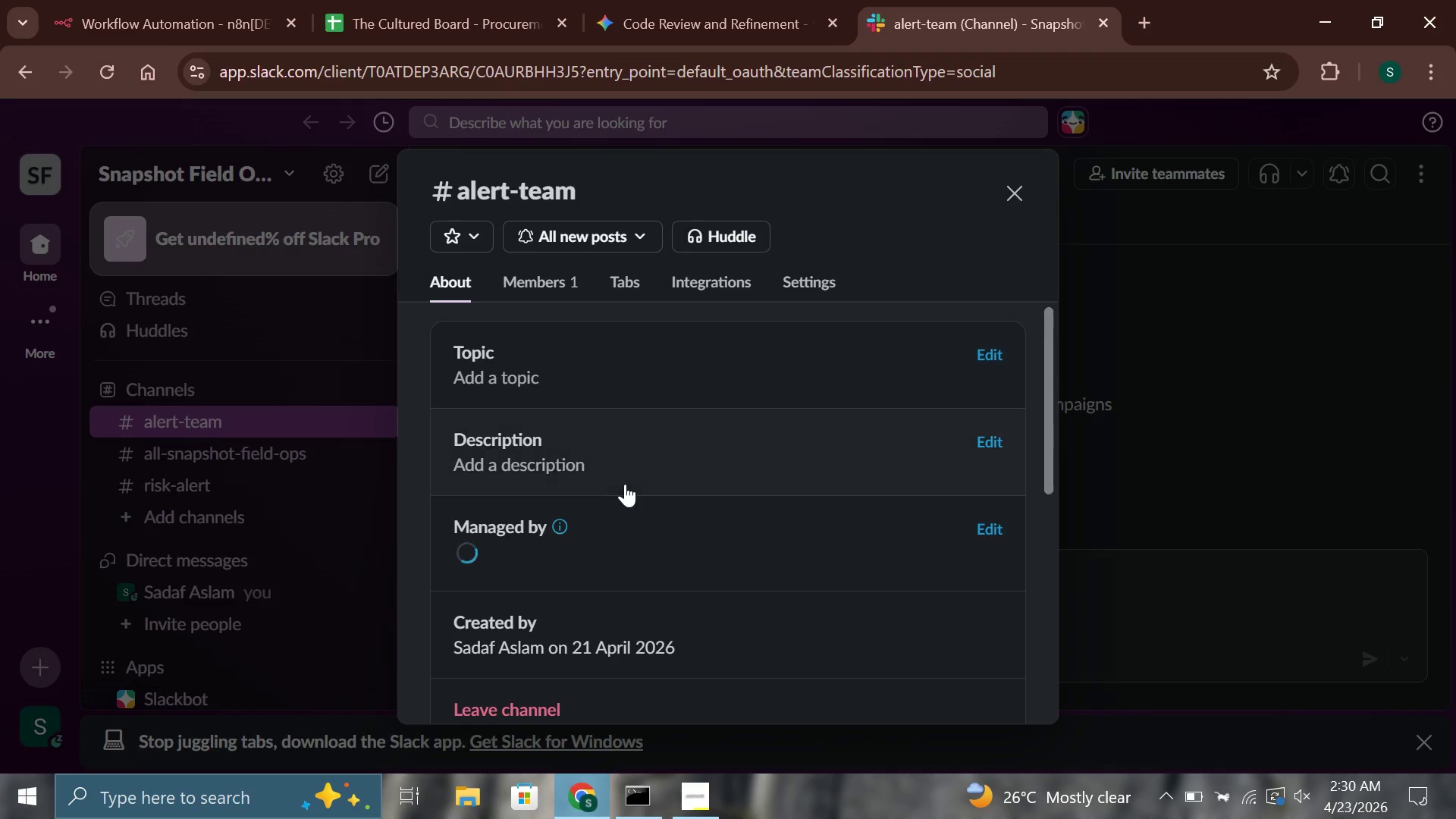 
scroll: coordinate [625, 489], scroll_direction: down, amount: 11.0
 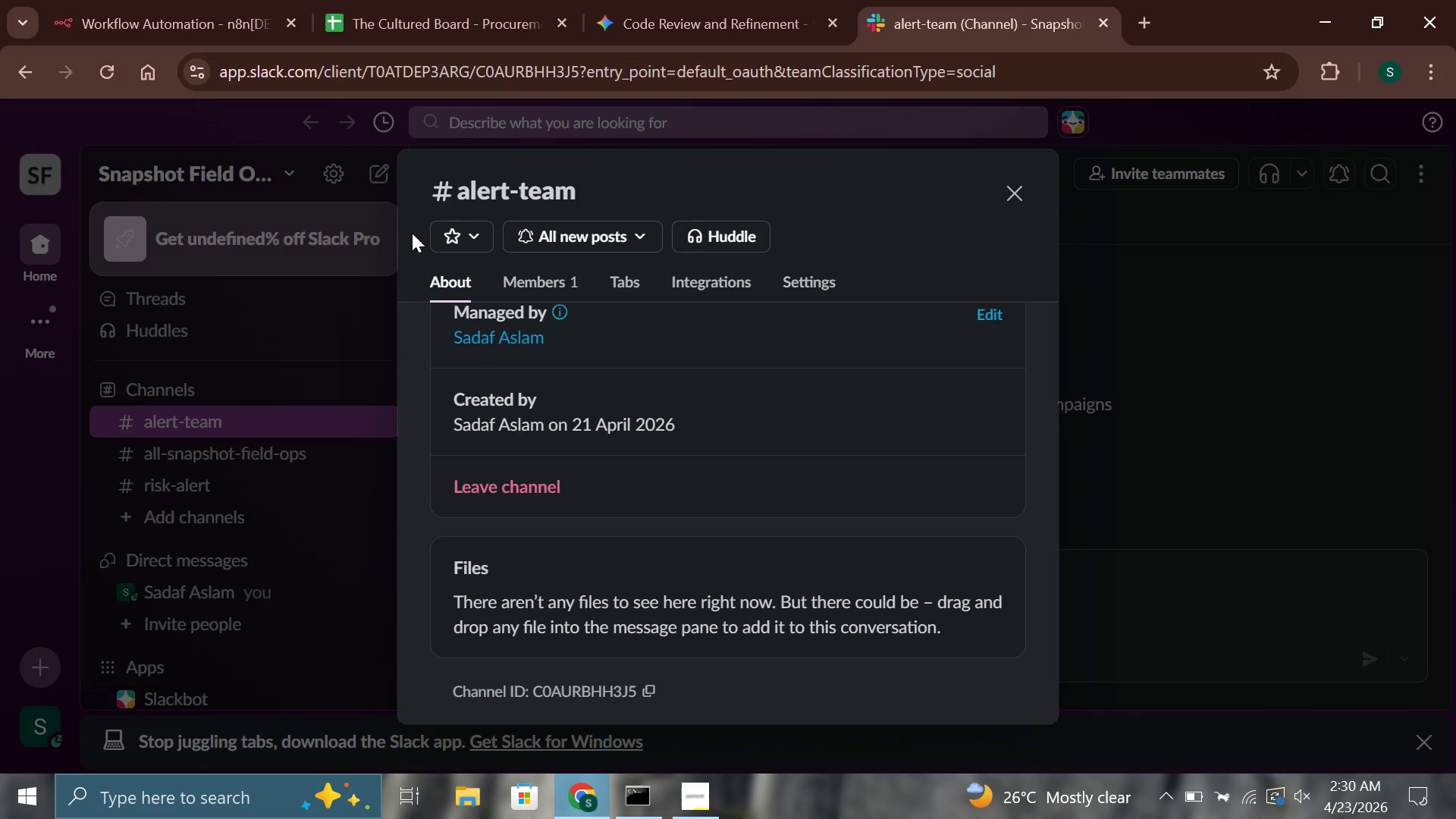 
left_click([164, 0])
 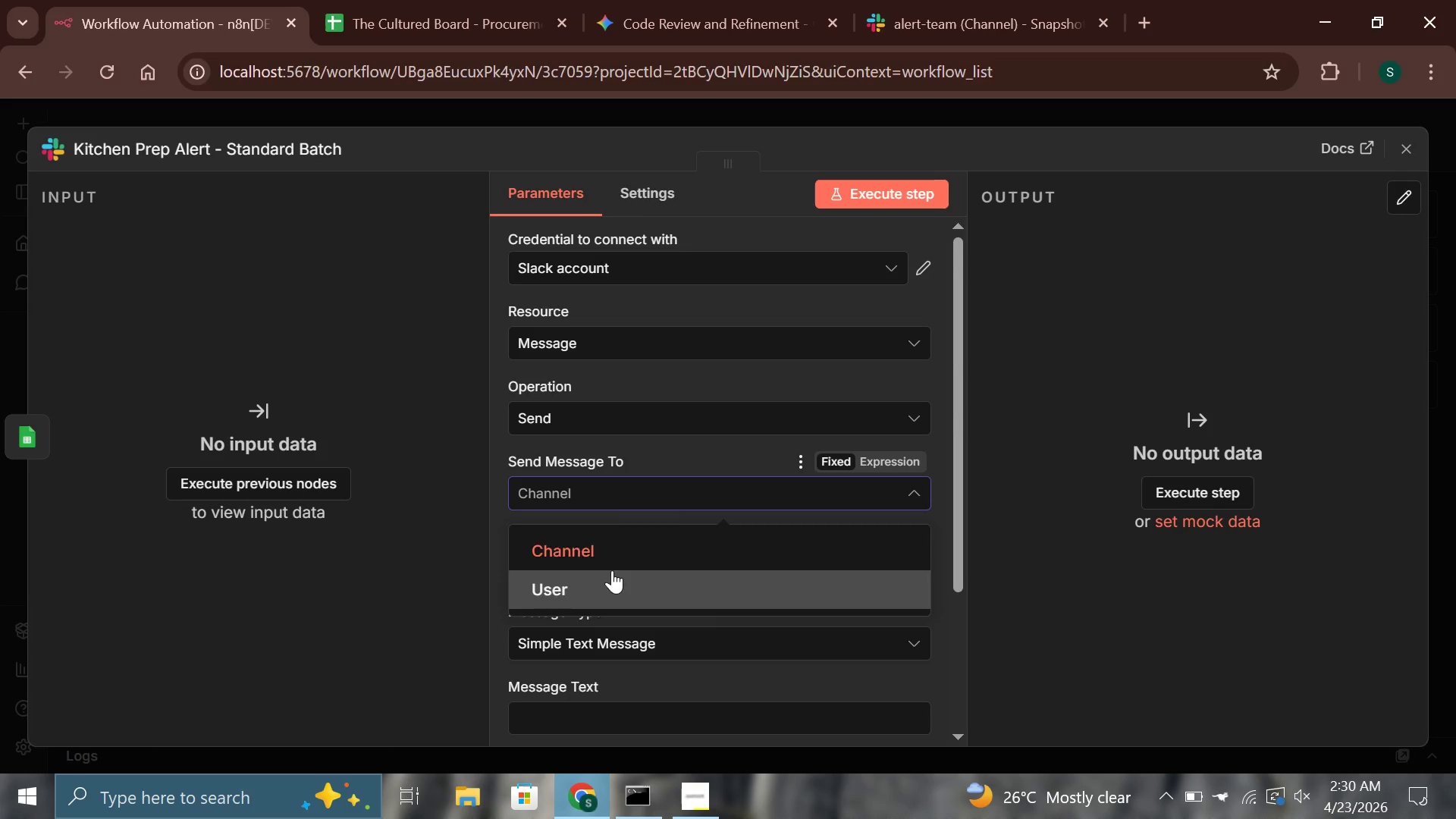 
left_click([592, 546])
 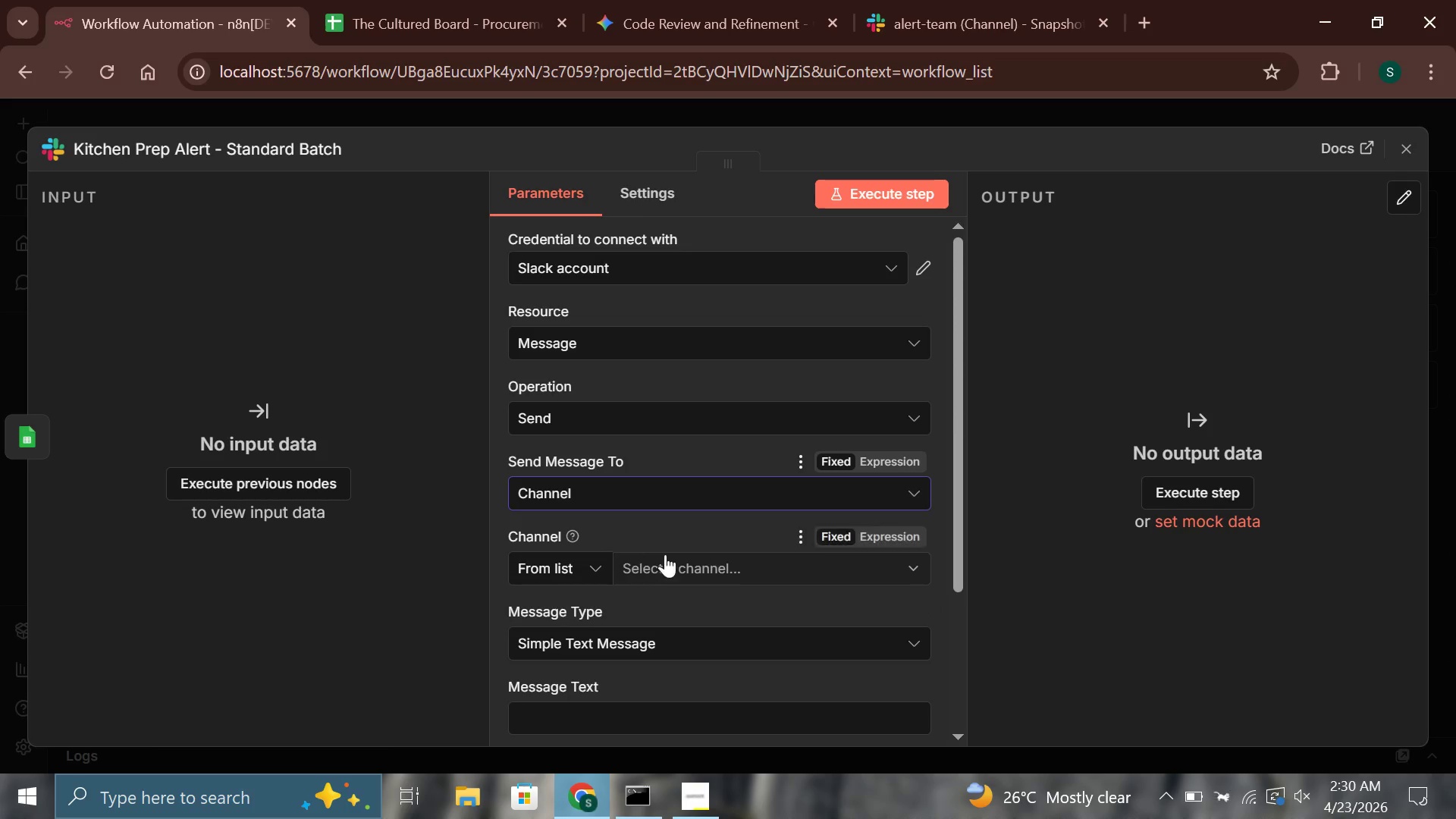 
left_click([679, 566])
 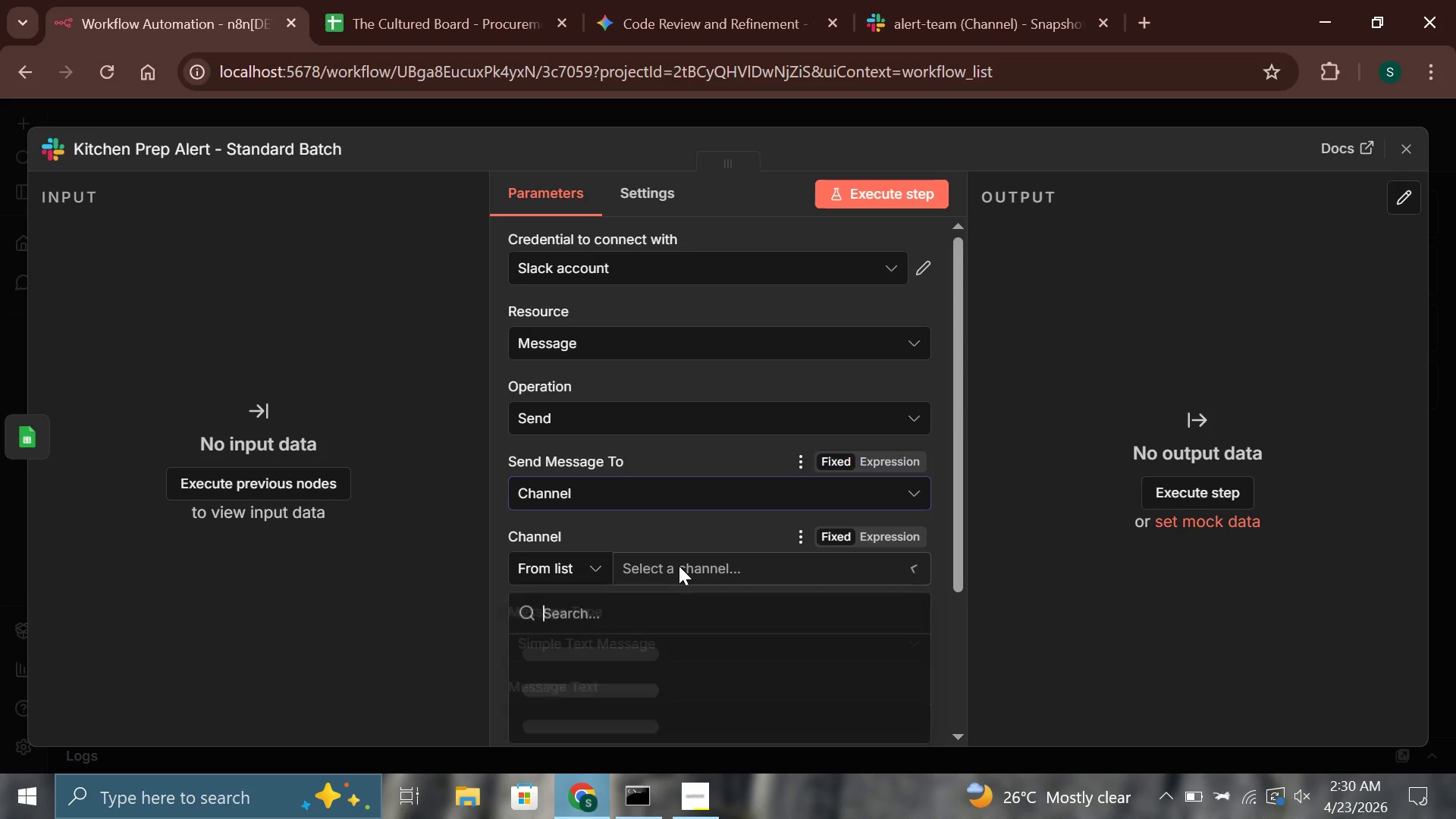 
hold_key(key=ControlLeft, duration=0.55)
 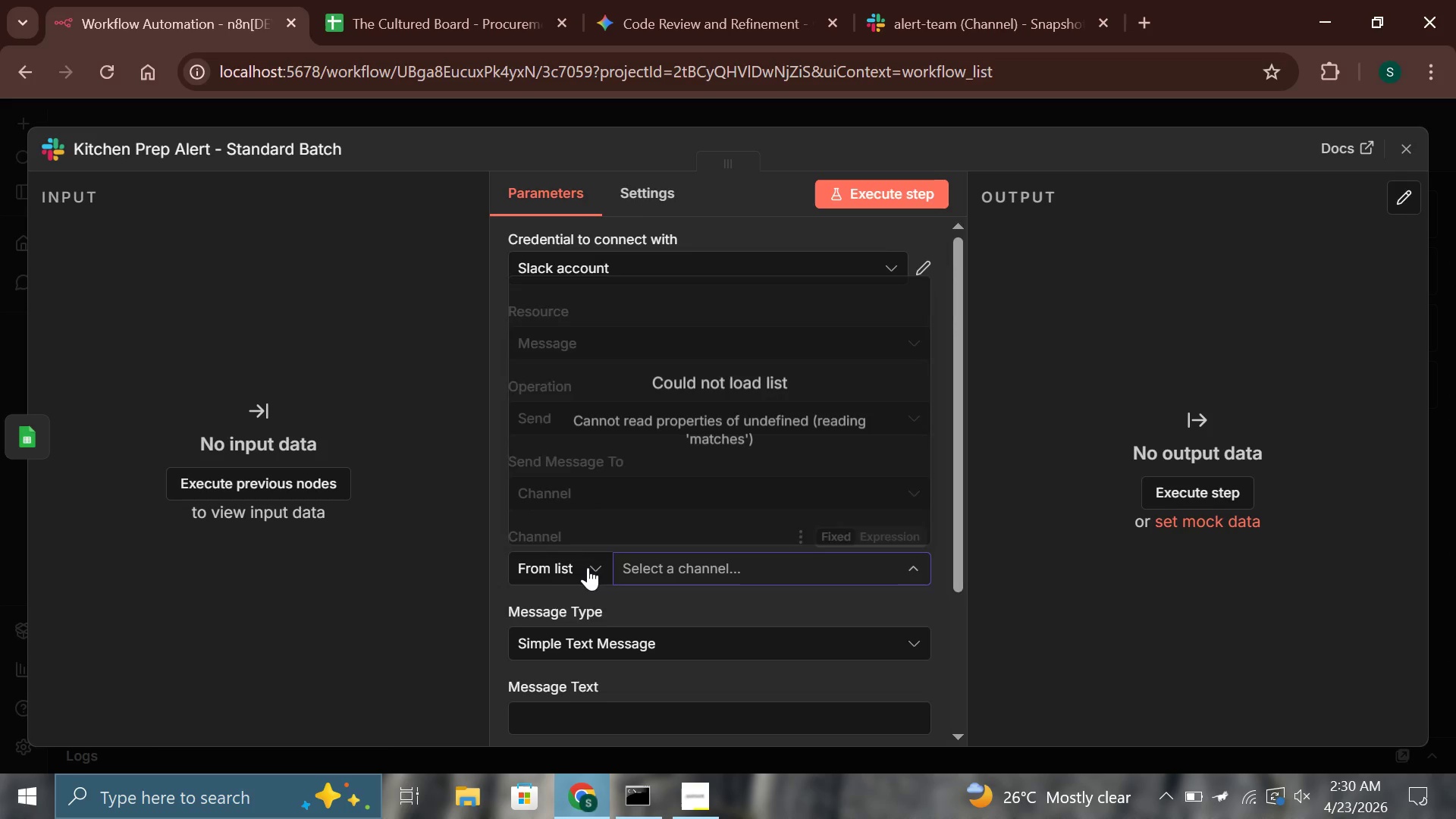 
left_click([582, 567])
 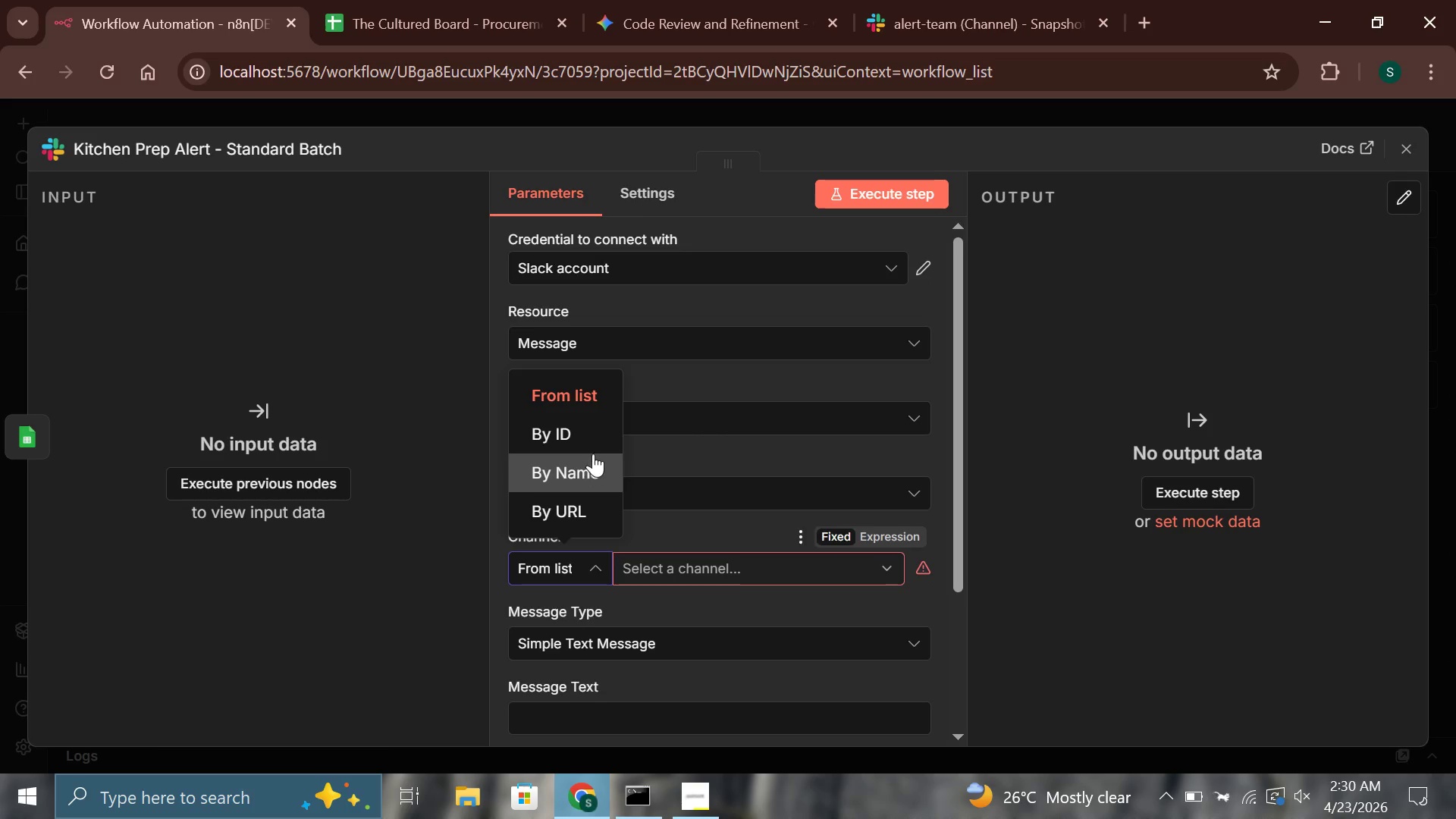 
left_click([592, 444])
 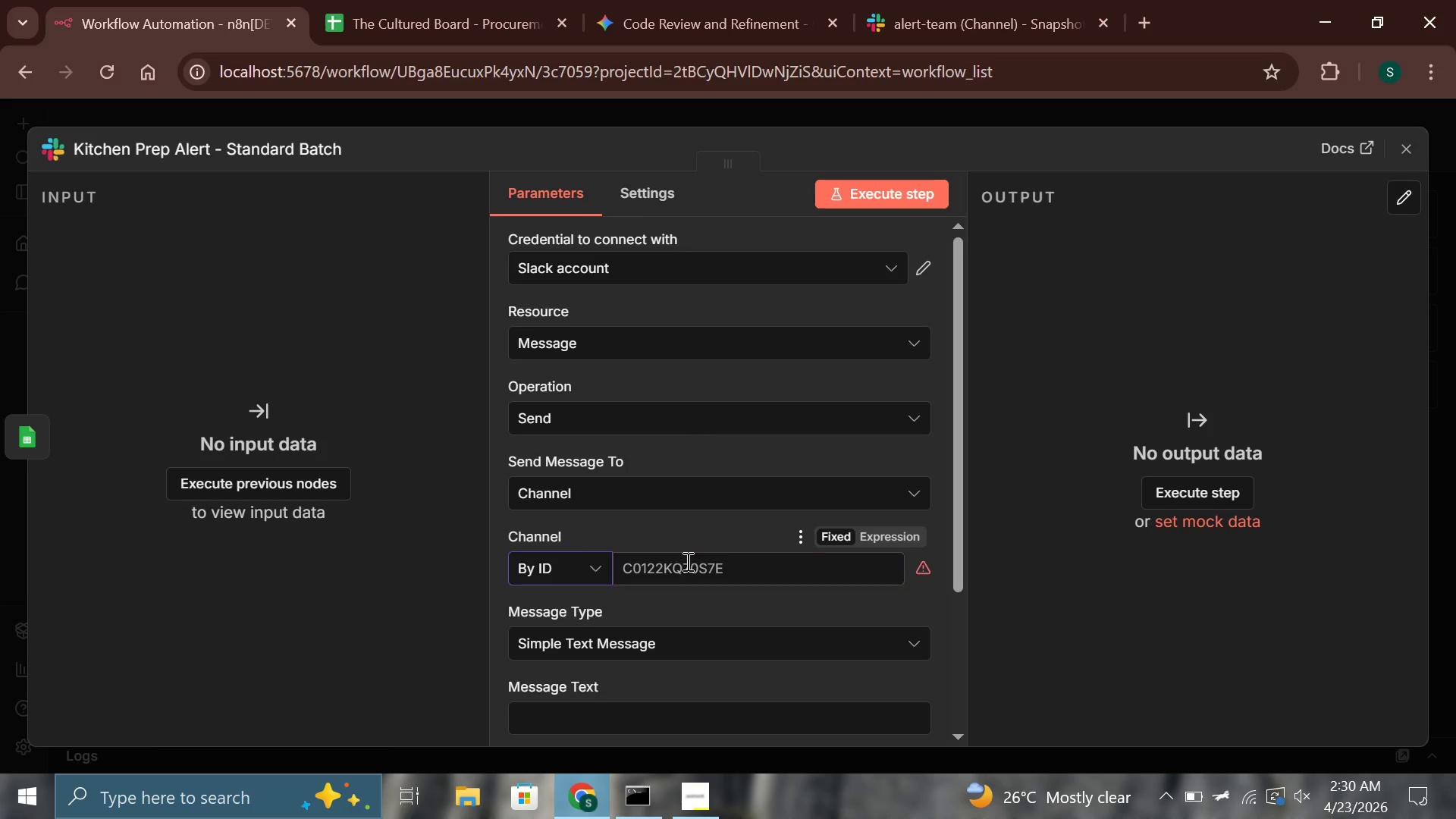 
left_click([686, 563])
 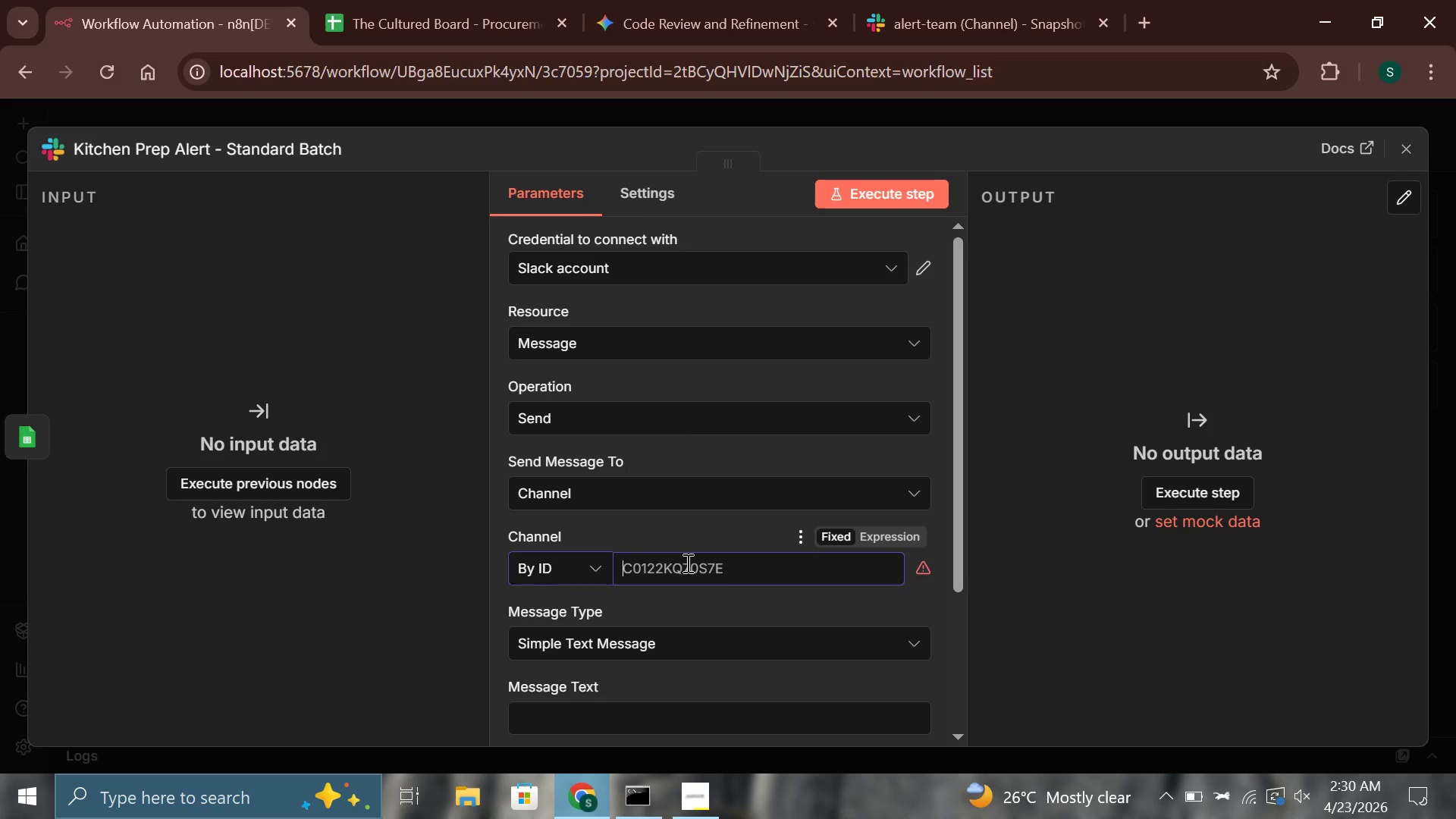 
key(Control+V)
 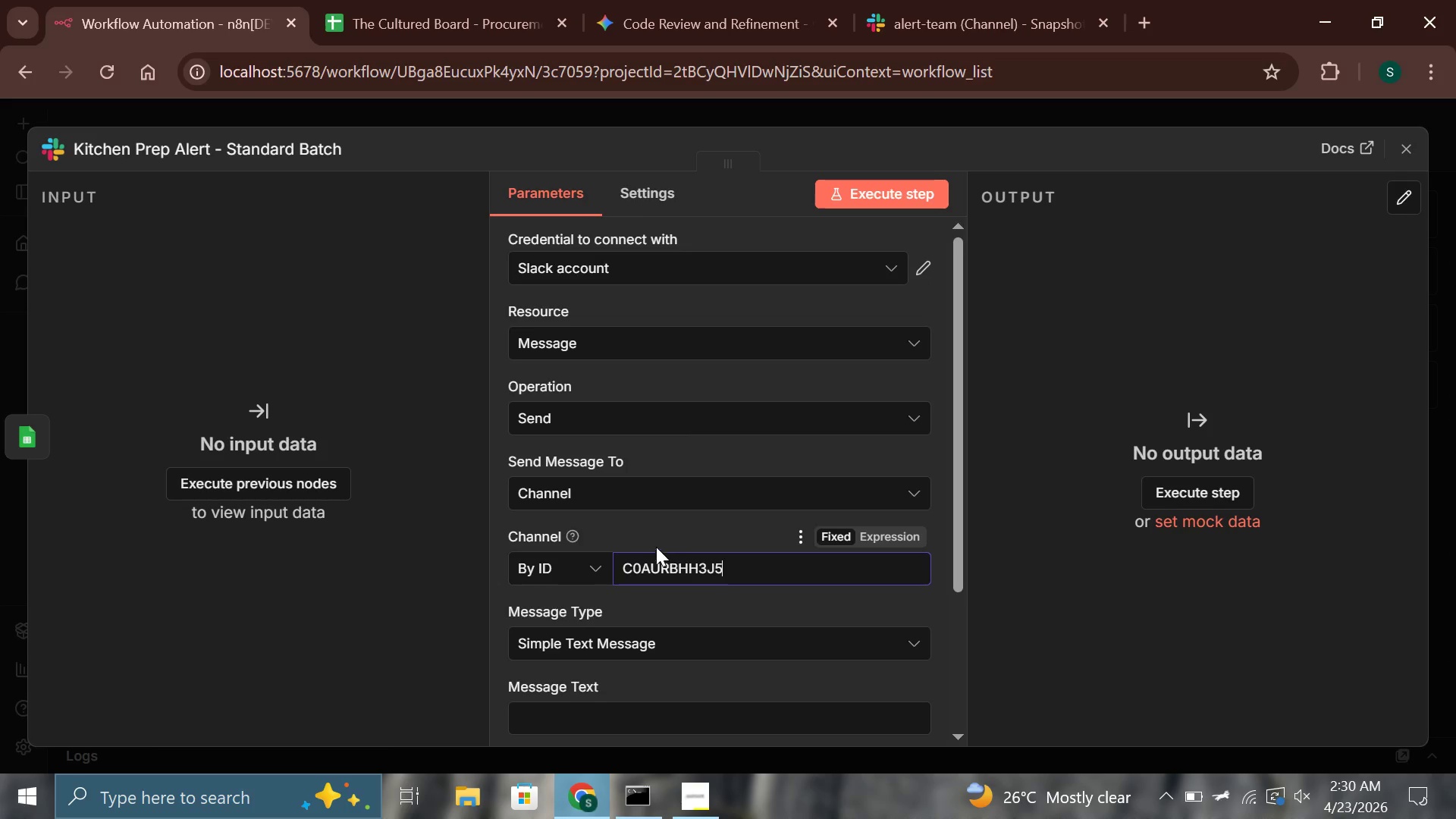 
left_click([627, 541])
 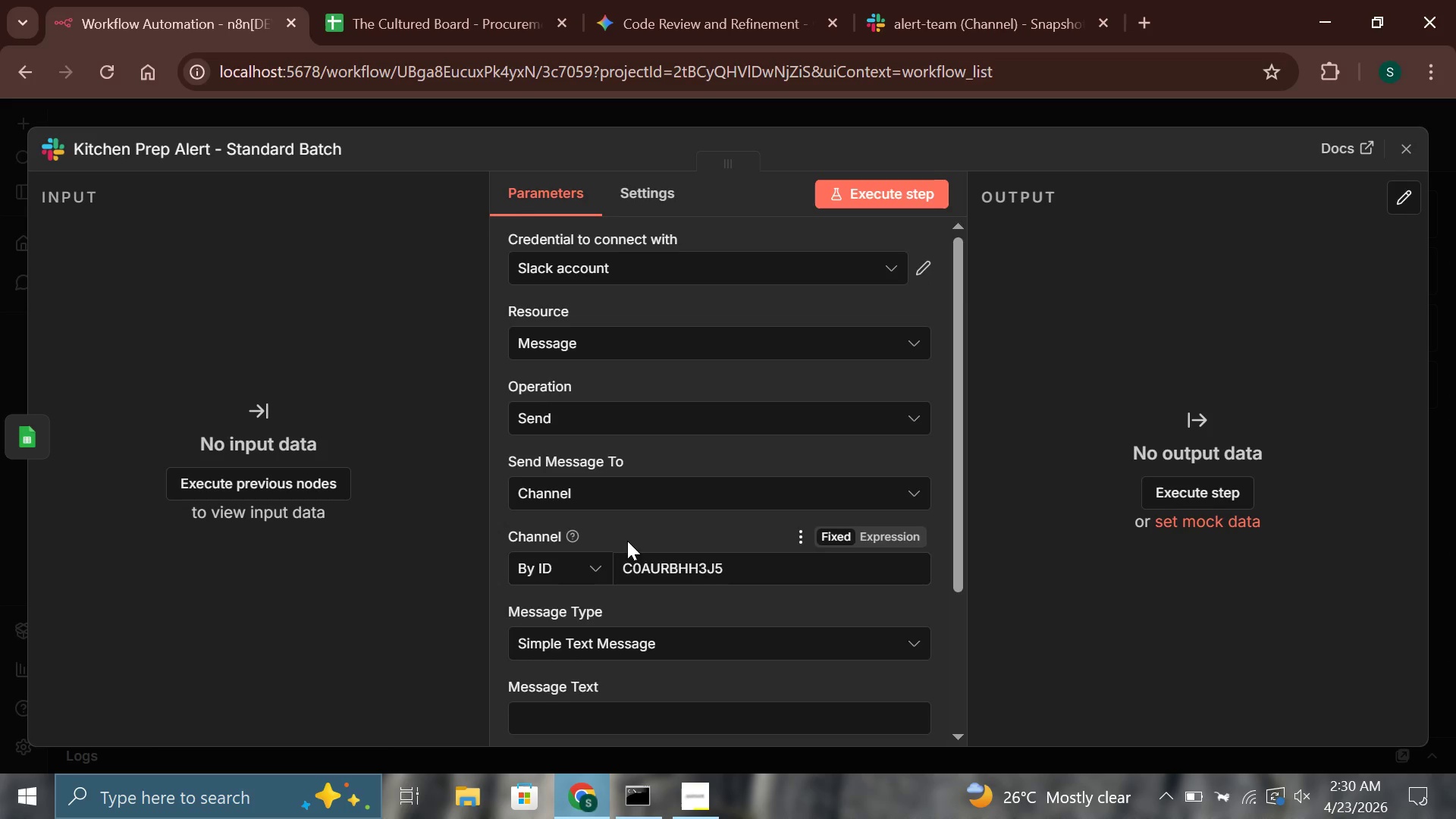 
scroll: coordinate [627, 541], scroll_direction: down, amount: 3.0
 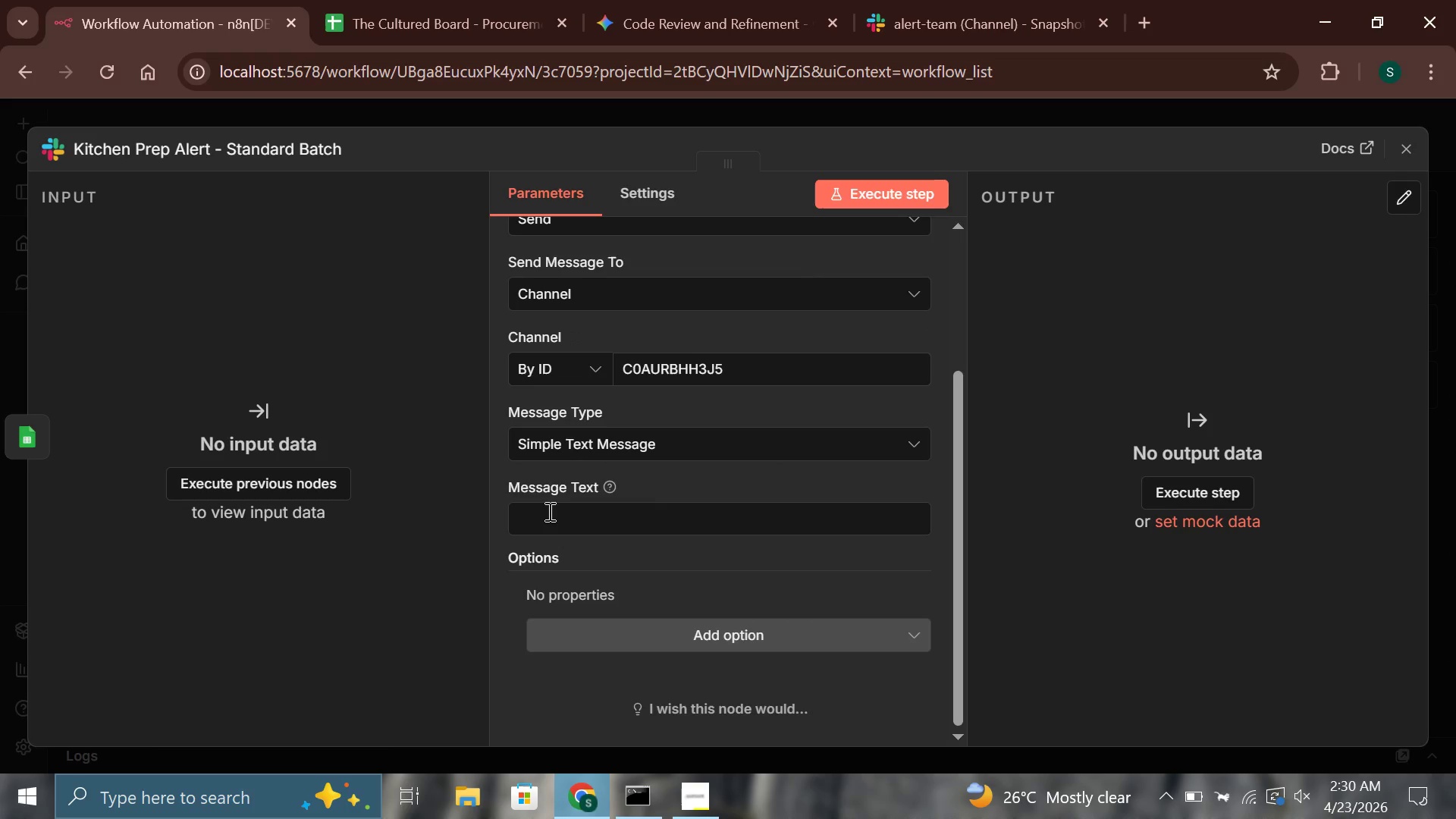 
mouse_move([567, 496])
 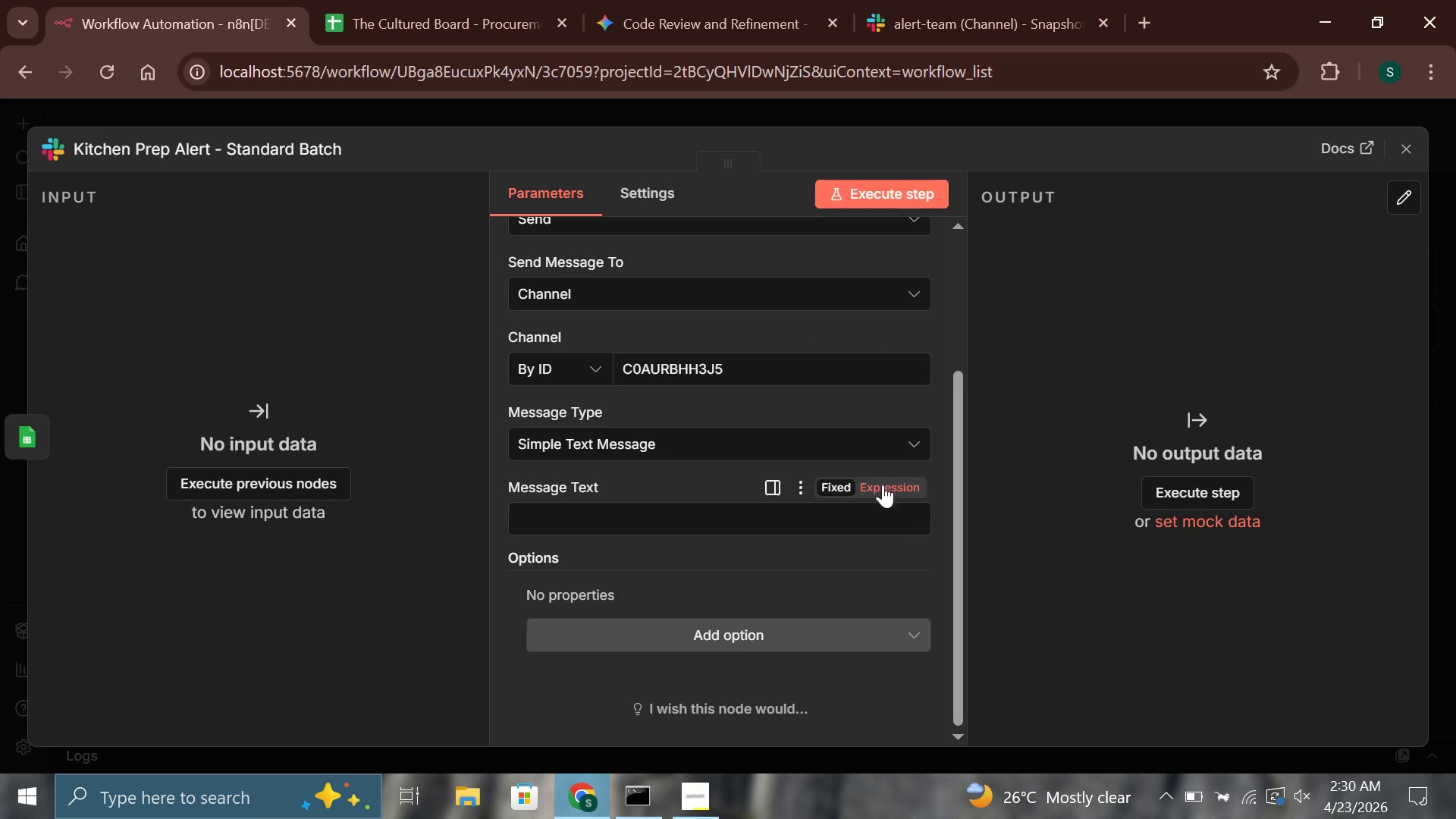 
left_click([886, 486])
 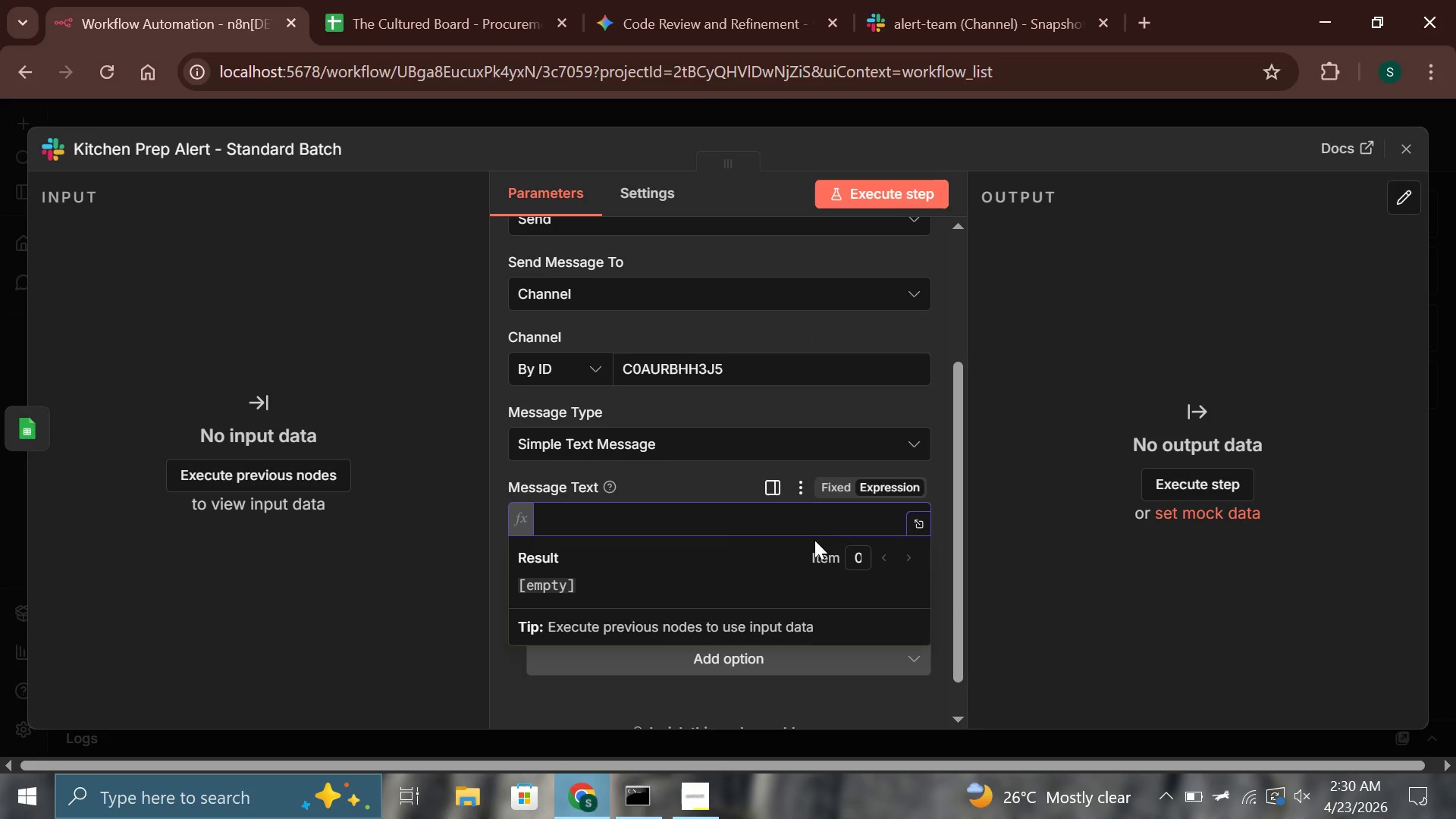 
hold_key(key=ShiftLeft, duration=0.36)
 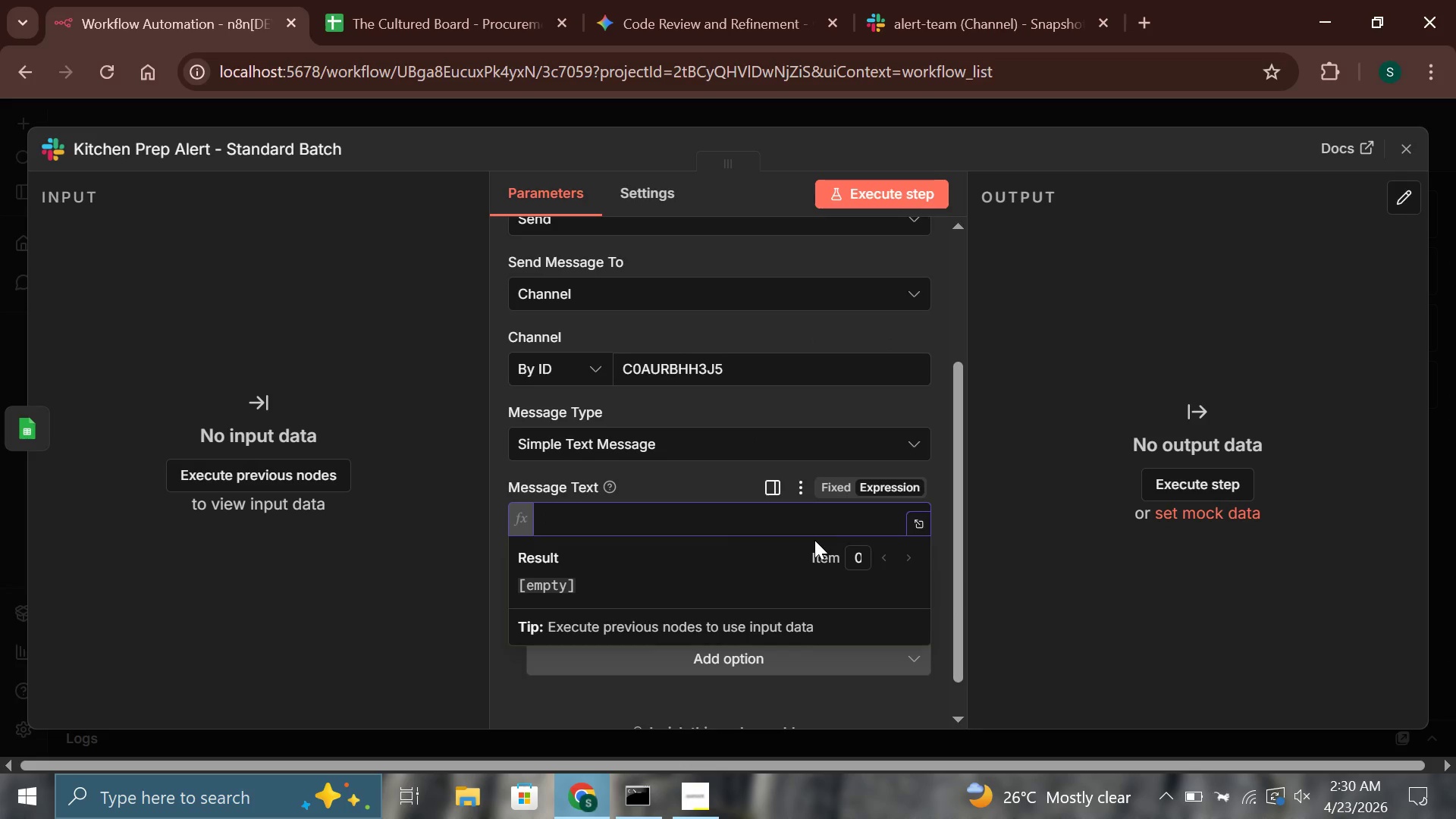 
key(Meta+Period)
 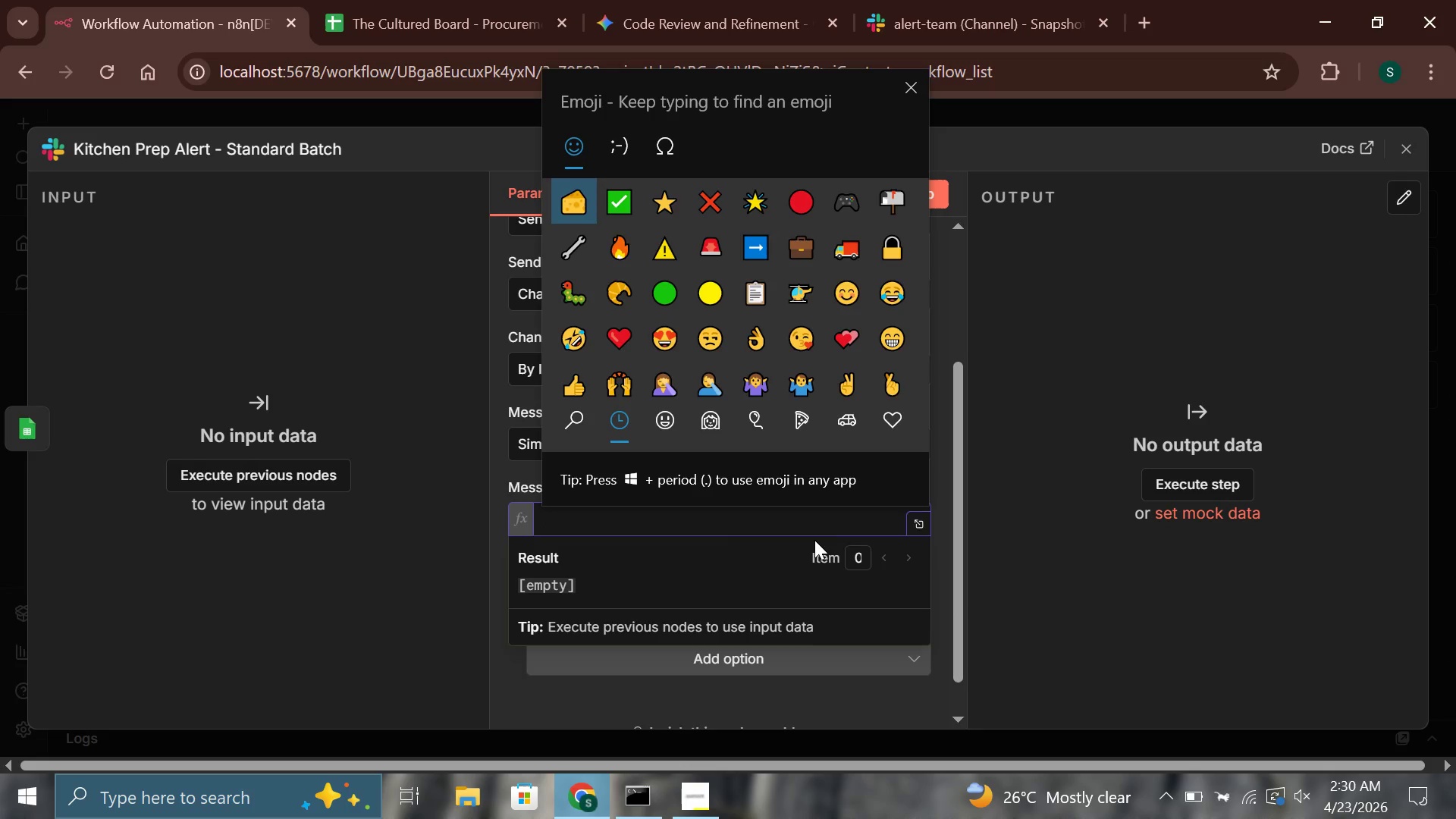 
key(Enter)
 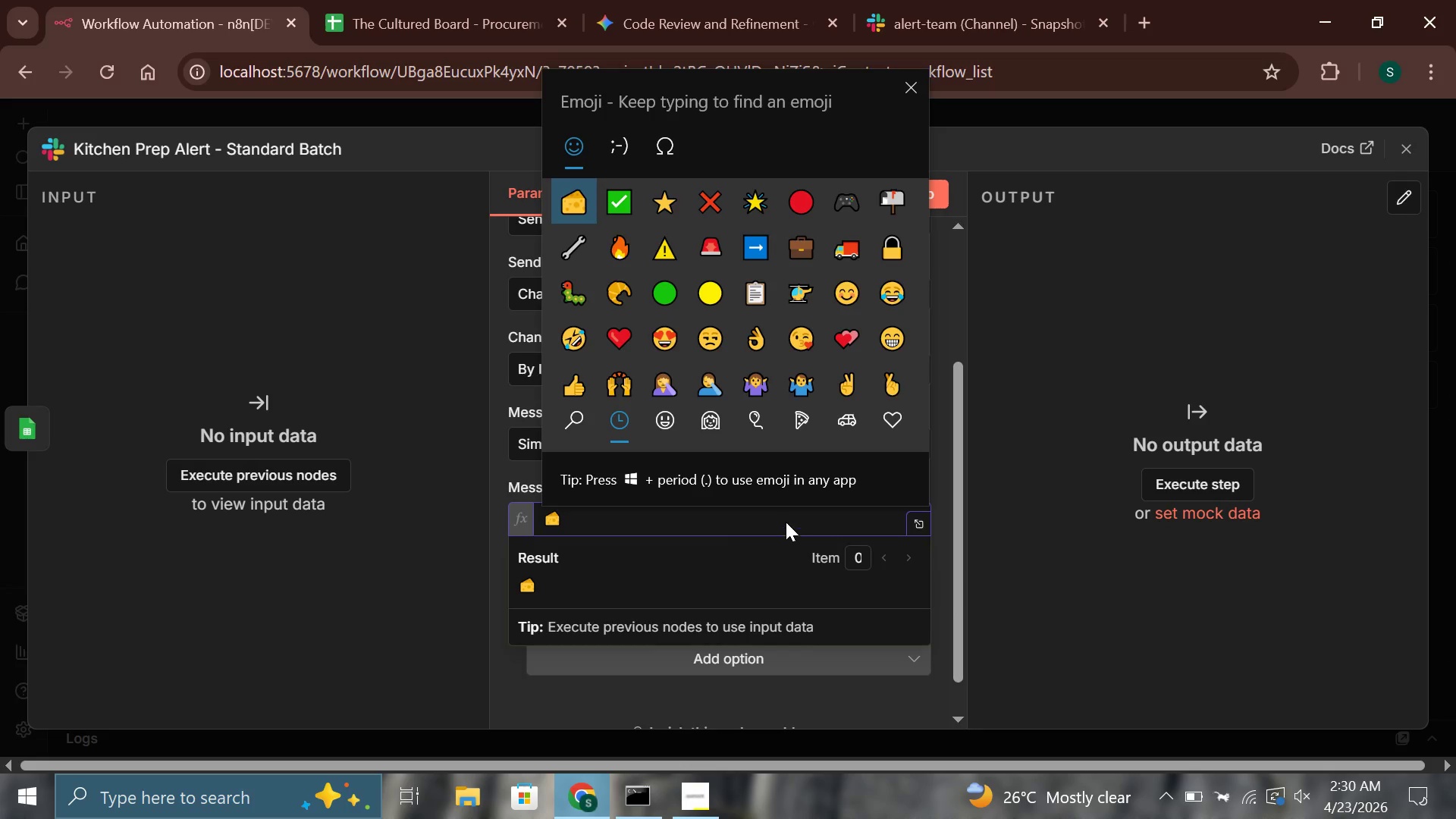 
left_click([783, 517])
 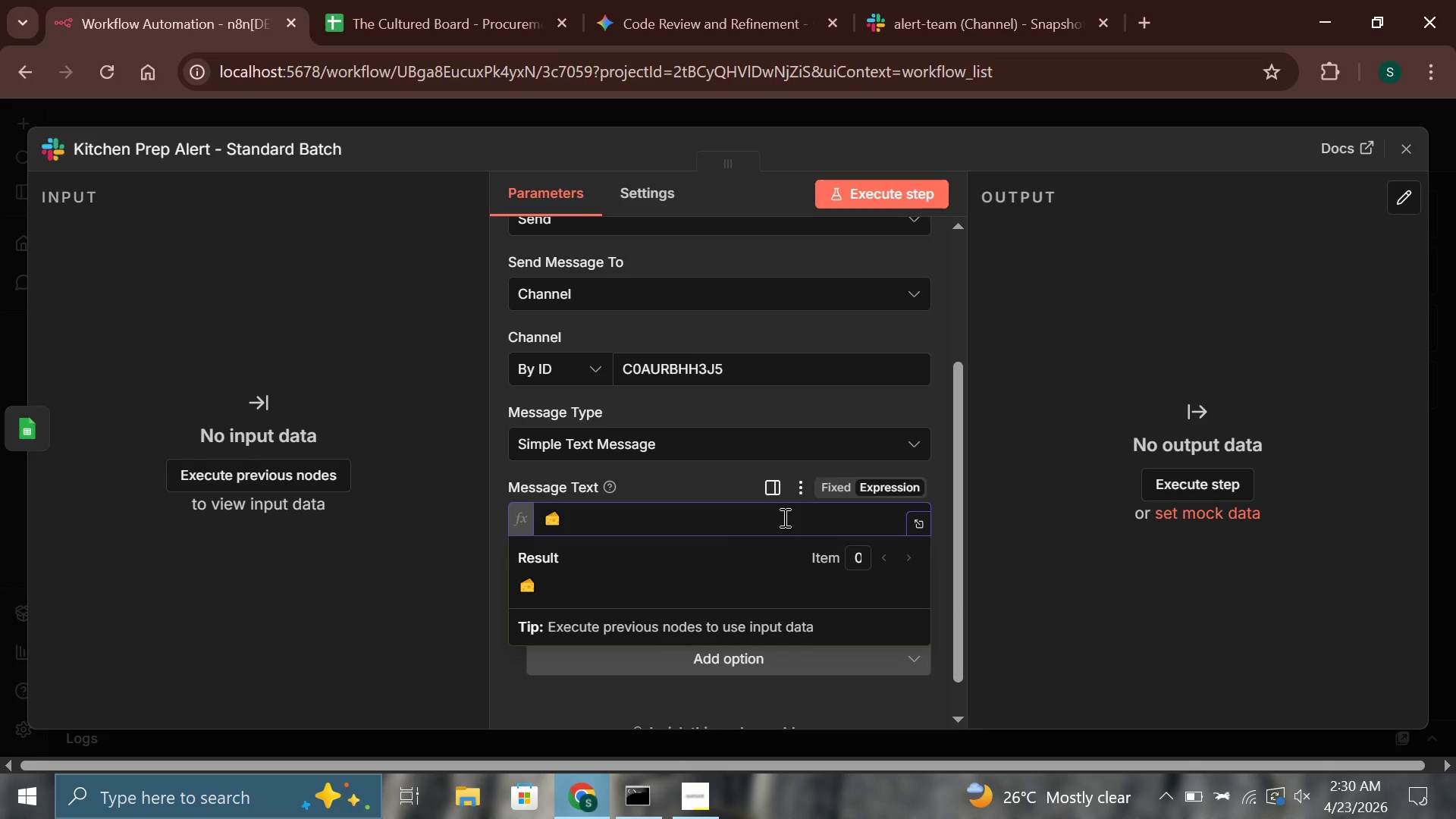 
type( *NEW BATCH INCOMING - The Cultured Board*)
 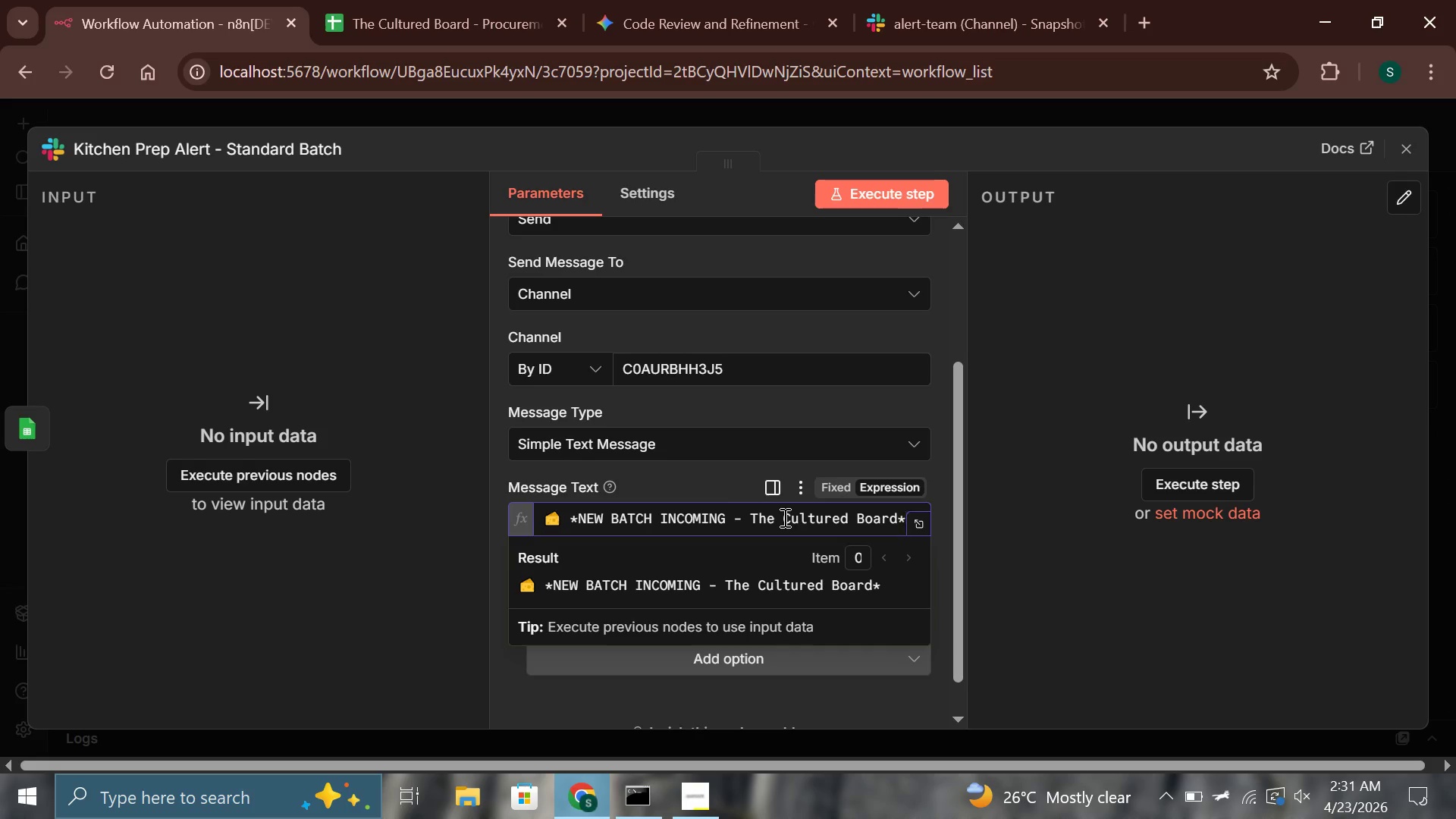 
key(Enter)
 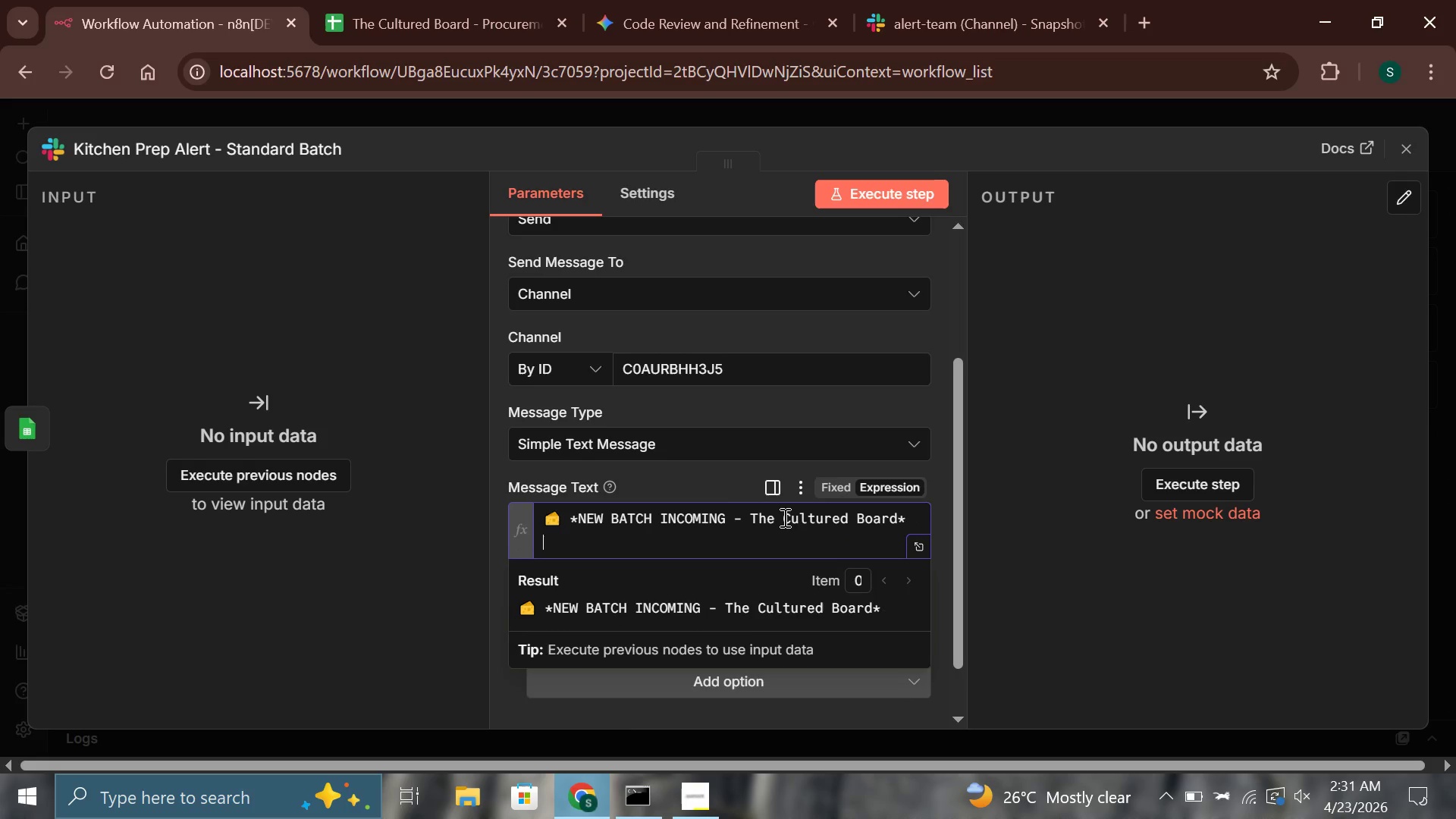 
key(Enter)
 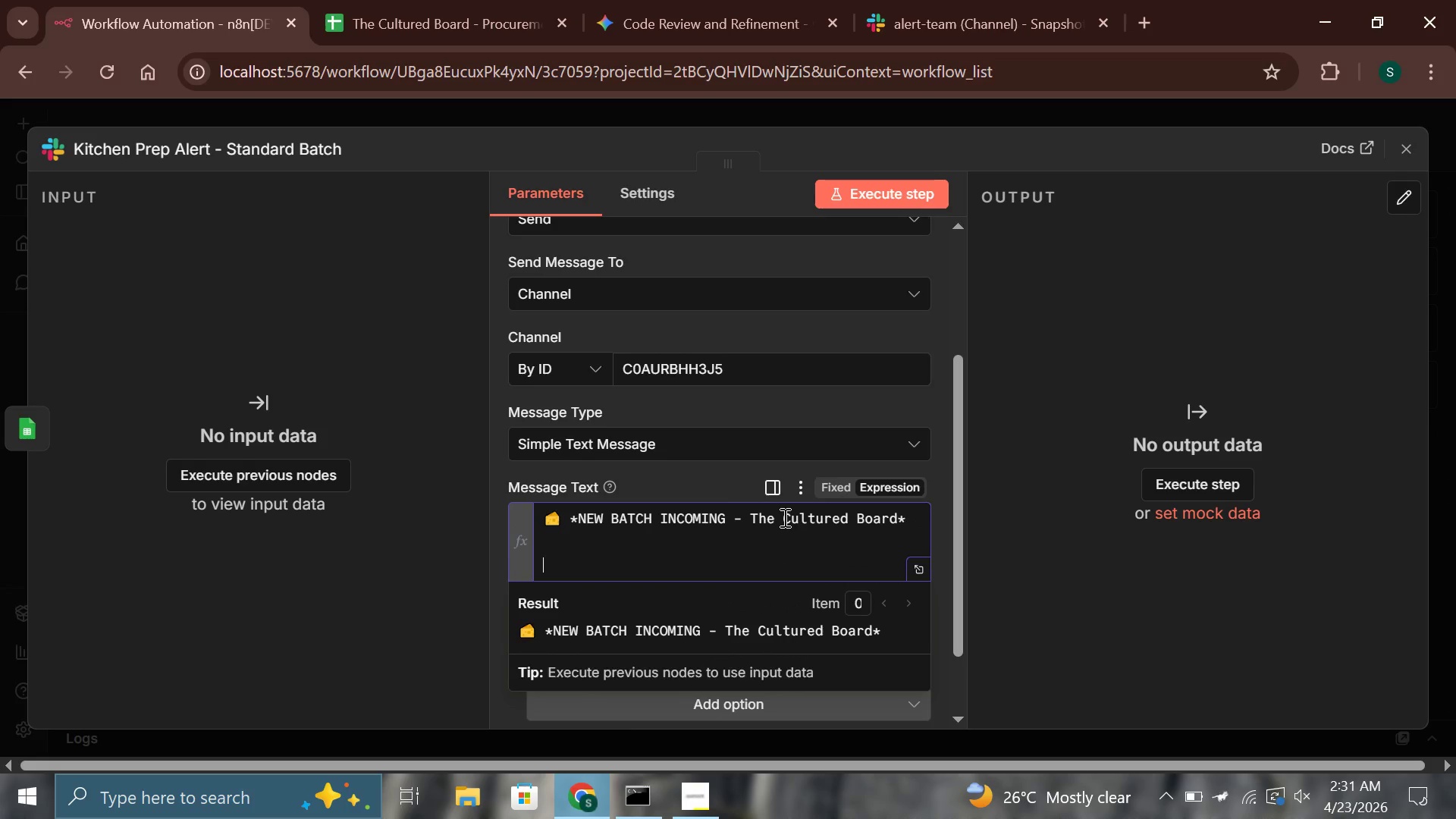 
type(A standard artisan batch has been auto-approved and is scheduled for delivery.)
 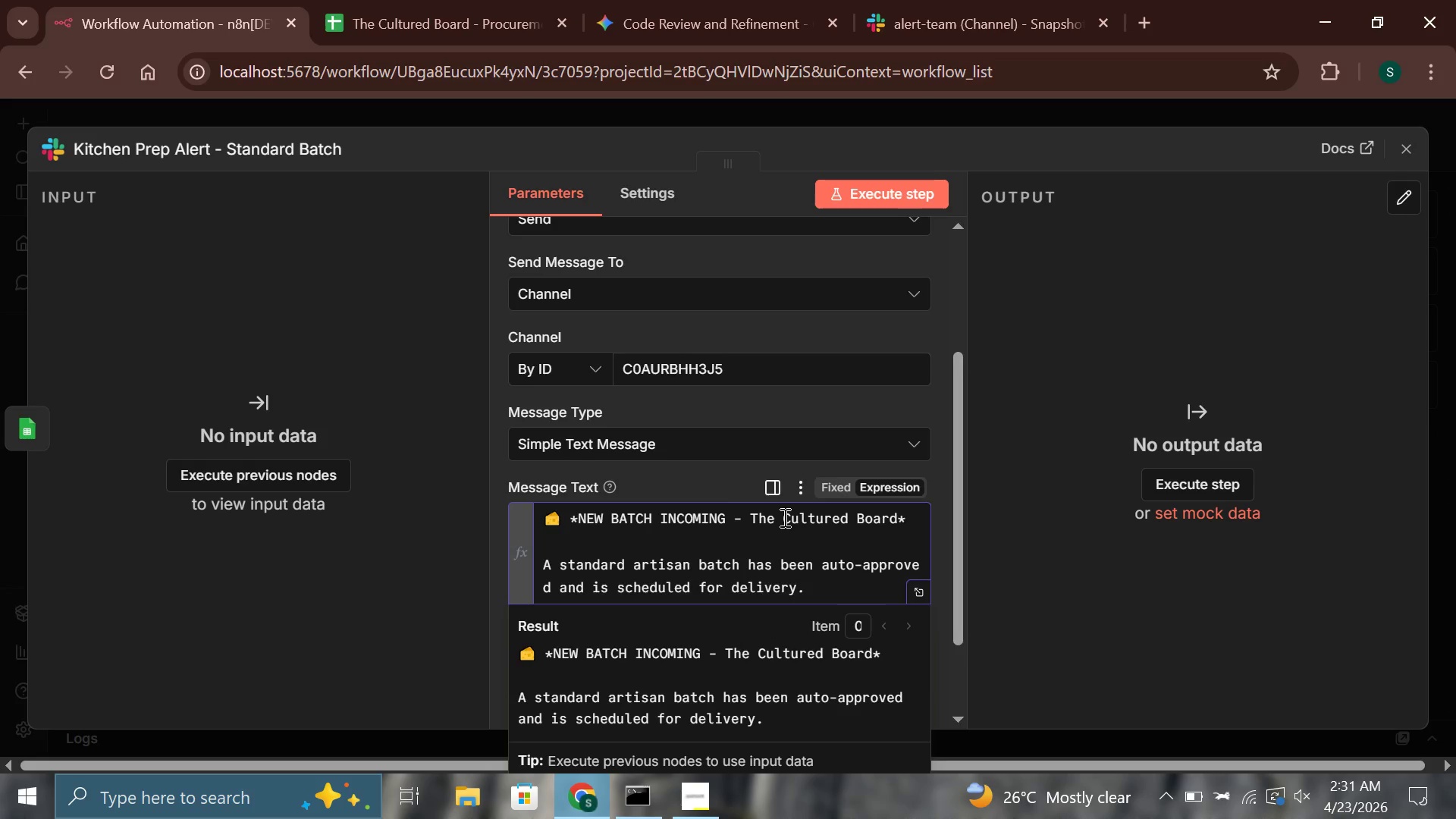 
key(Enter)
 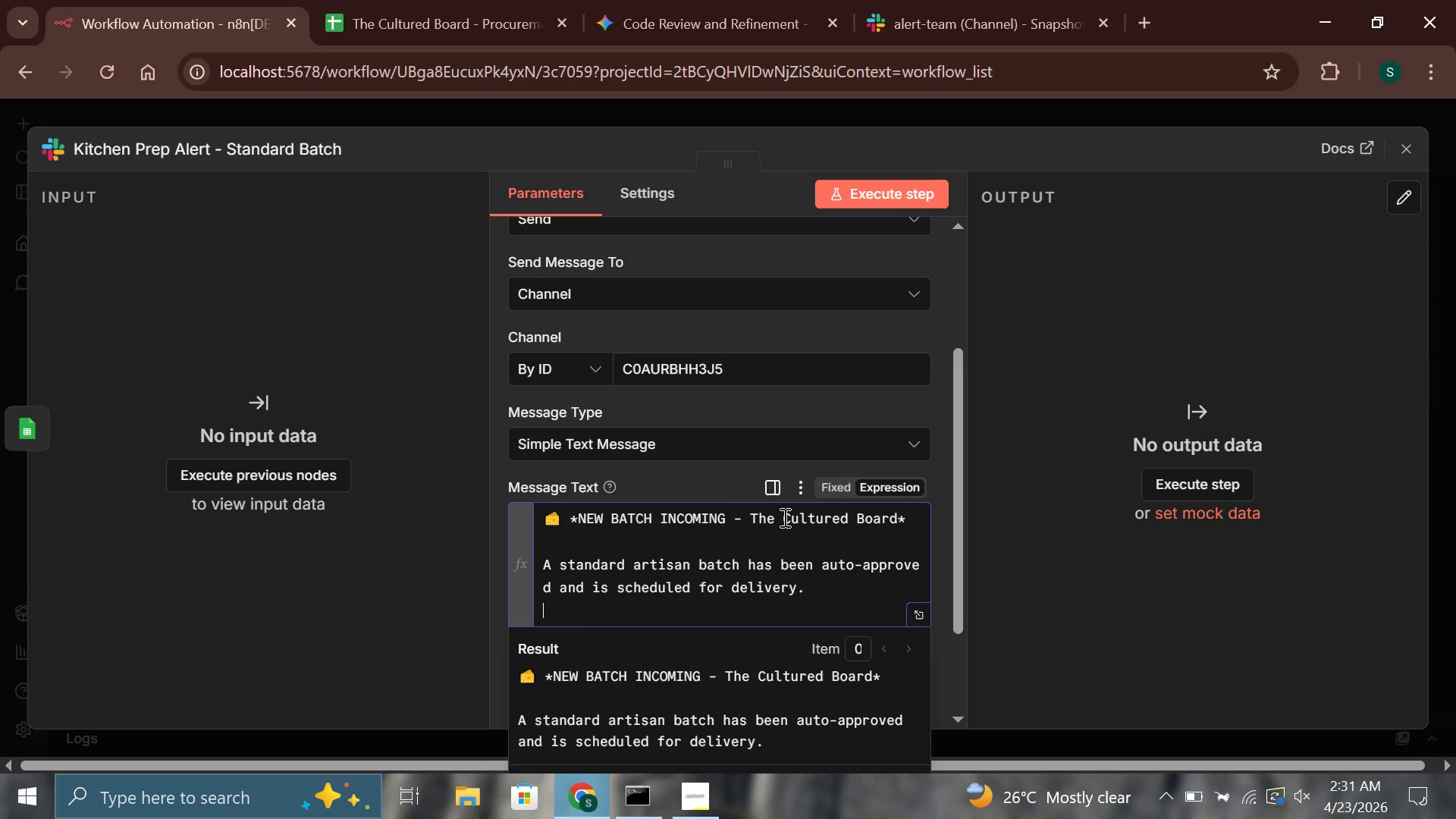 
key(Enter)
 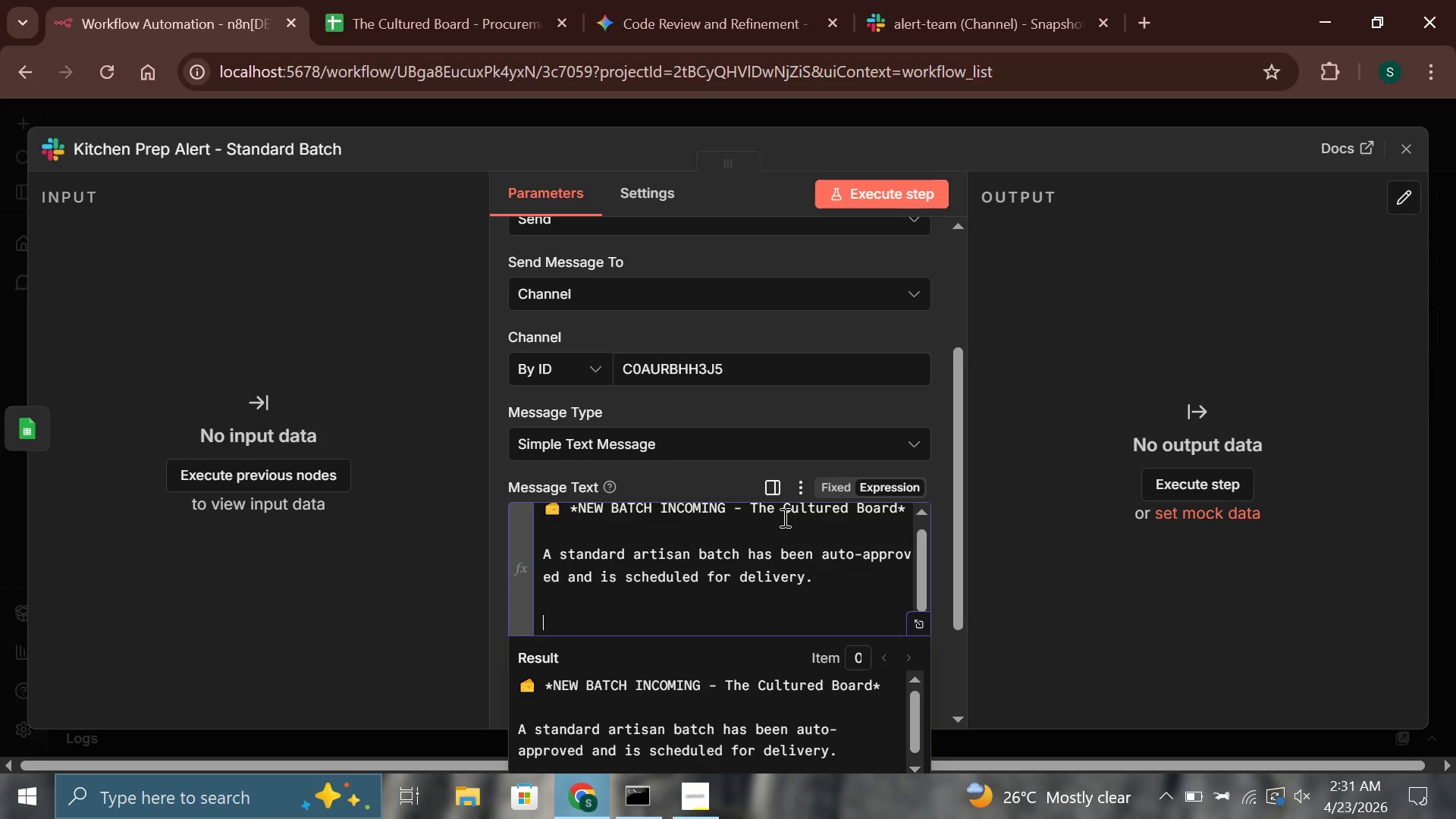 
type(*Creamery:* {{$()
 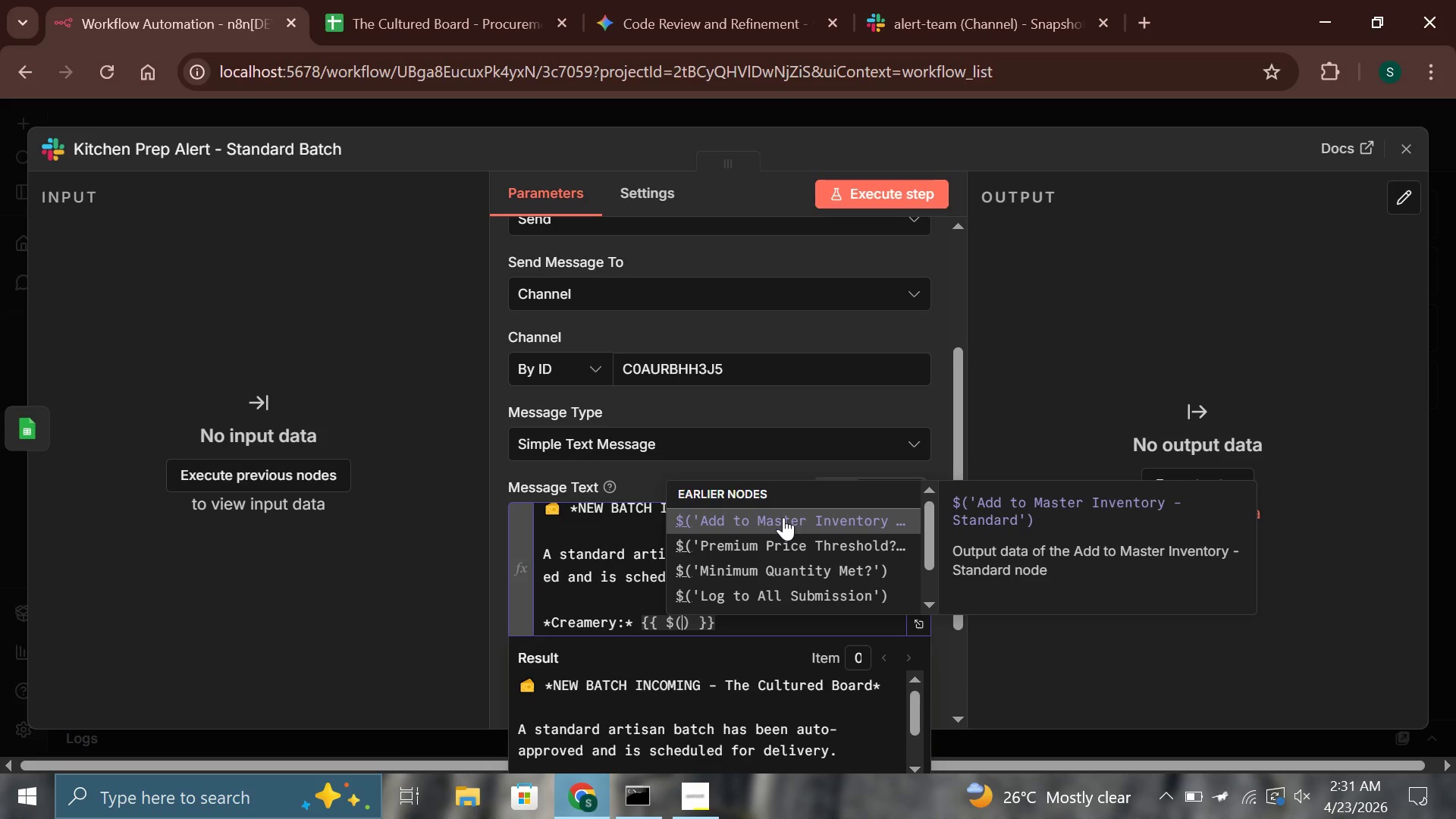 
key(ArrowDown)
 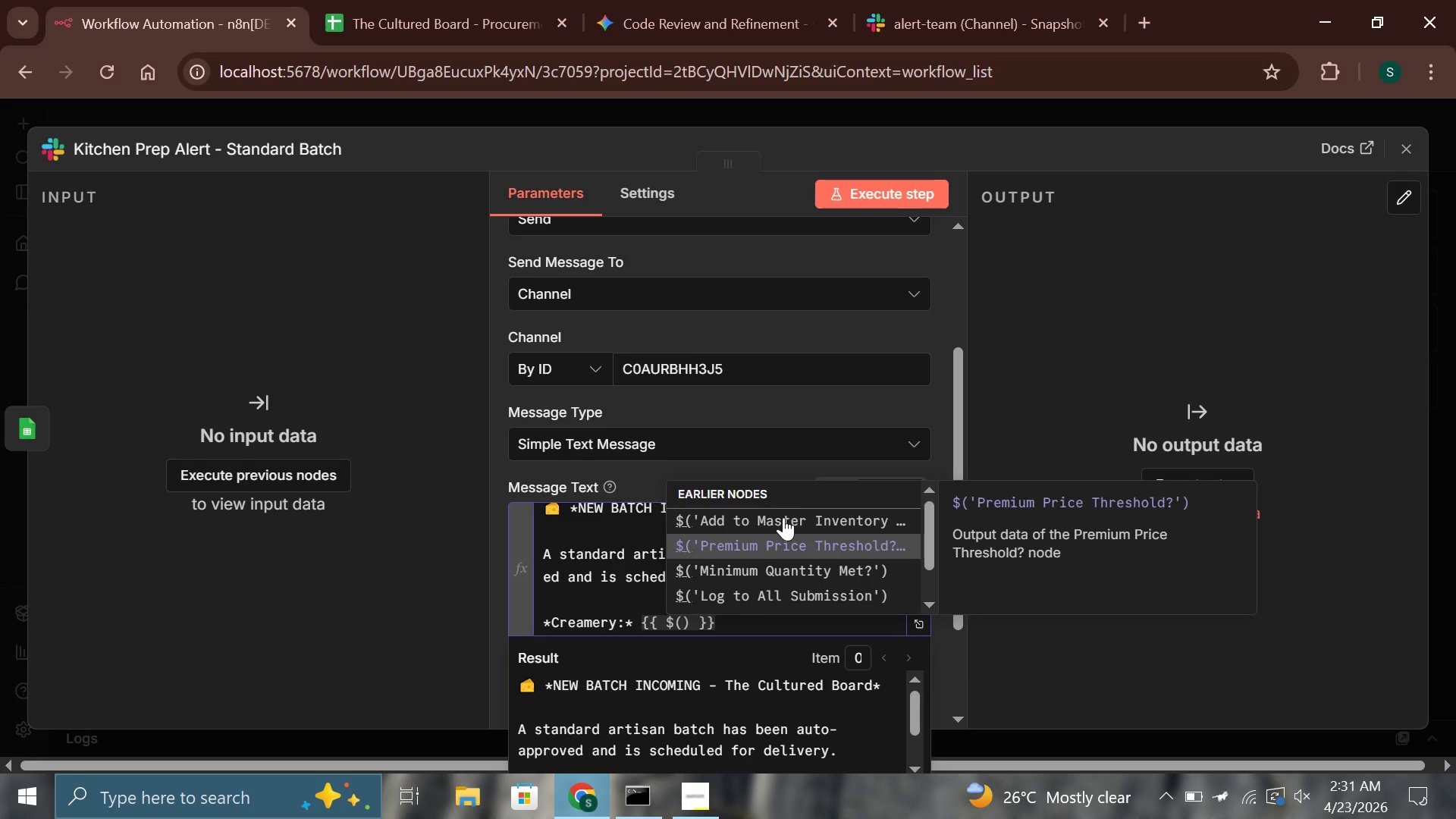 
key(ArrowDown)
 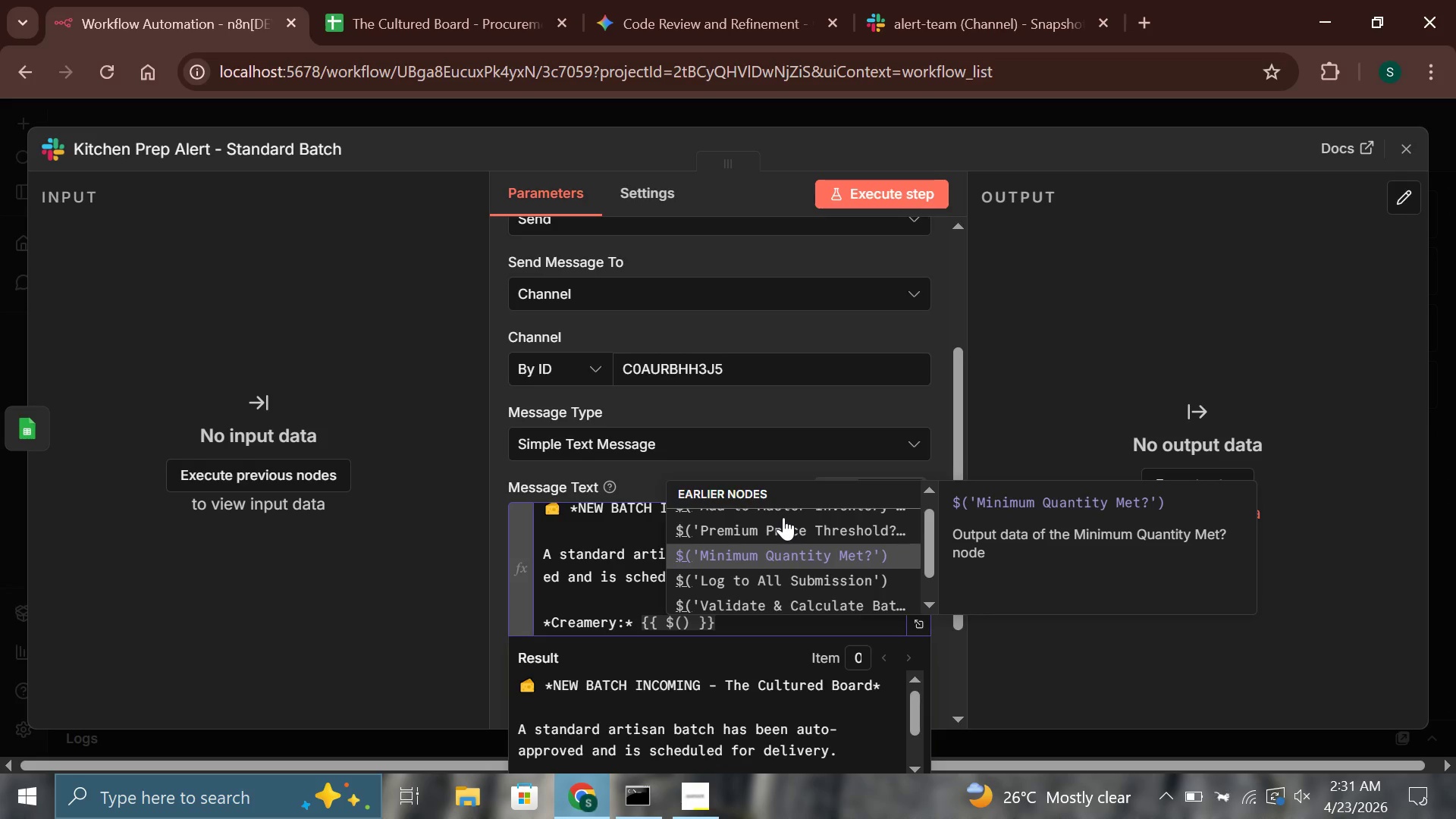 
key(ArrowDown)
 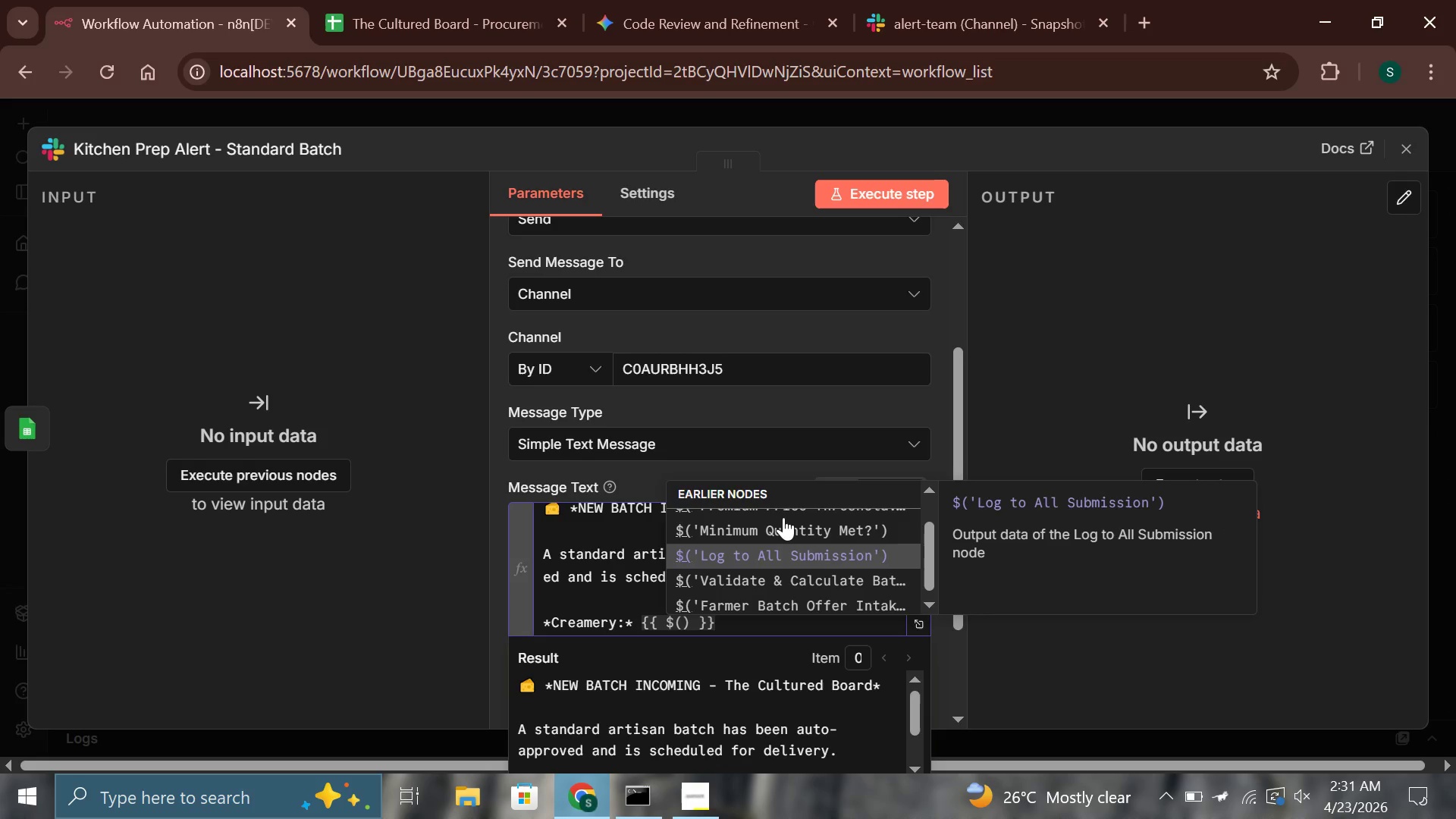 
key(ArrowDown)
 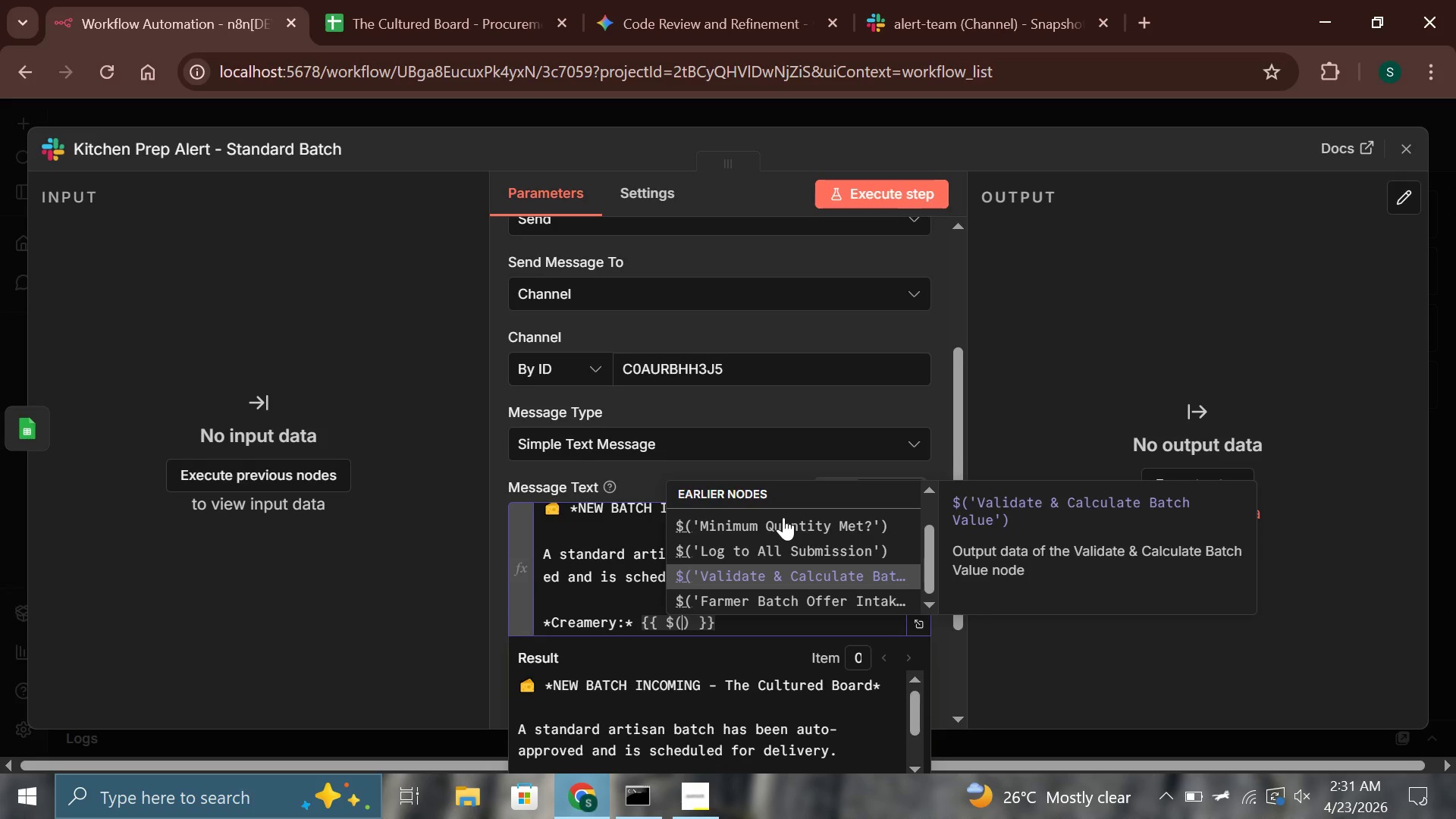 
key(Enter)
 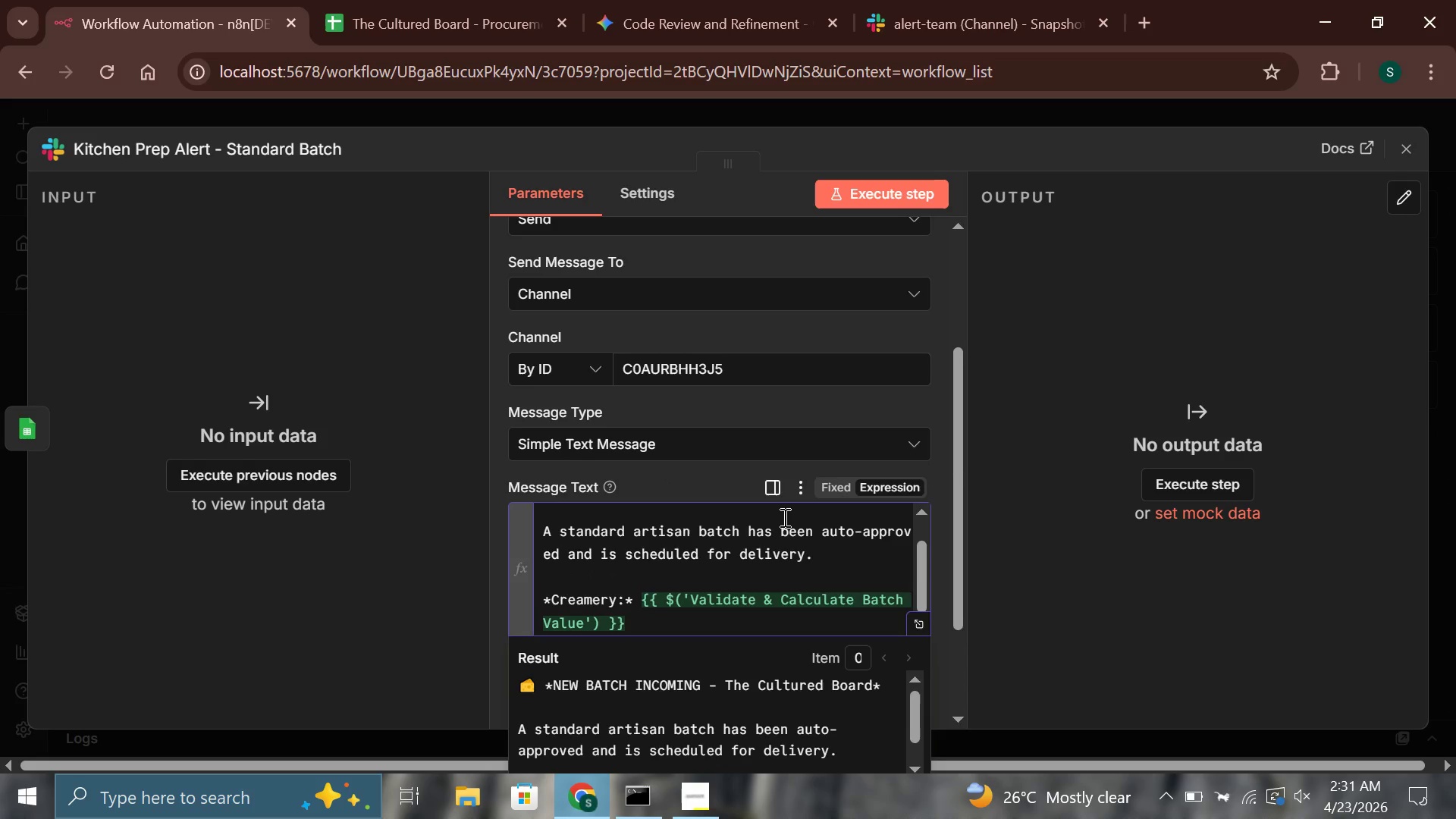 
type(.item.)
 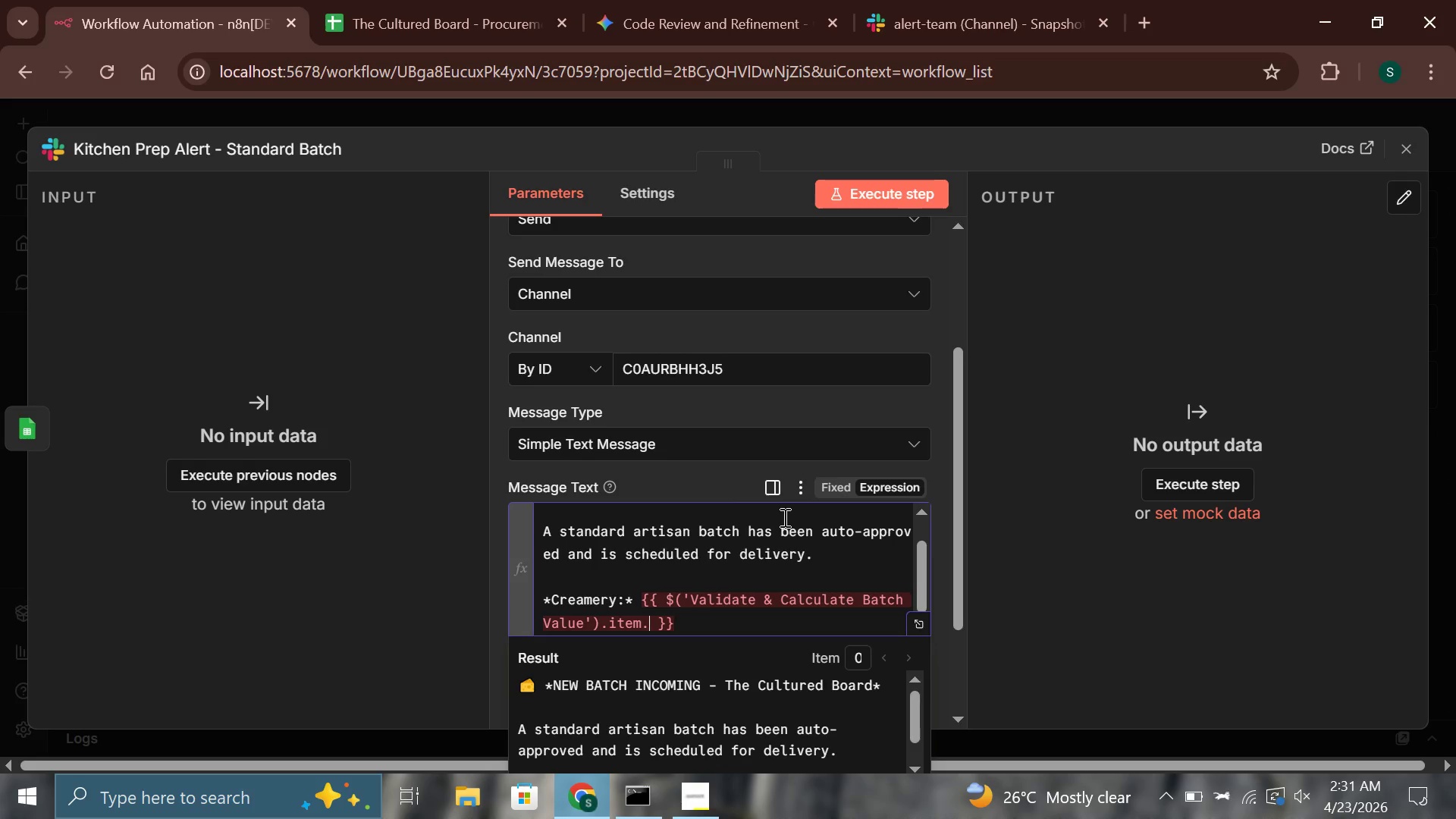 
type(json.creameryName)
 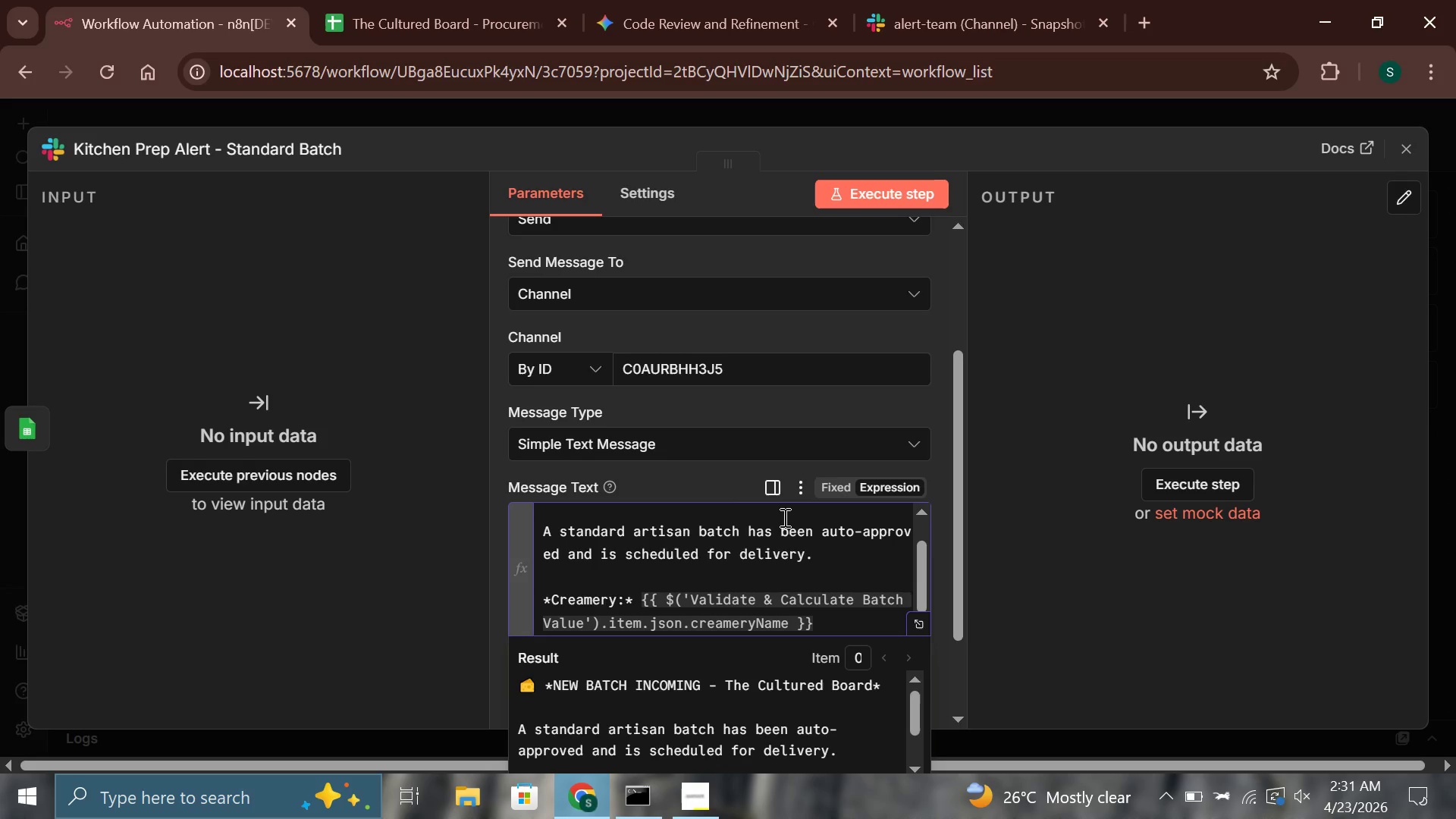 
hold_key(key=ArrowRight, duration=0.81)
 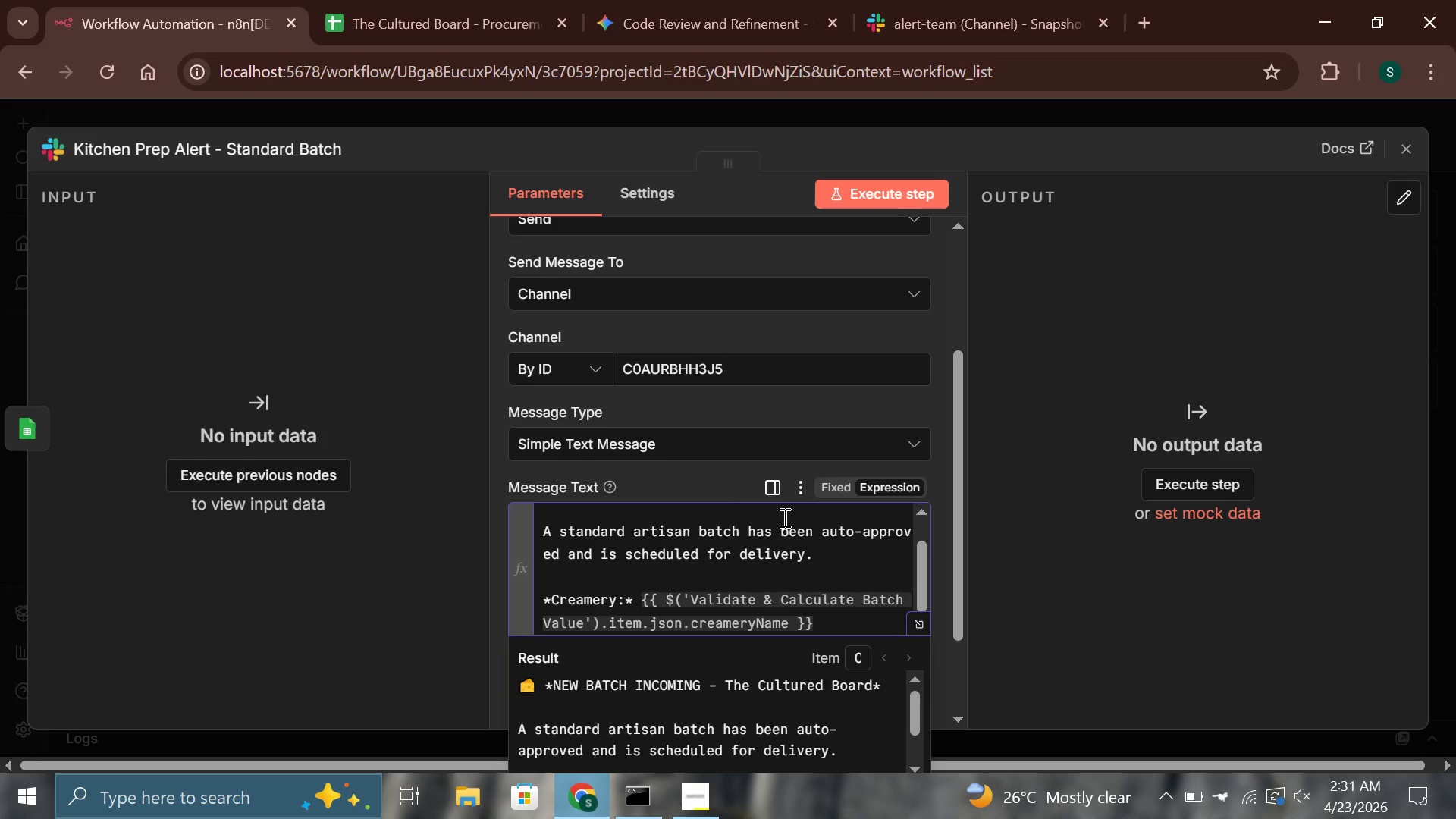 
key(Enter)
 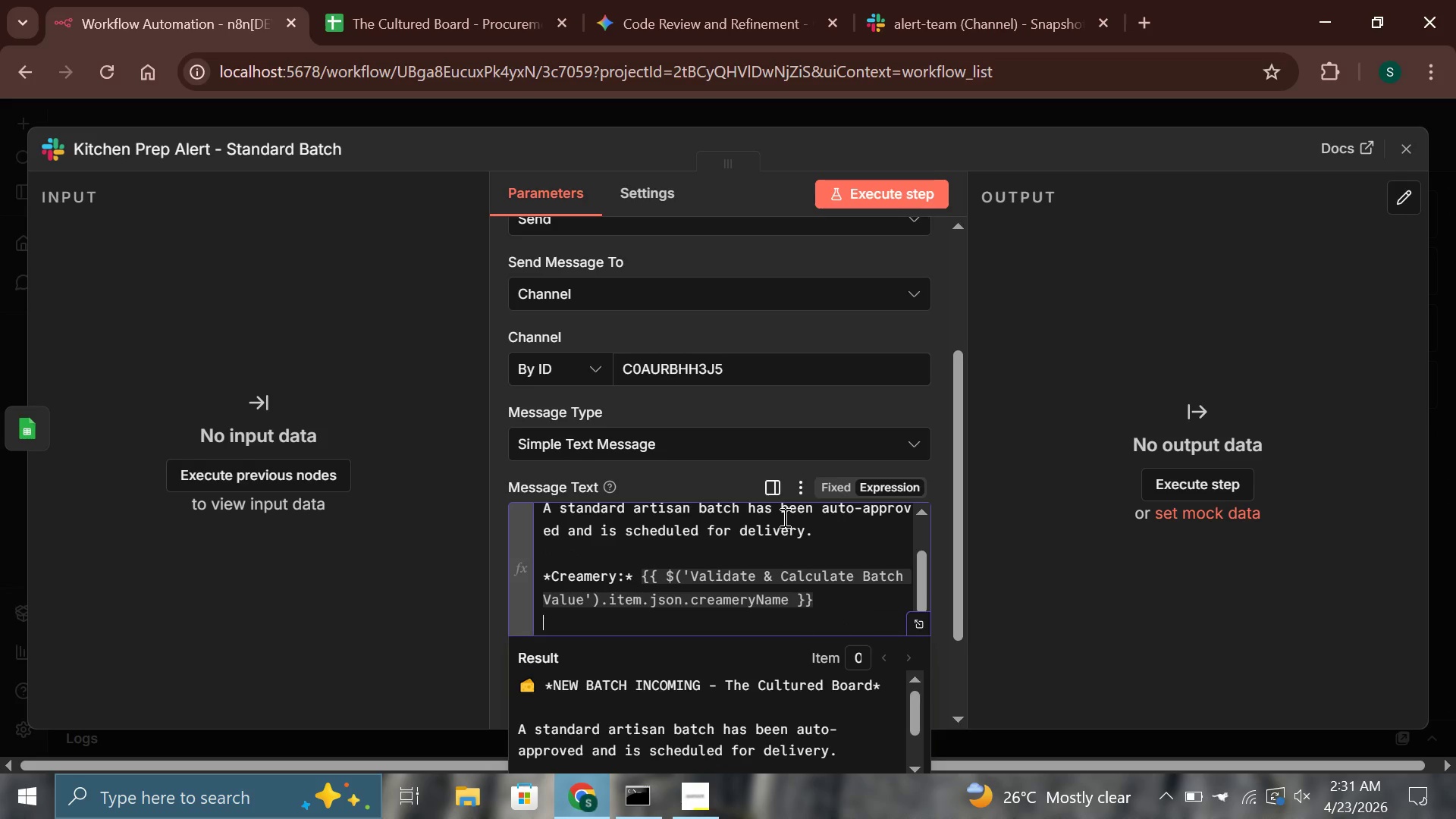 
type(*Cheese Type:* {{$()
 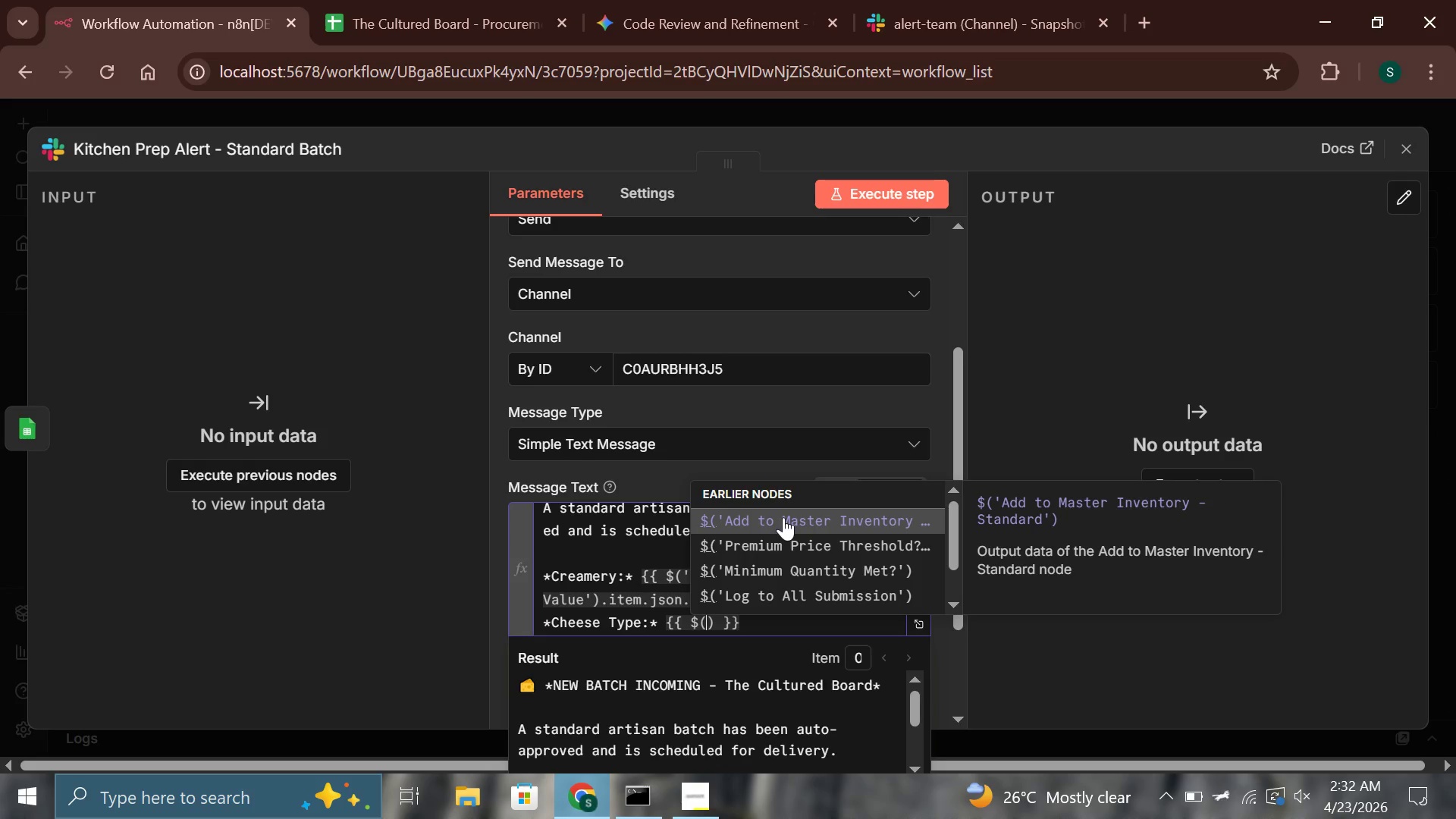 
key(ArrowDown)
 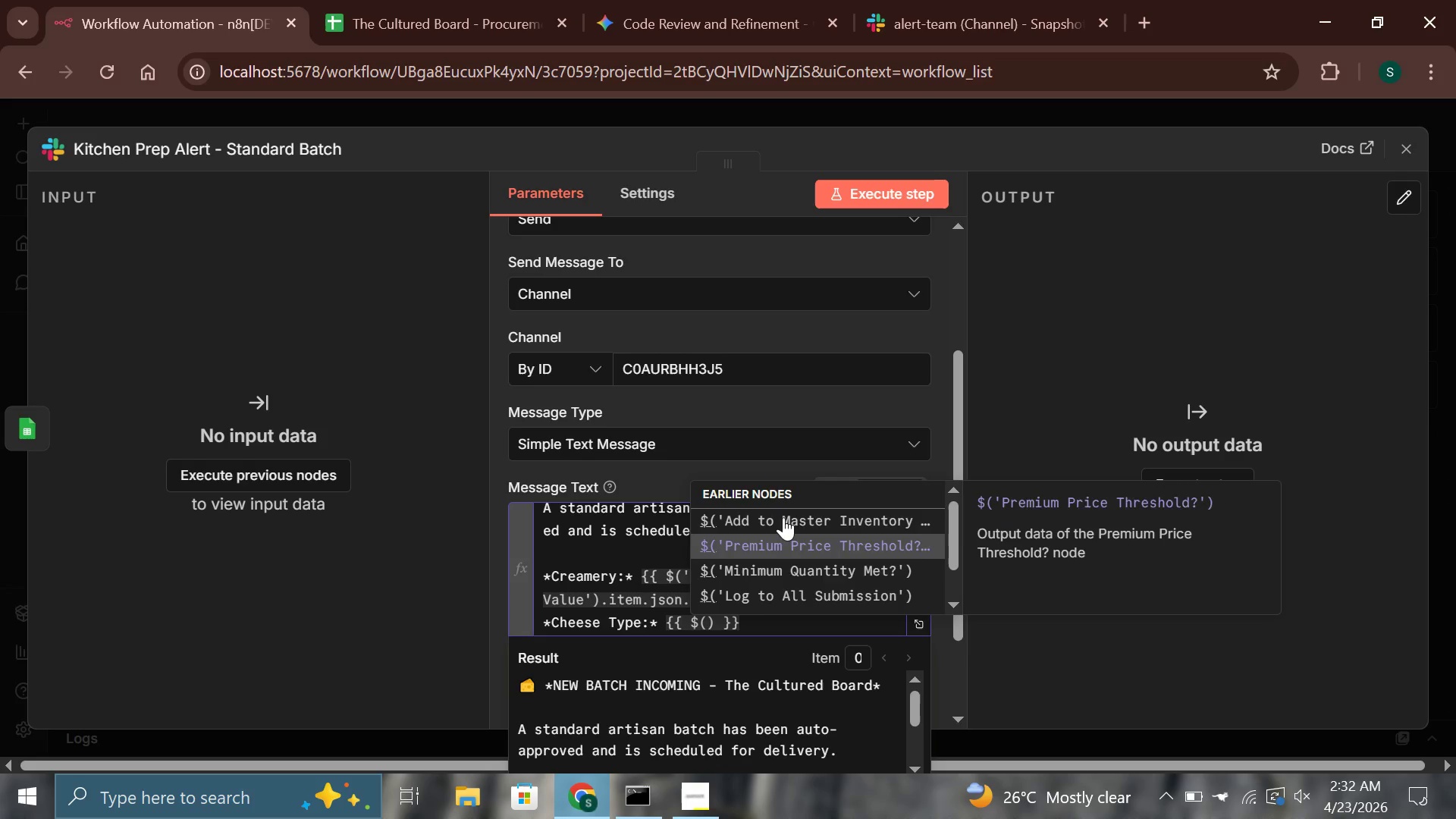 
key(ArrowDown)
 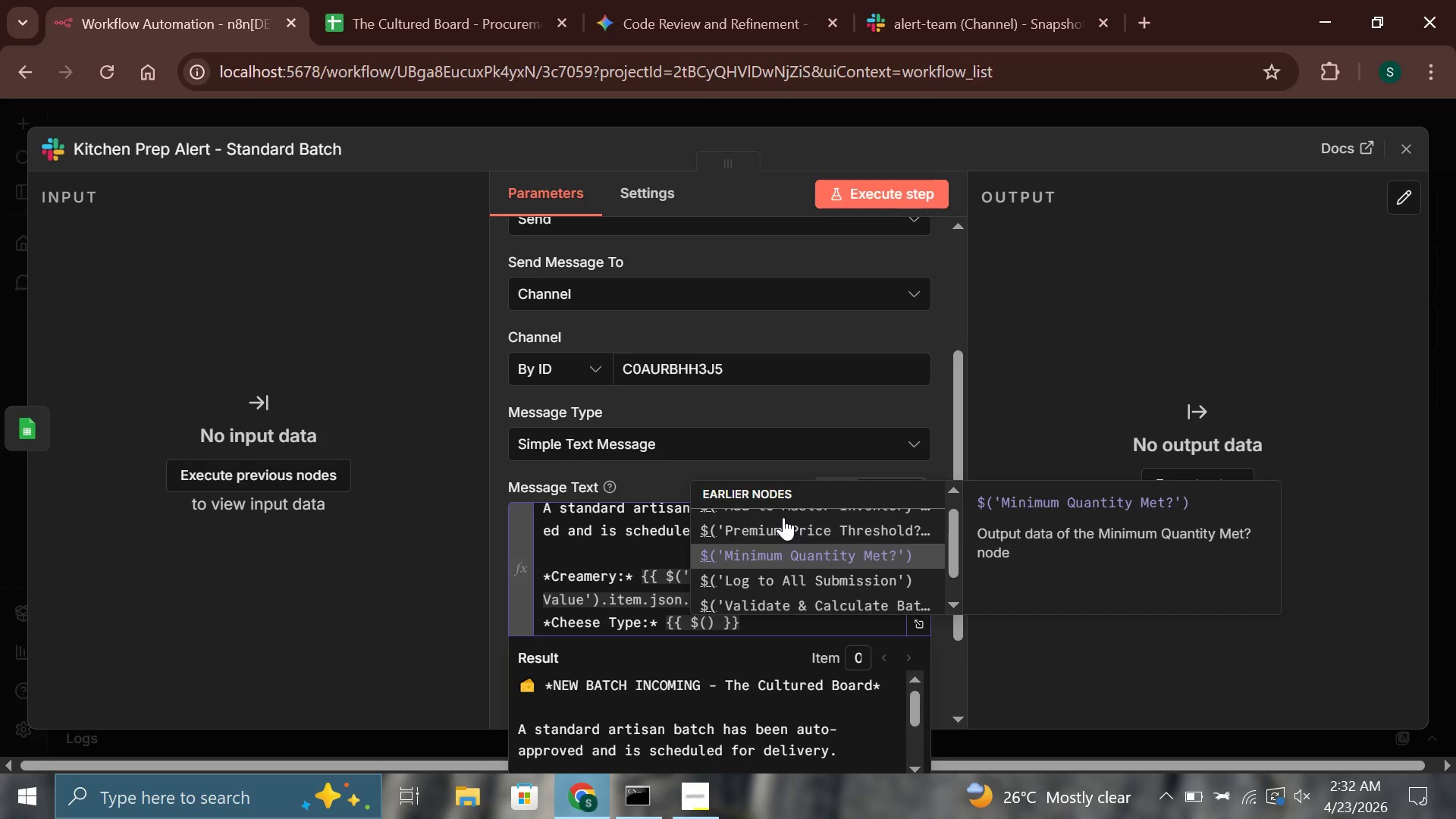 
key(ArrowDown)
 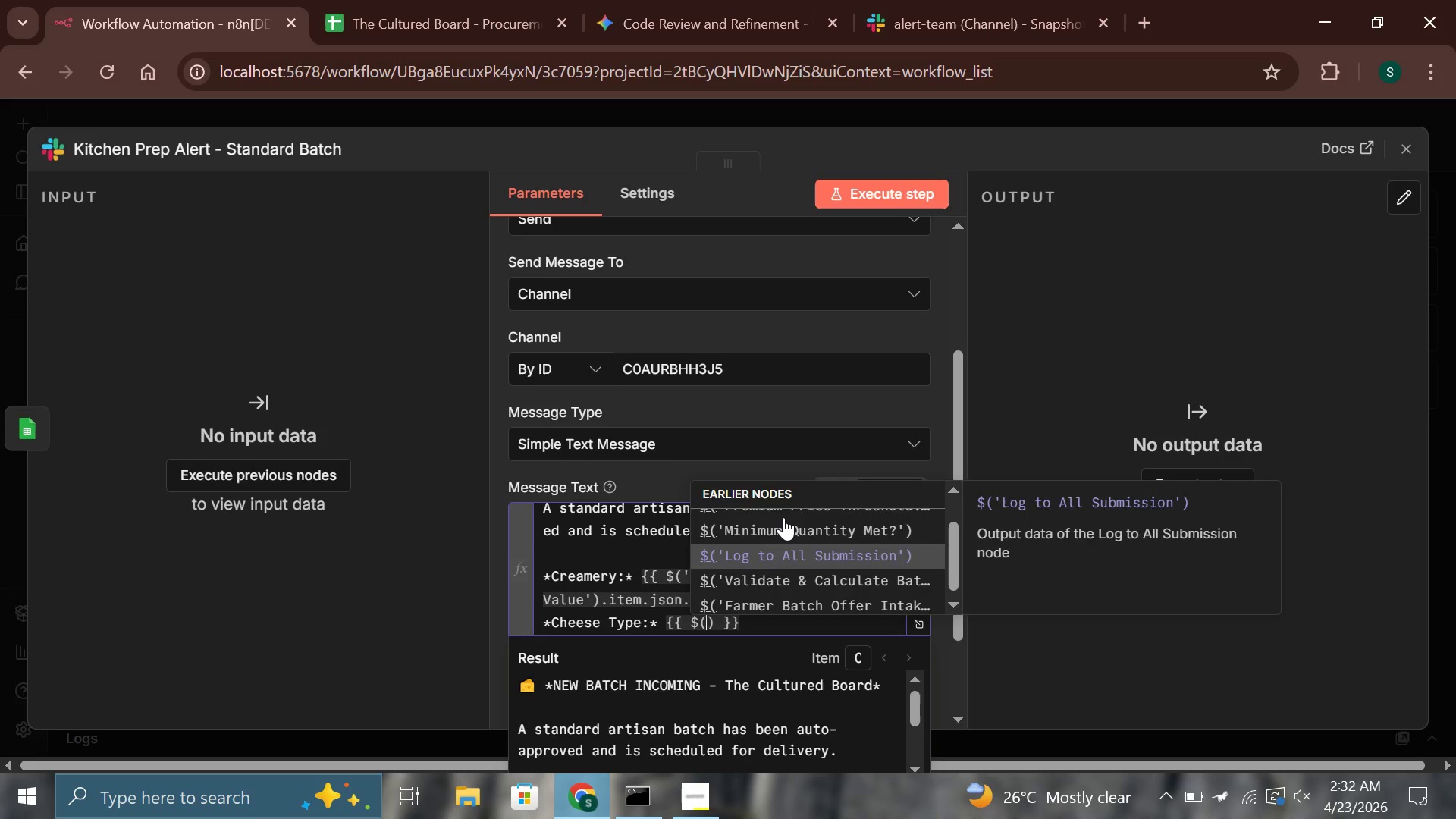 
key(ArrowDown)
 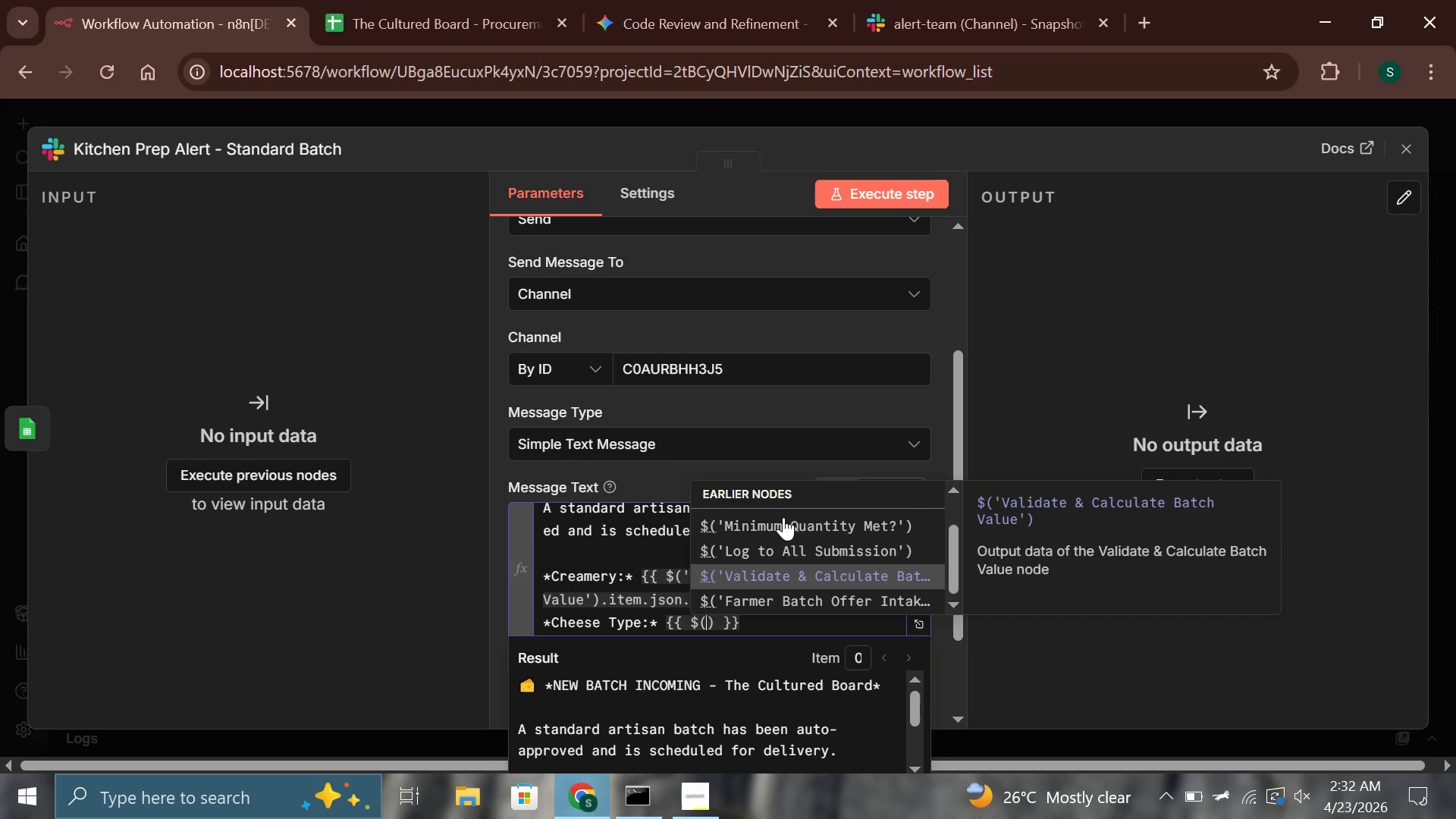 
key(Enter)
 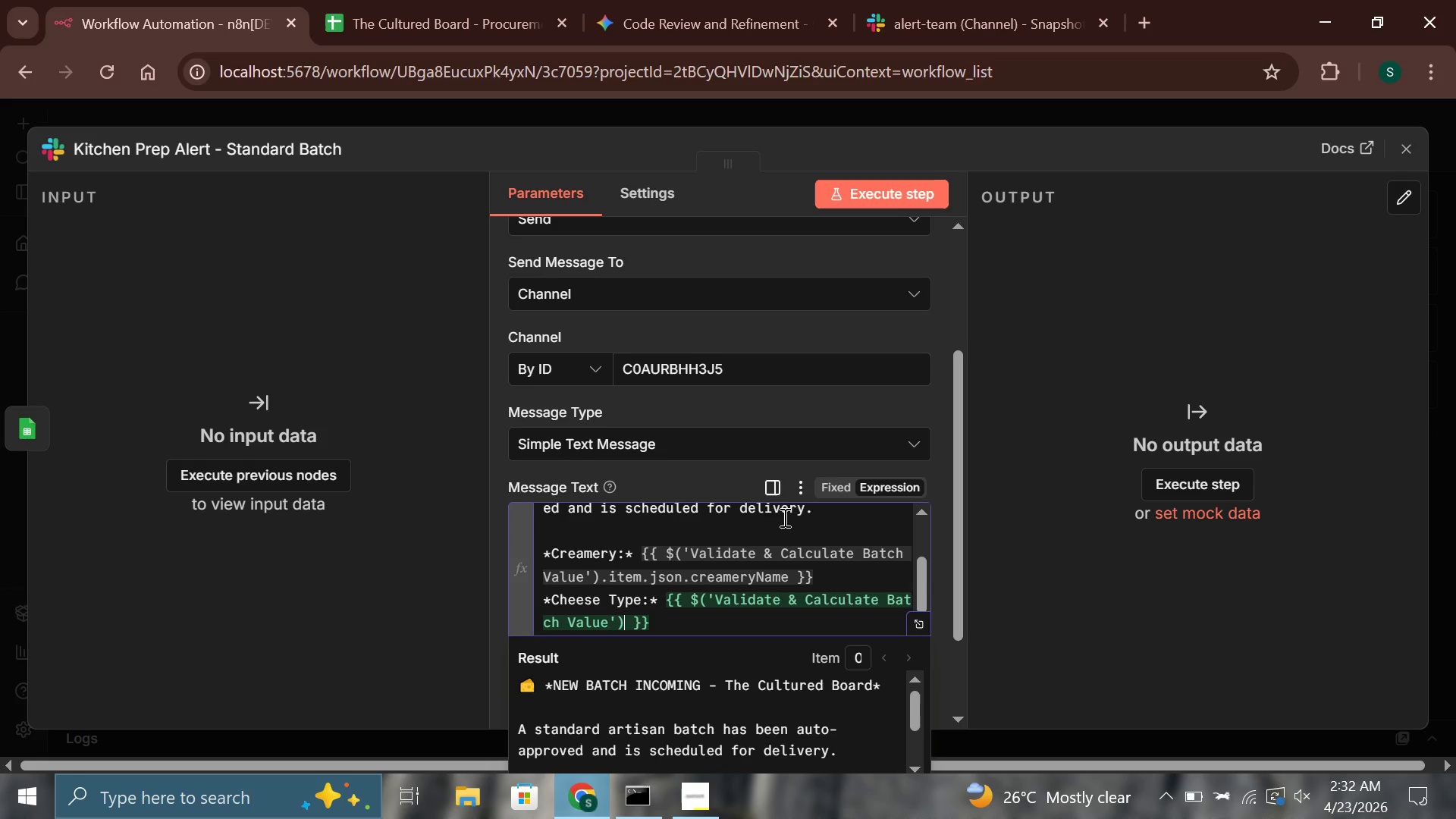 
wait(7.75)
 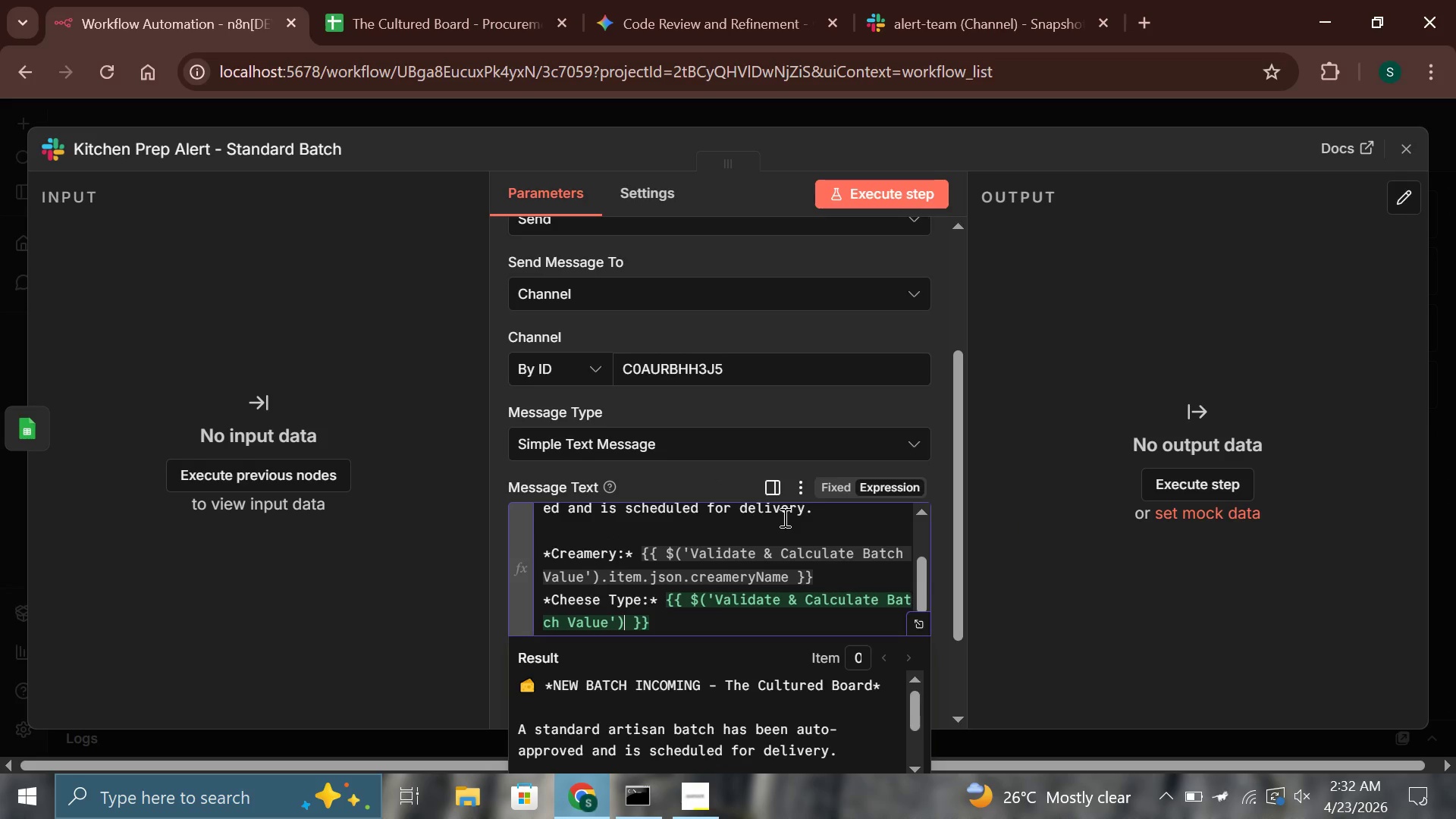 
type(.item.json.)
 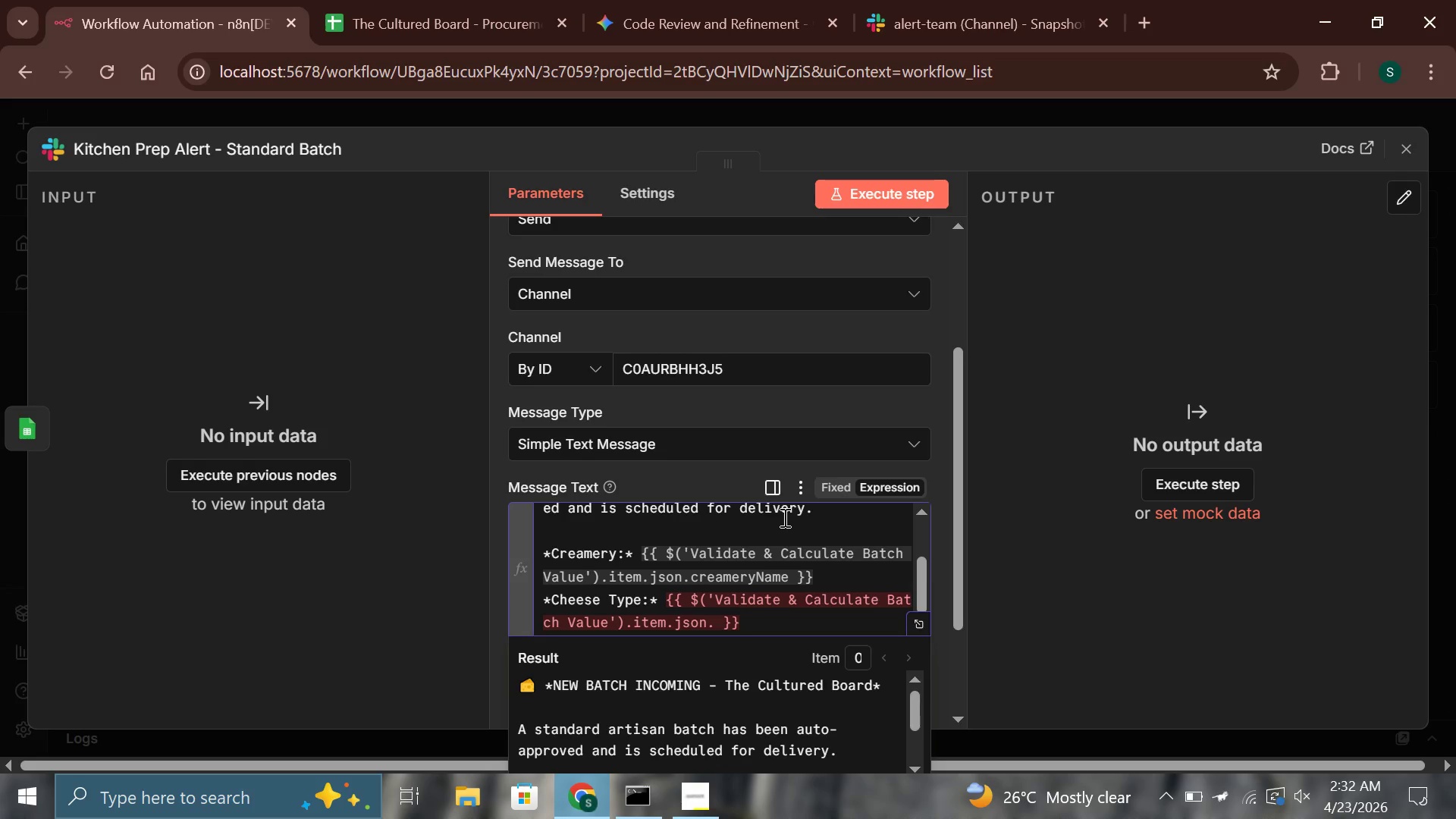 
wait(8.22)
 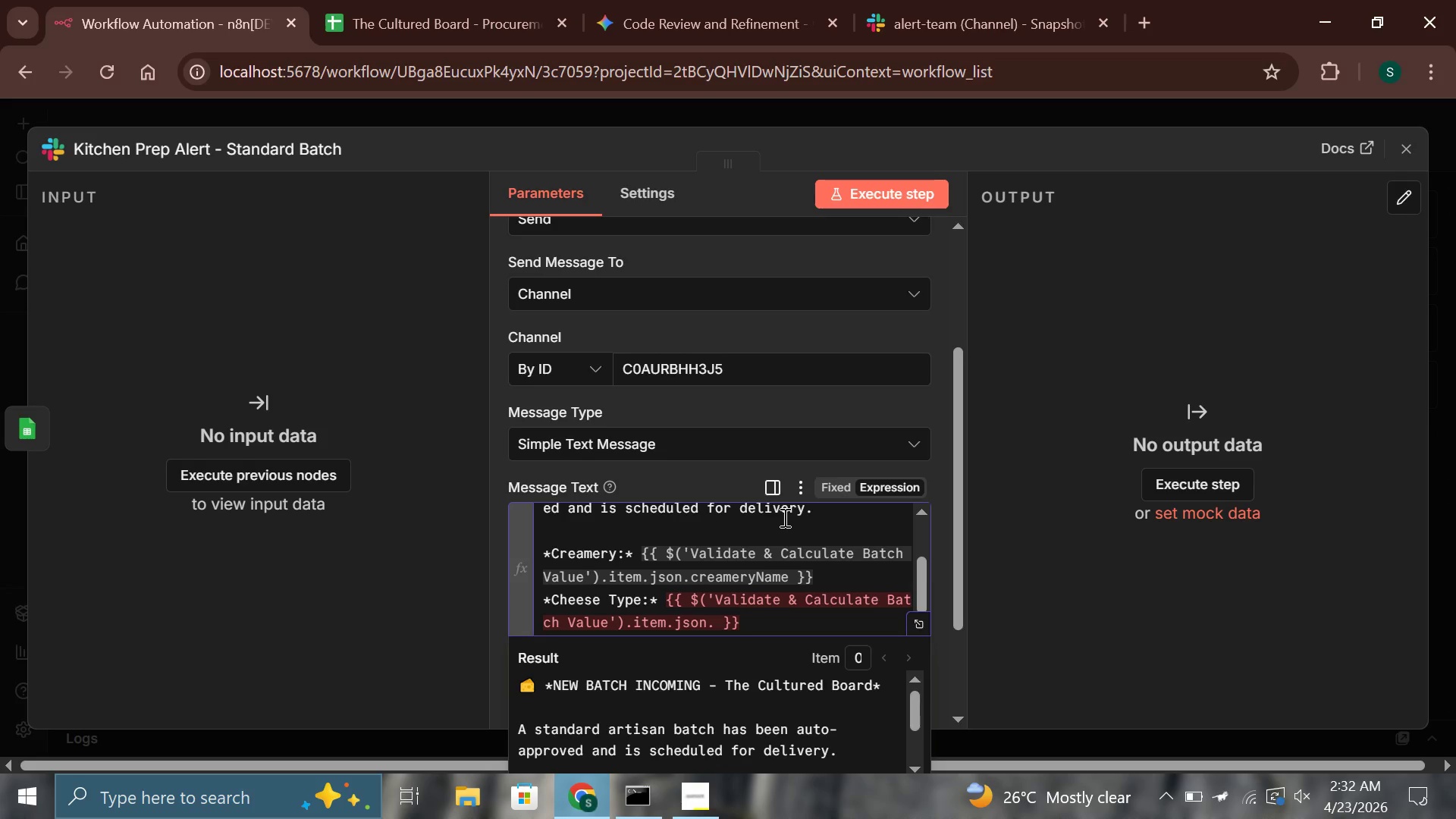 
type(cheseType)
 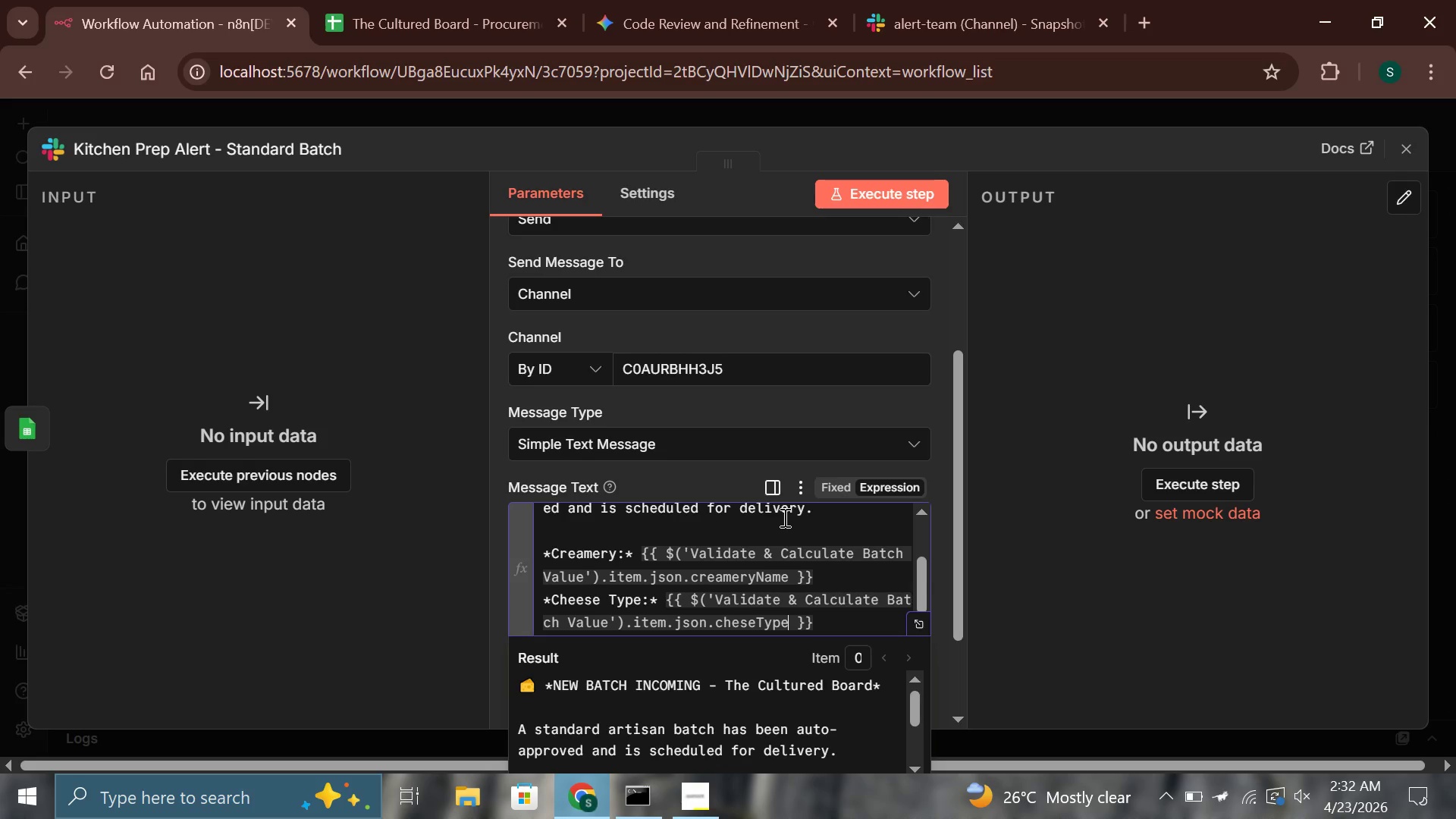 
hold_key(key=ArrowRight, duration=0.52)
 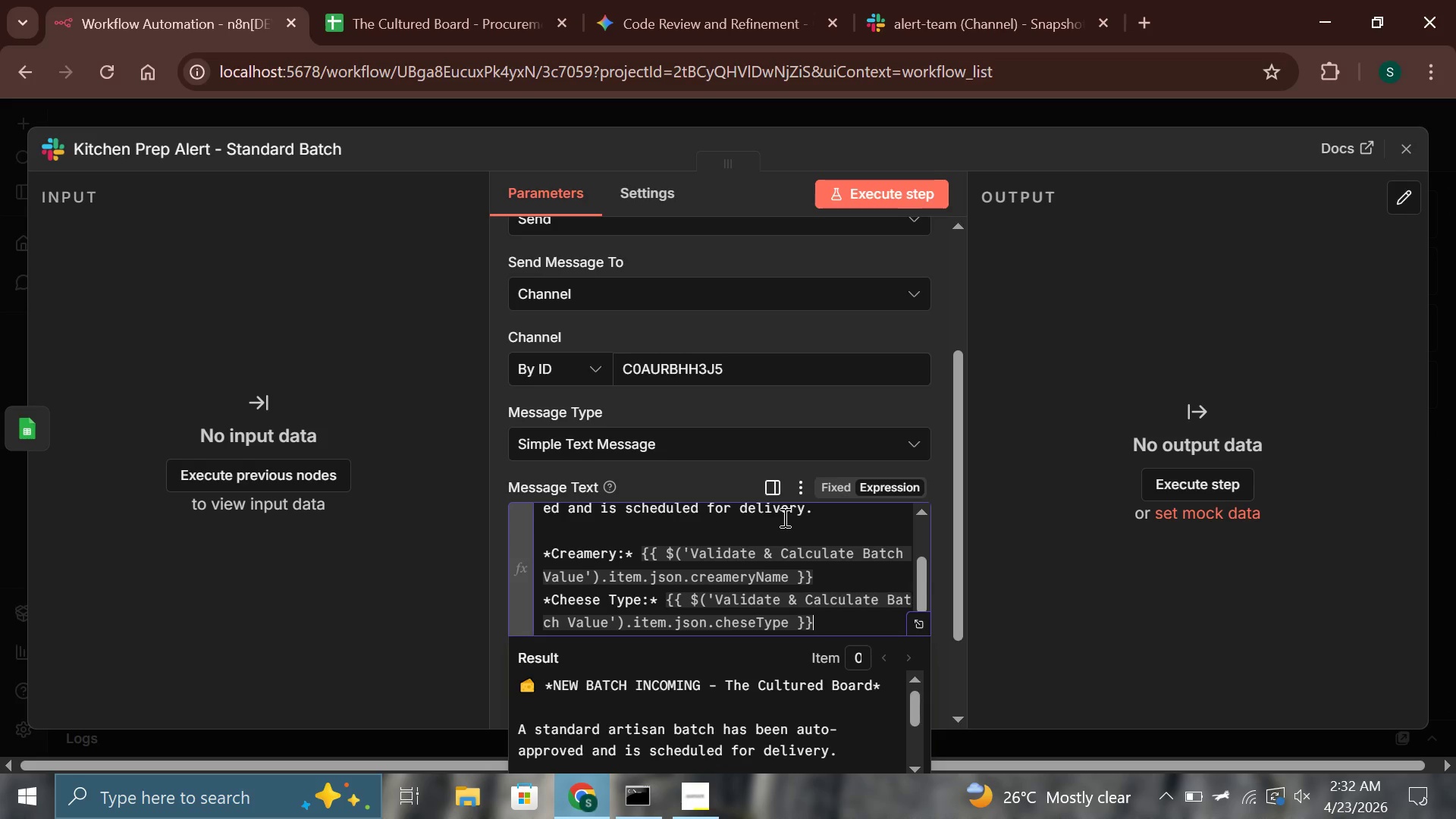 
hold_key(key=ArrowRight, duration=0.31)
 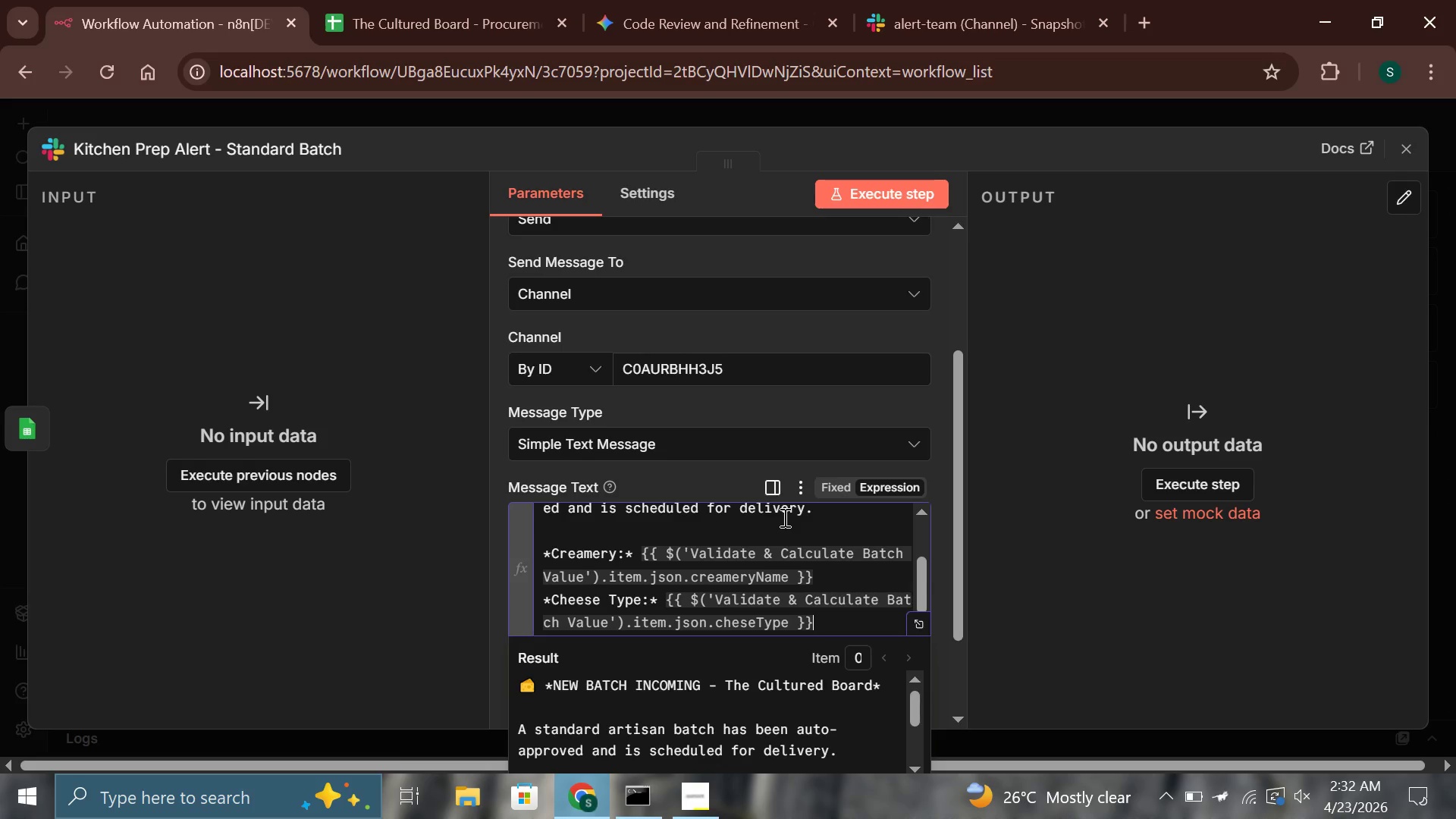 
key(ArrowRight)
 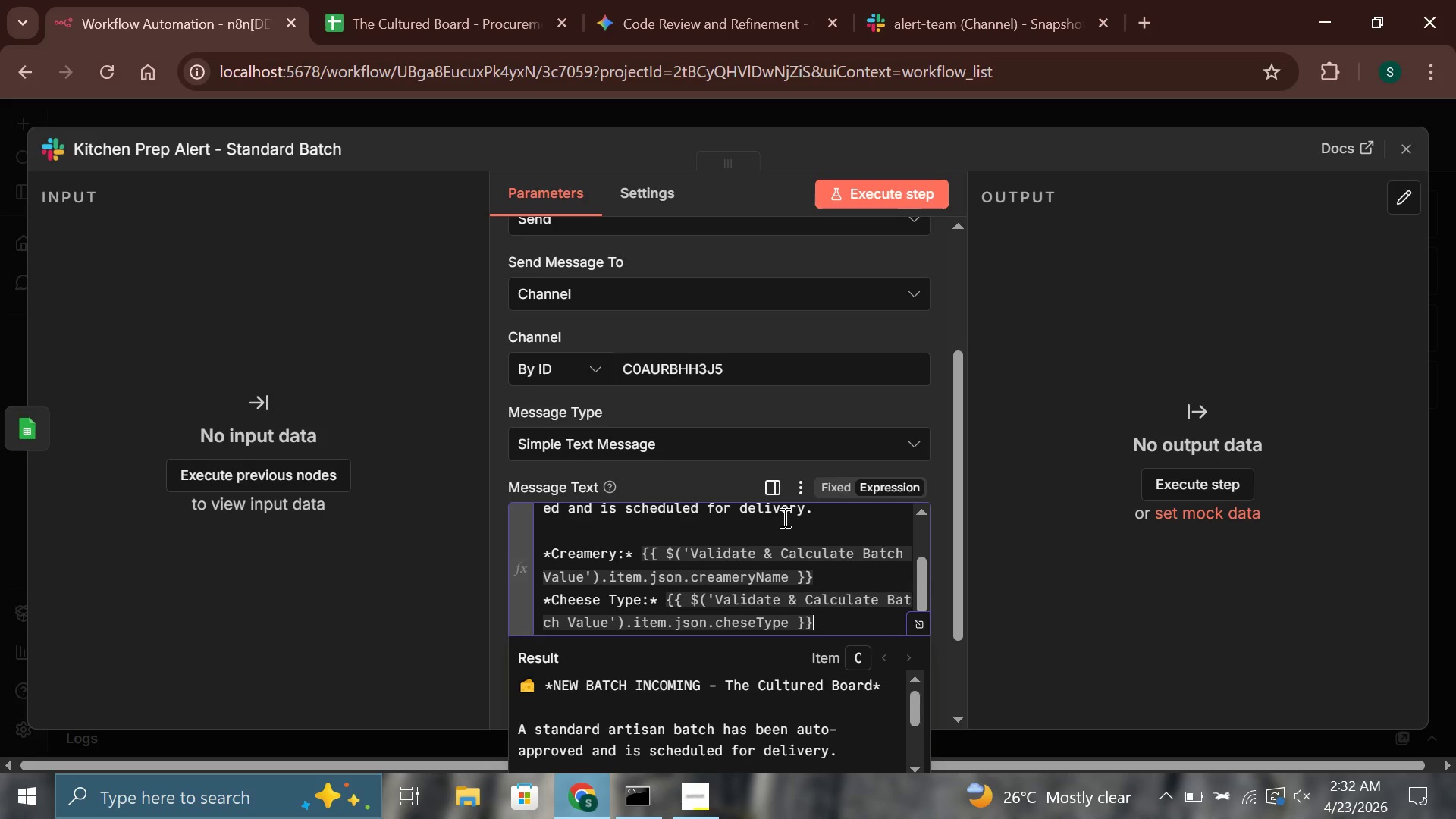 
key(Enter)
 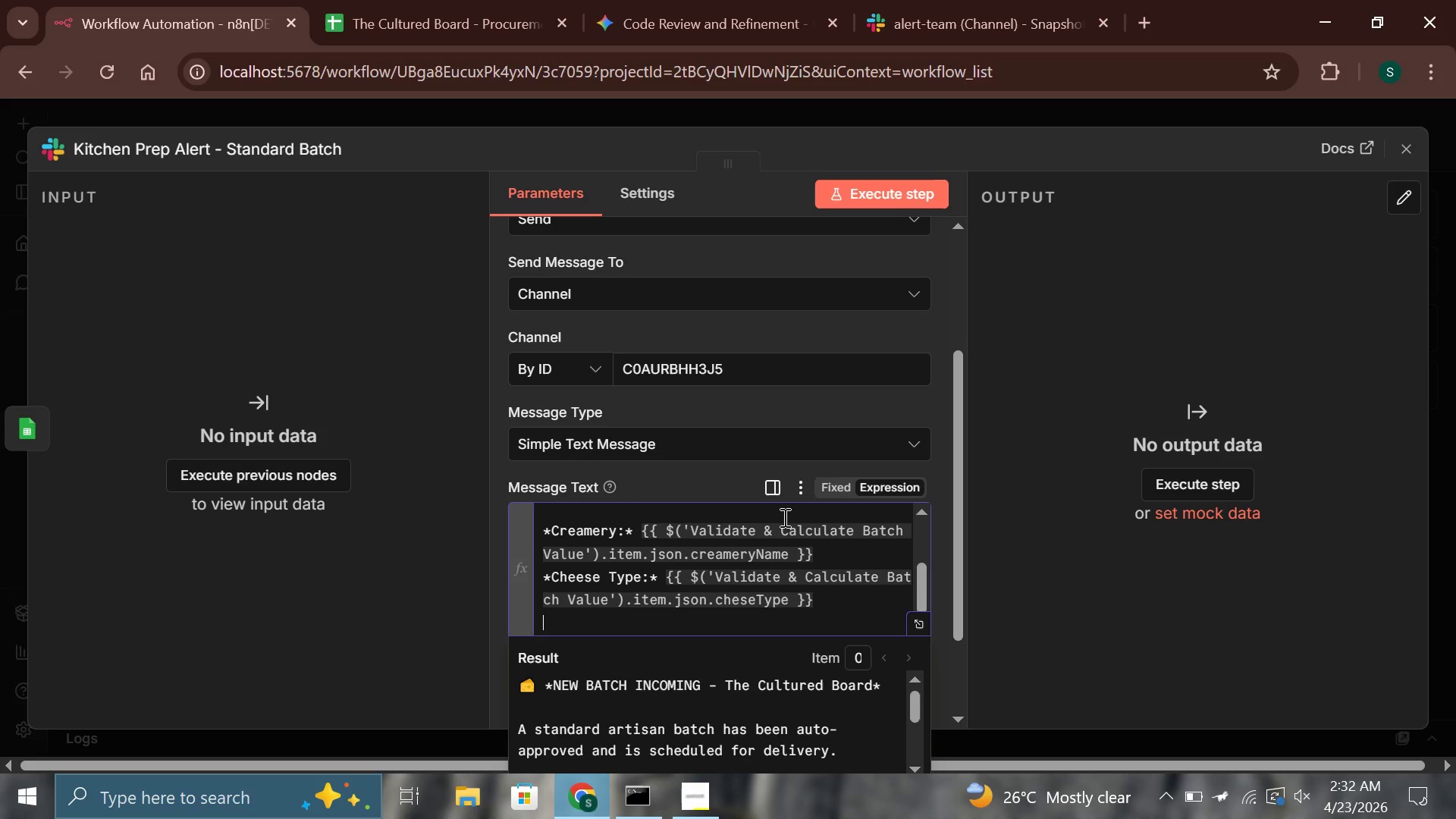 
type(*q)
key(Backspace)
type(Quantity:* {{$()
 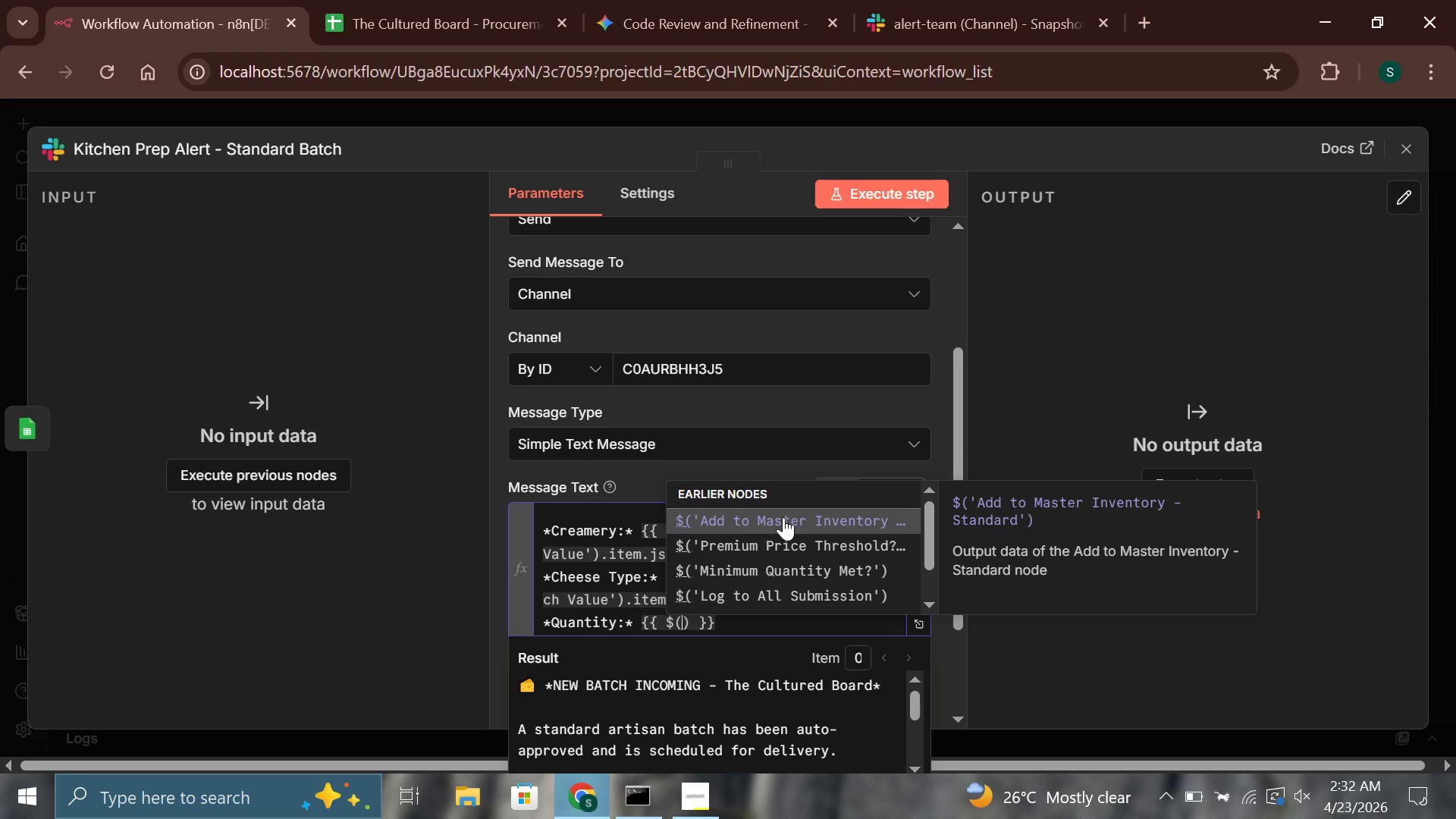 
key(ArrowDown)
 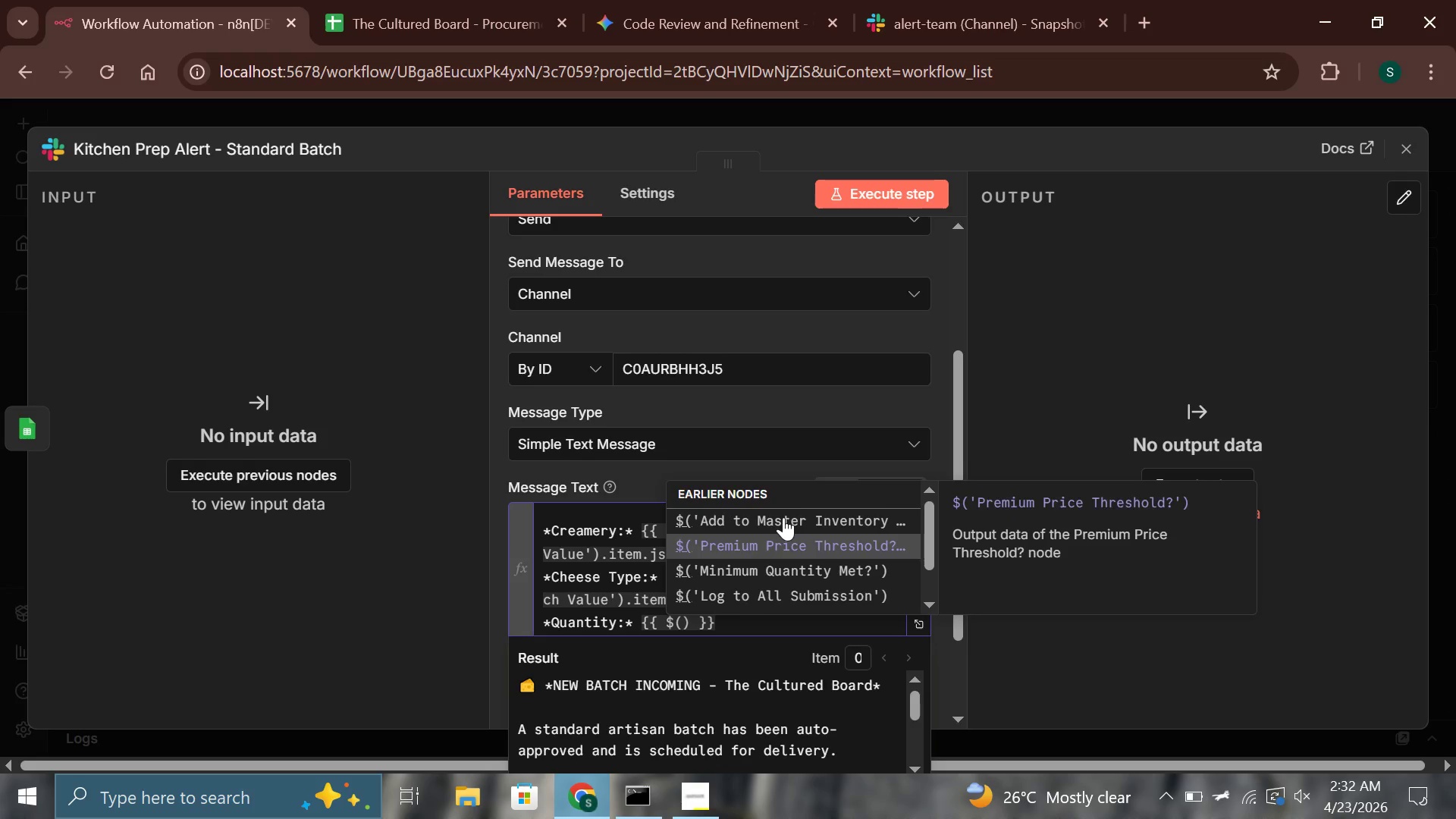 
key(ArrowDown)
 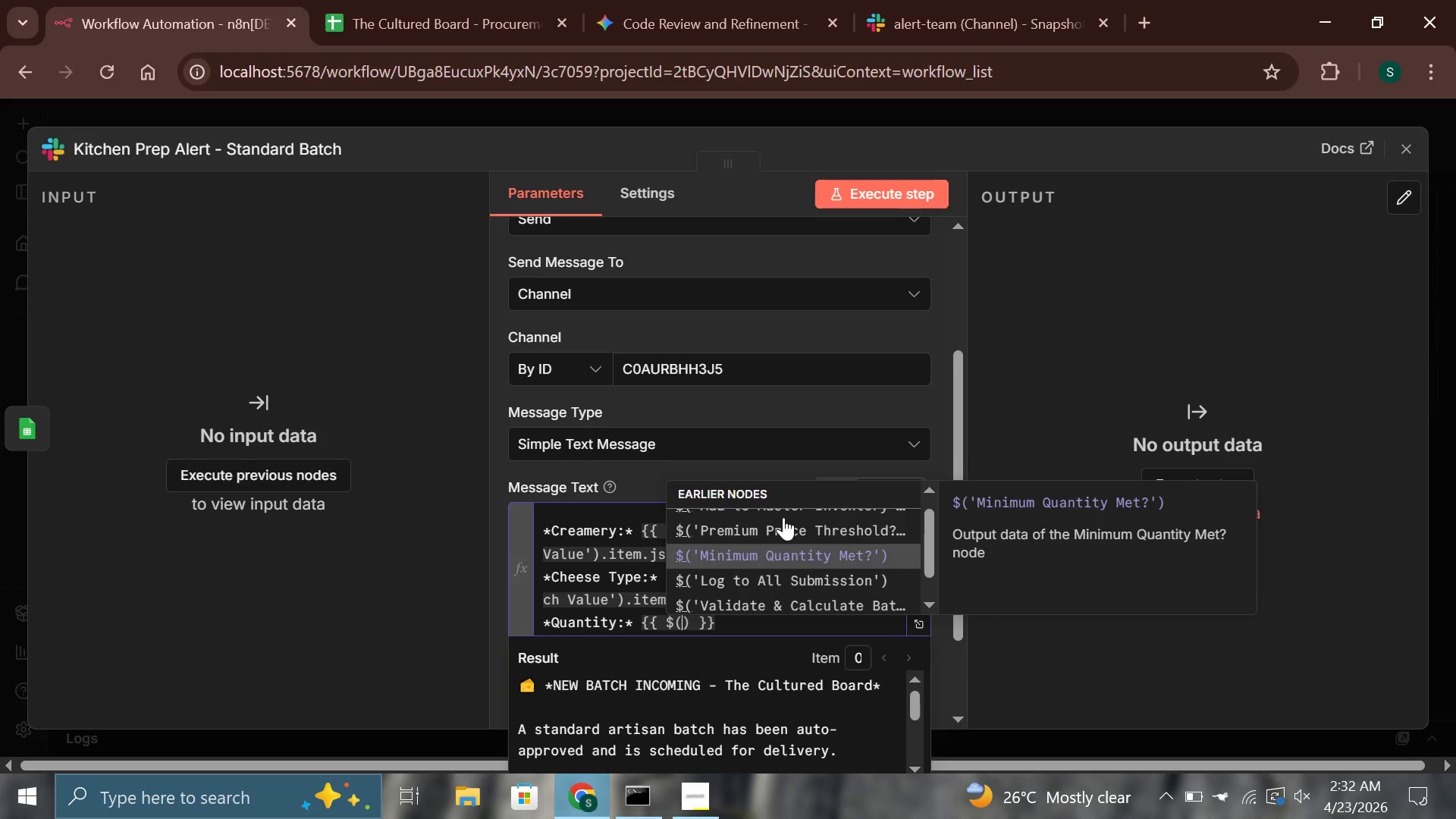 
key(ArrowDown)
 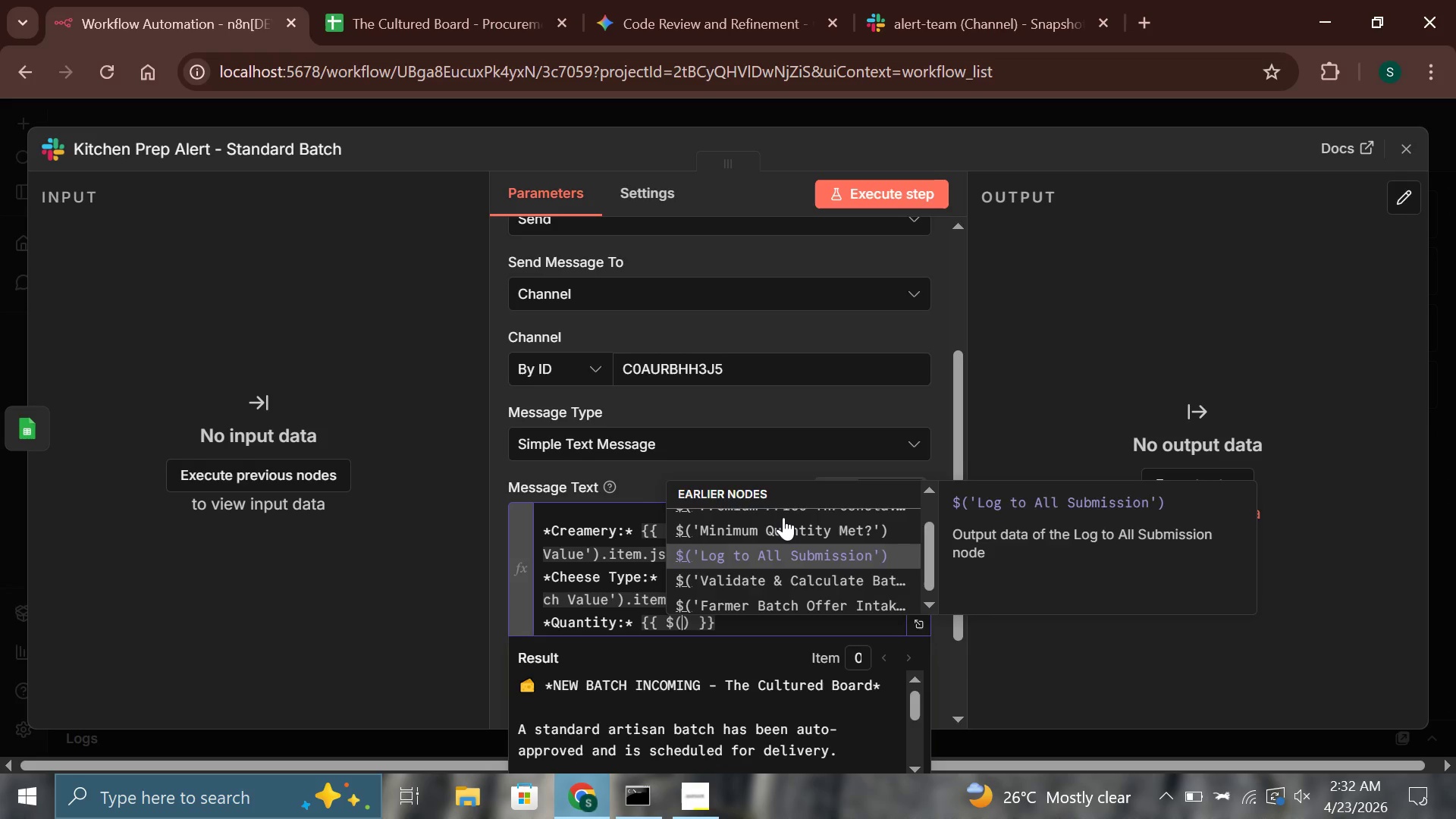 
key(ArrowDown)
 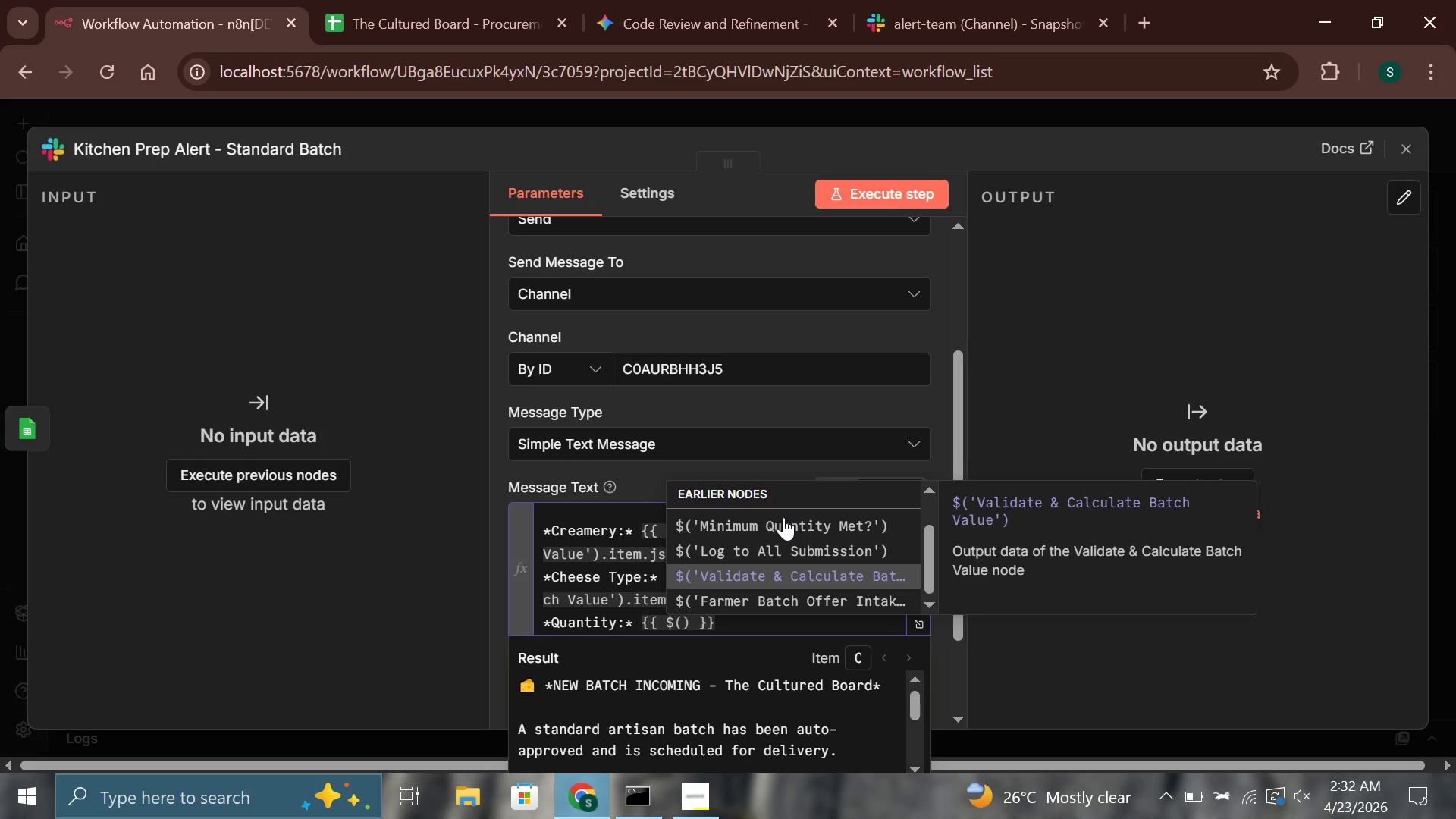 
key(Enter)
 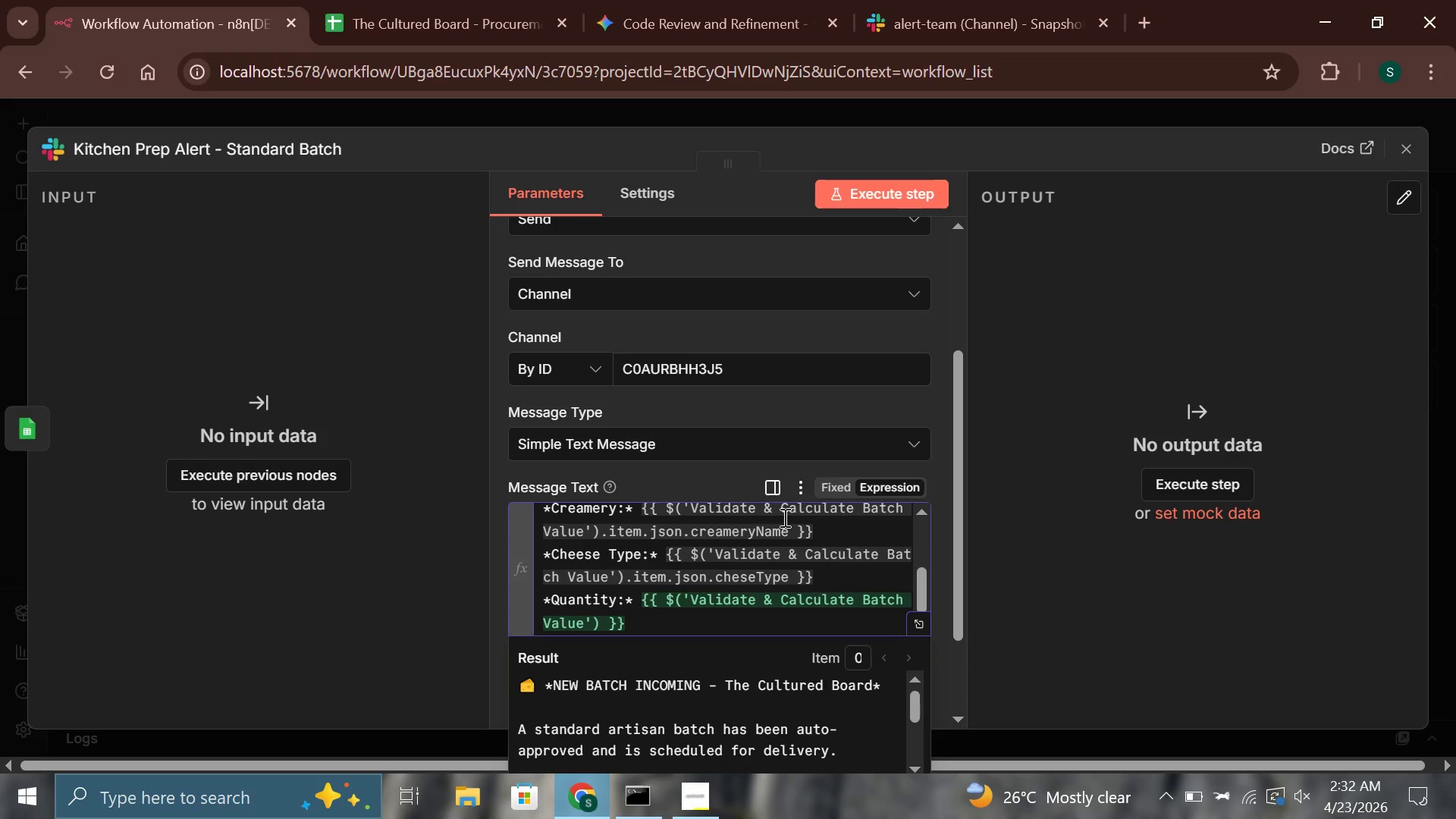 
type(.item)
 